 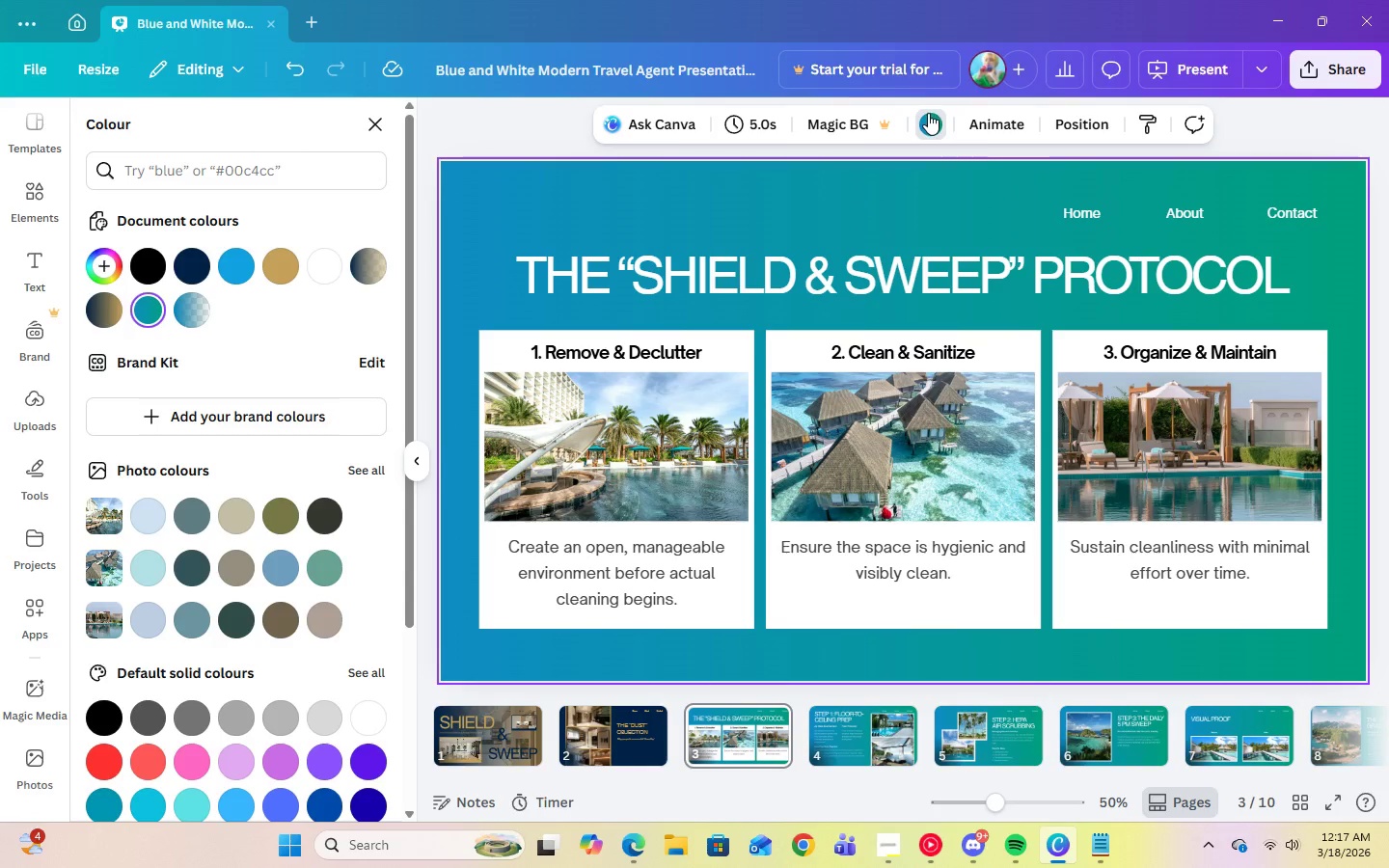 
left_click([90, 311])
 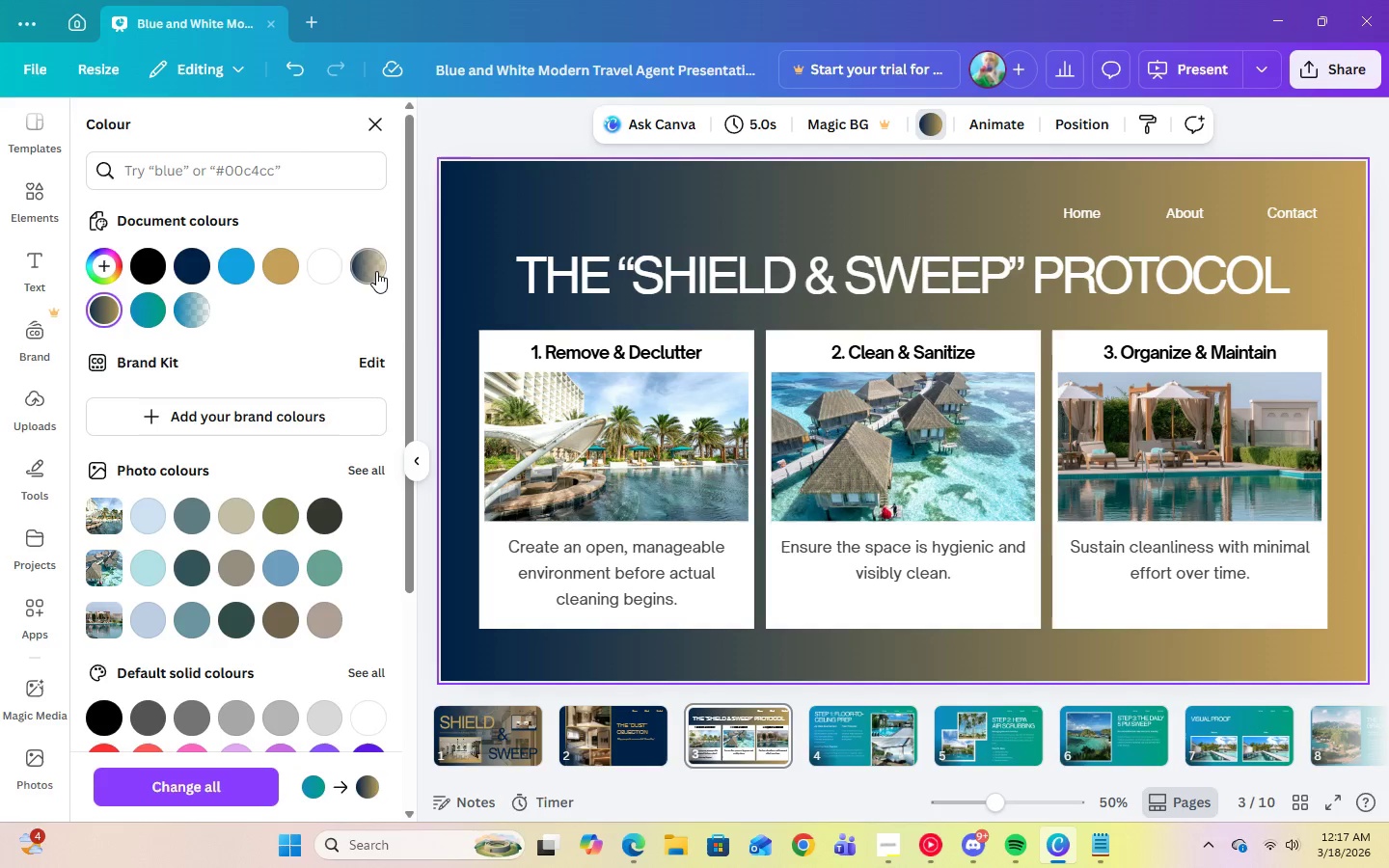 
left_click([376, 271])
 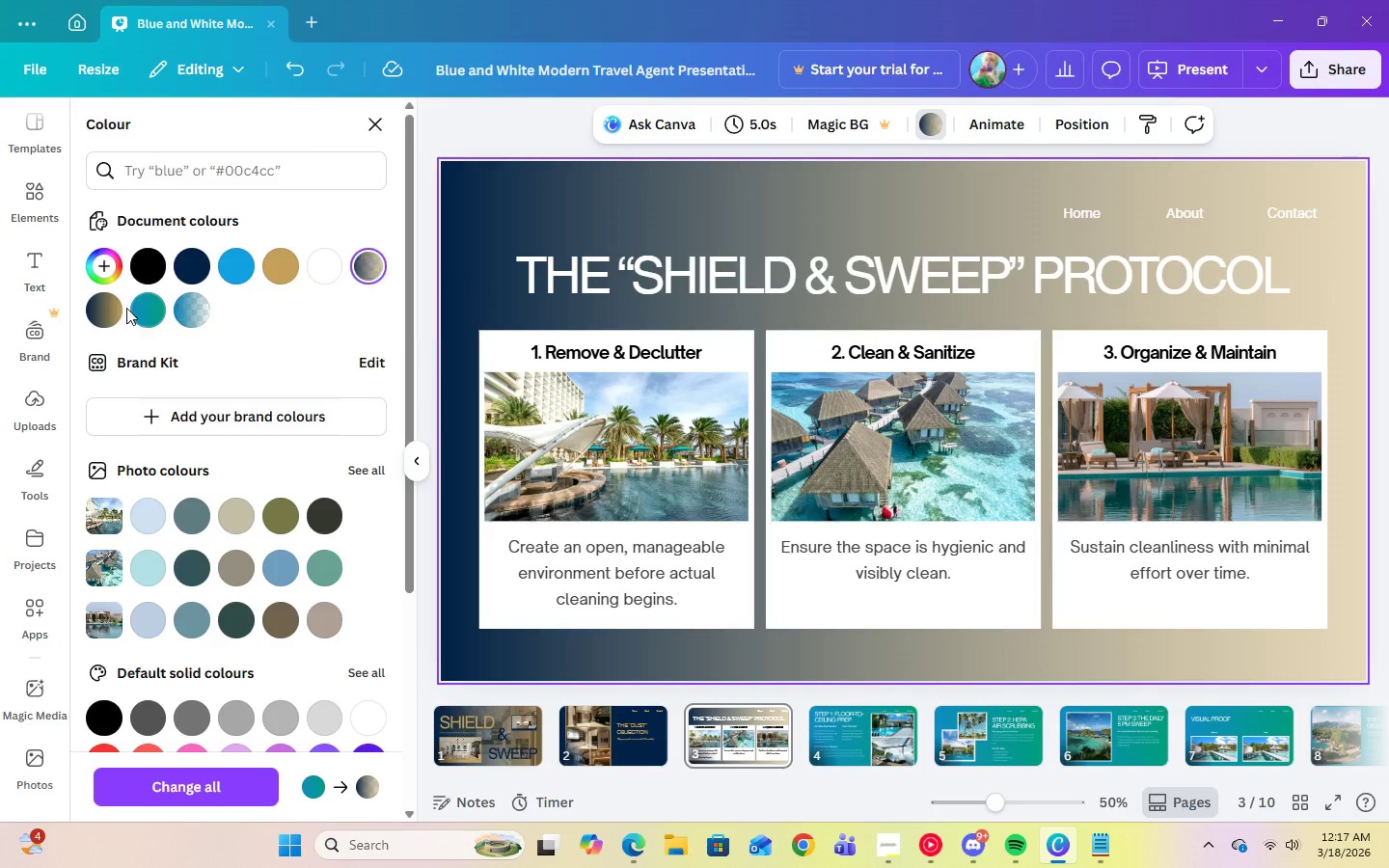 
left_click([106, 305])
 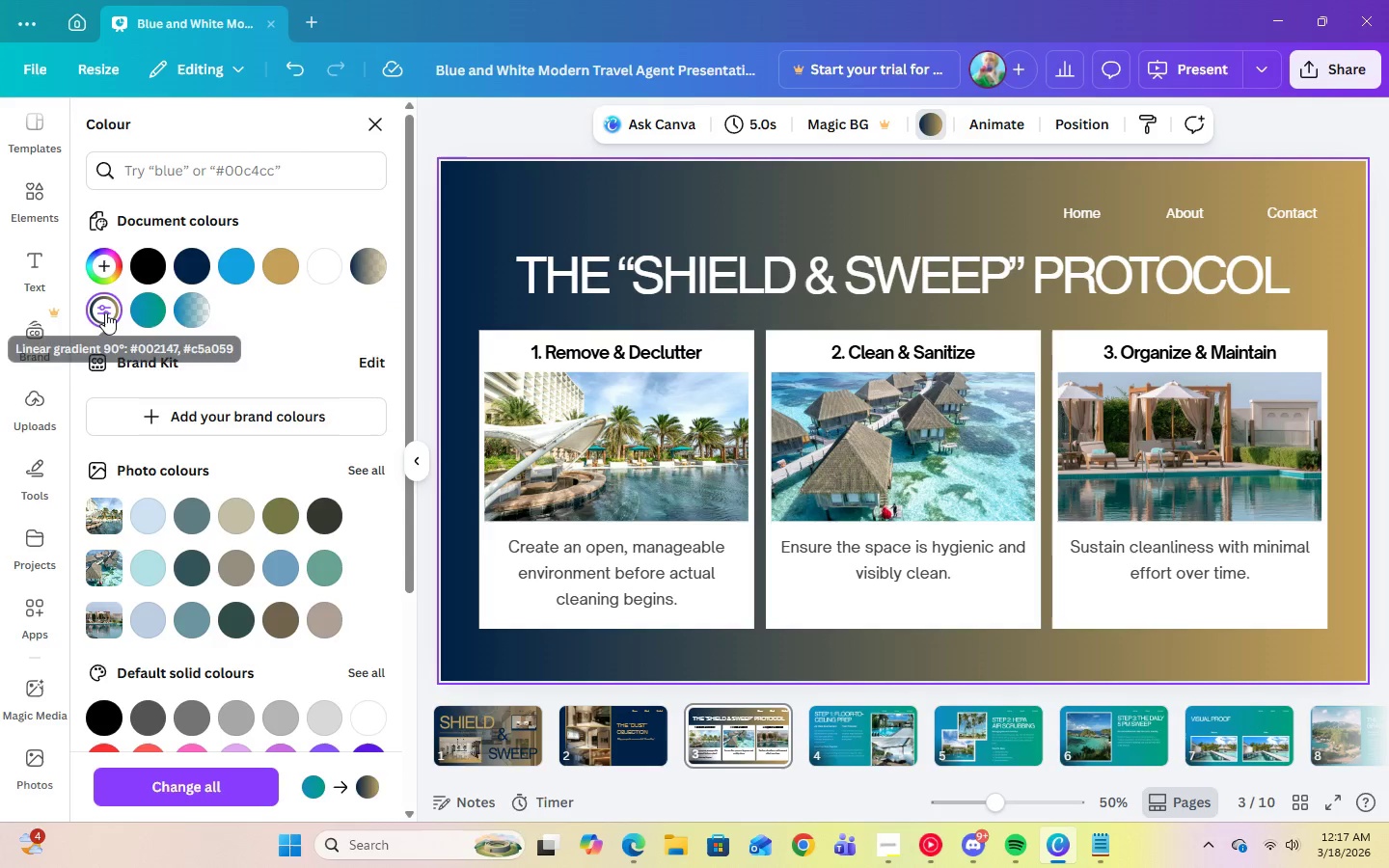 
double_click([105, 312])
 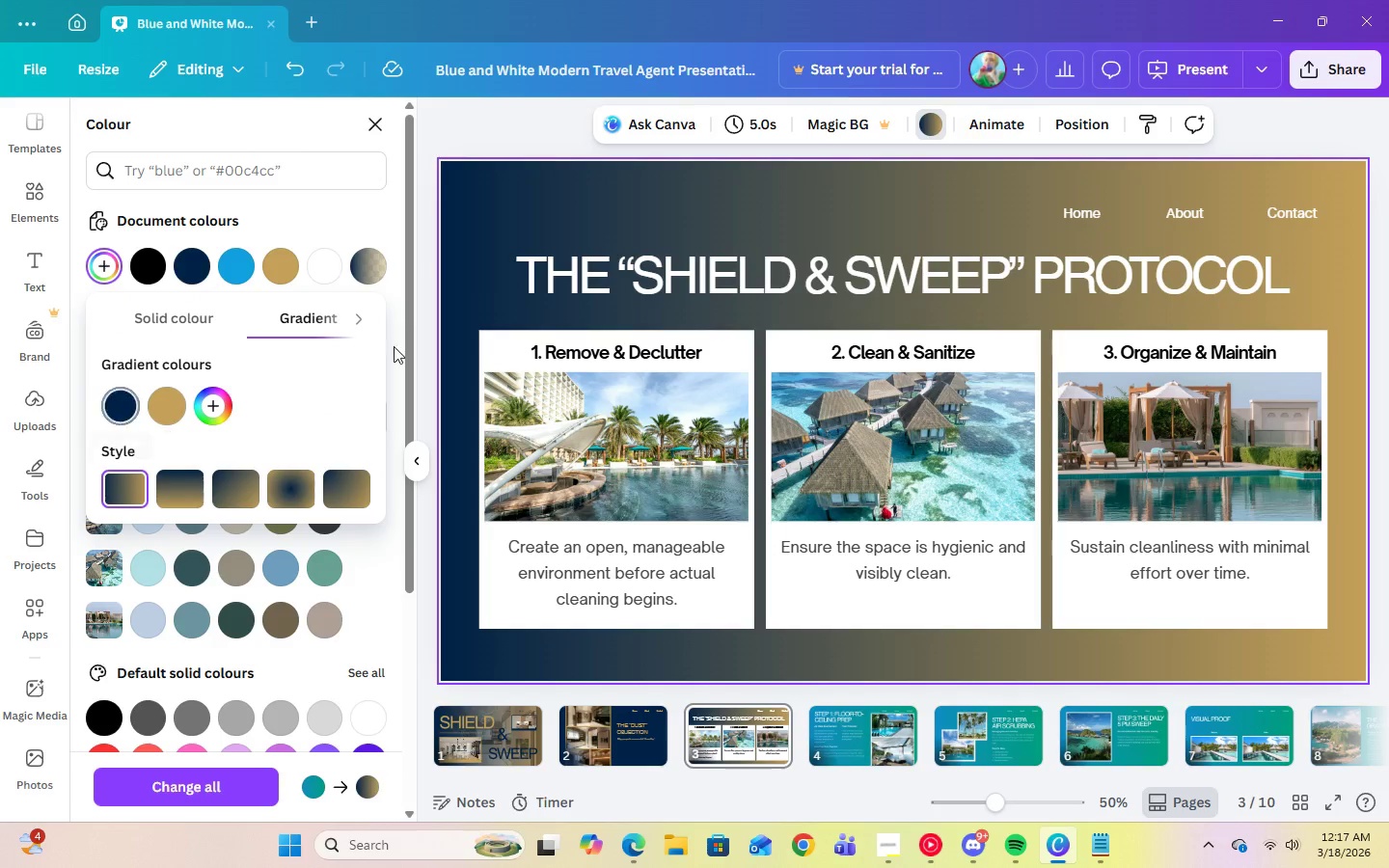 
left_click([902, 201])
 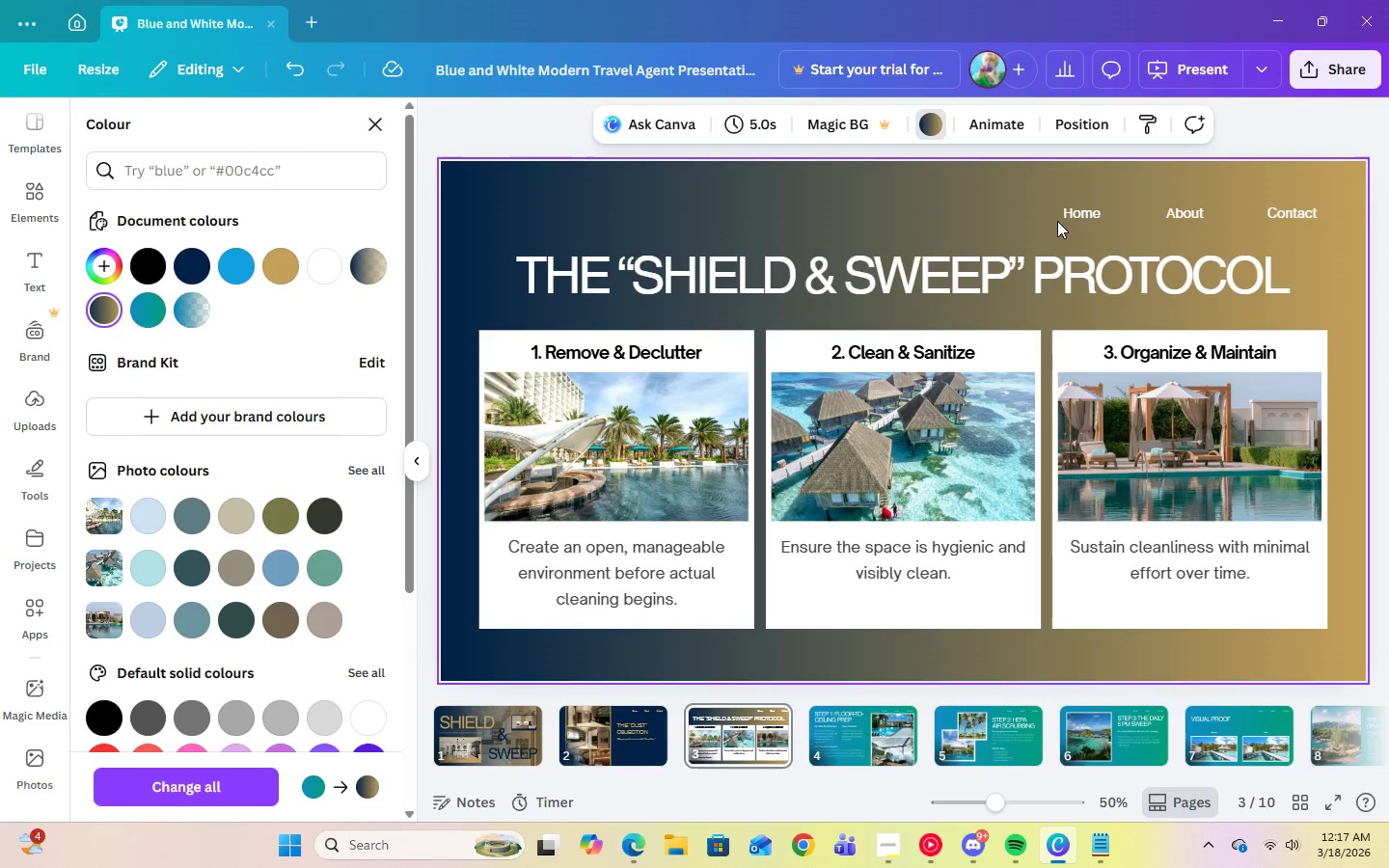 
left_click([1067, 218])
 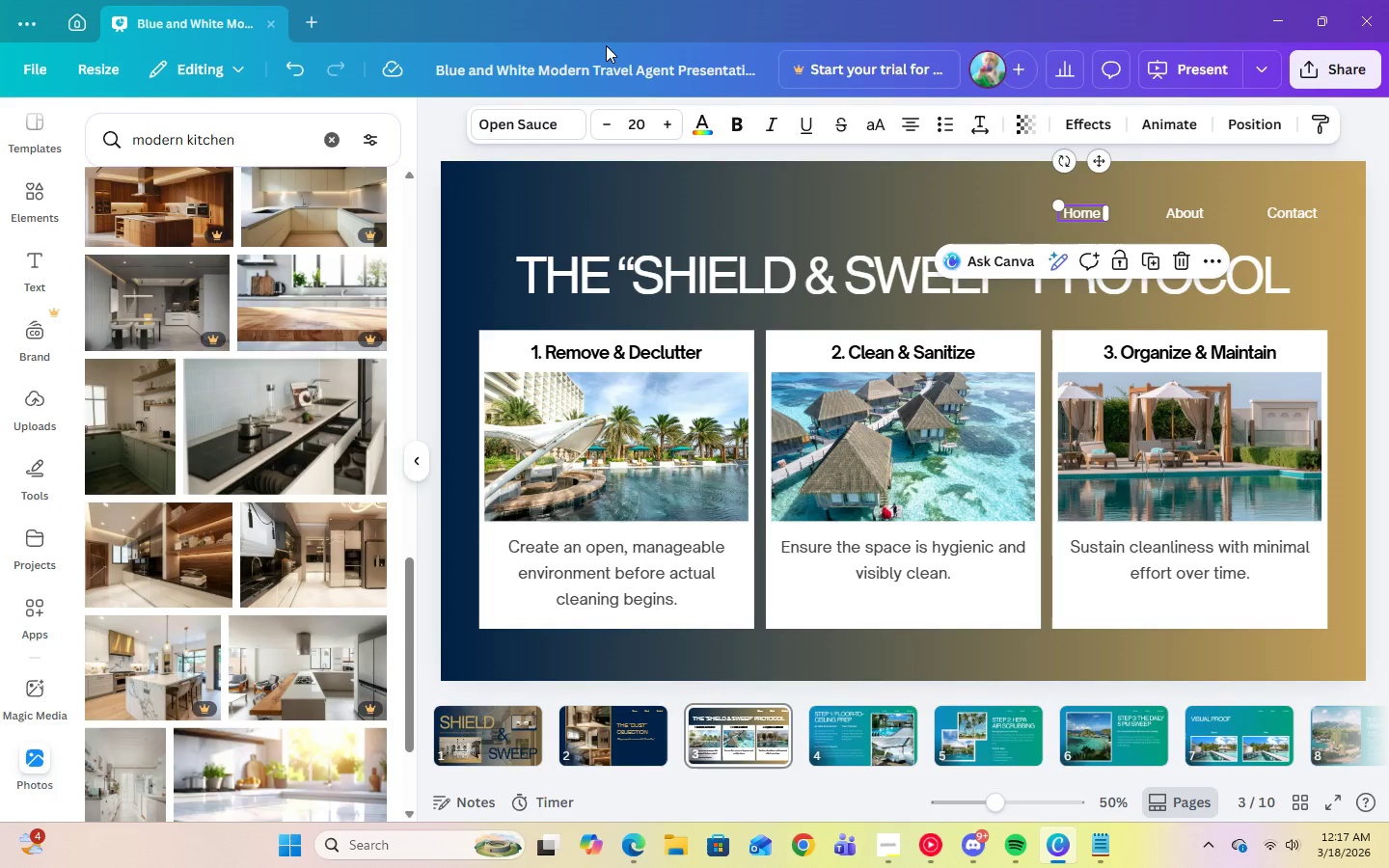 
double_click([697, 122])
 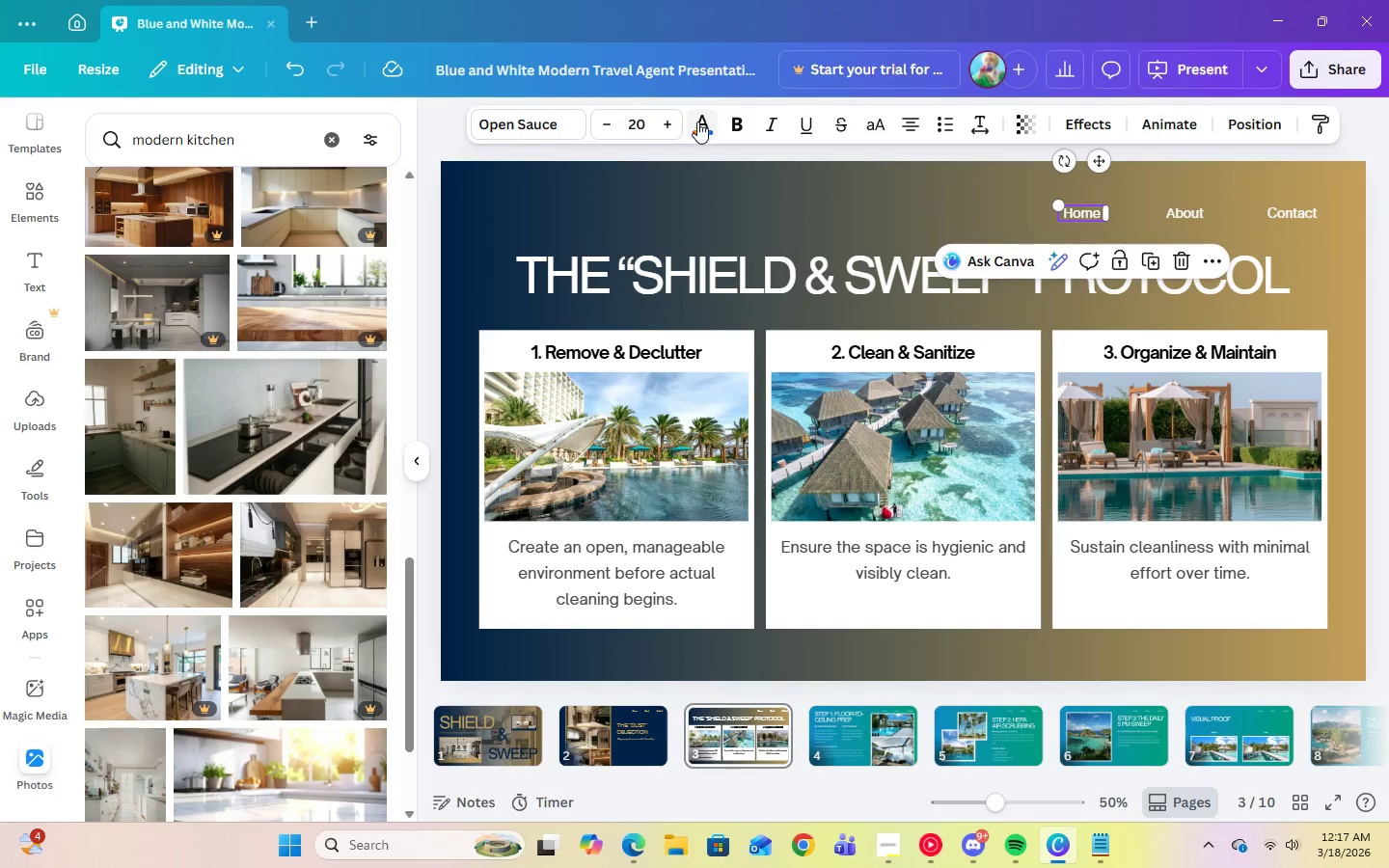 
triple_click([697, 122])
 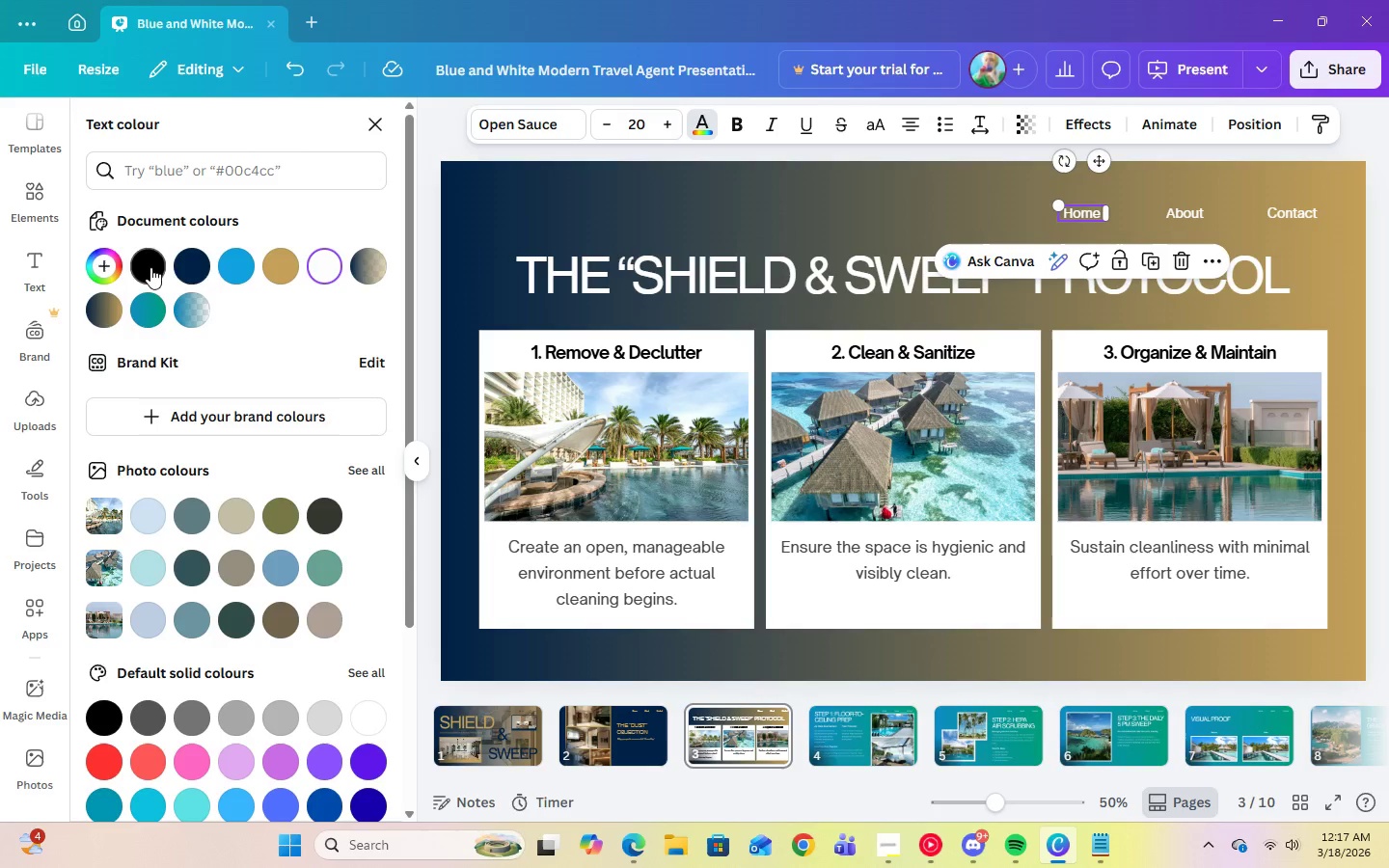 
left_click([275, 269])
 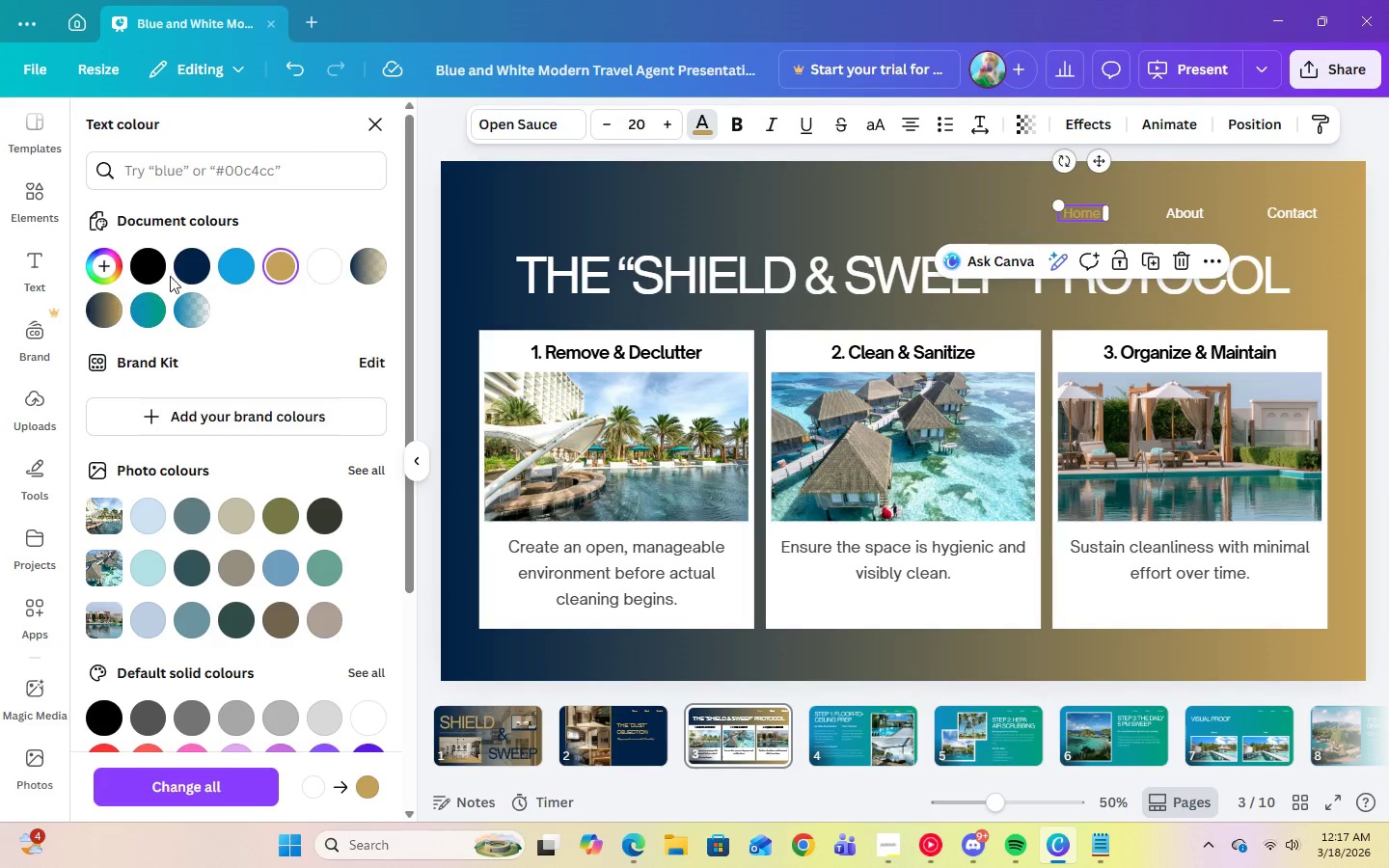 
left_click([200, 267])
 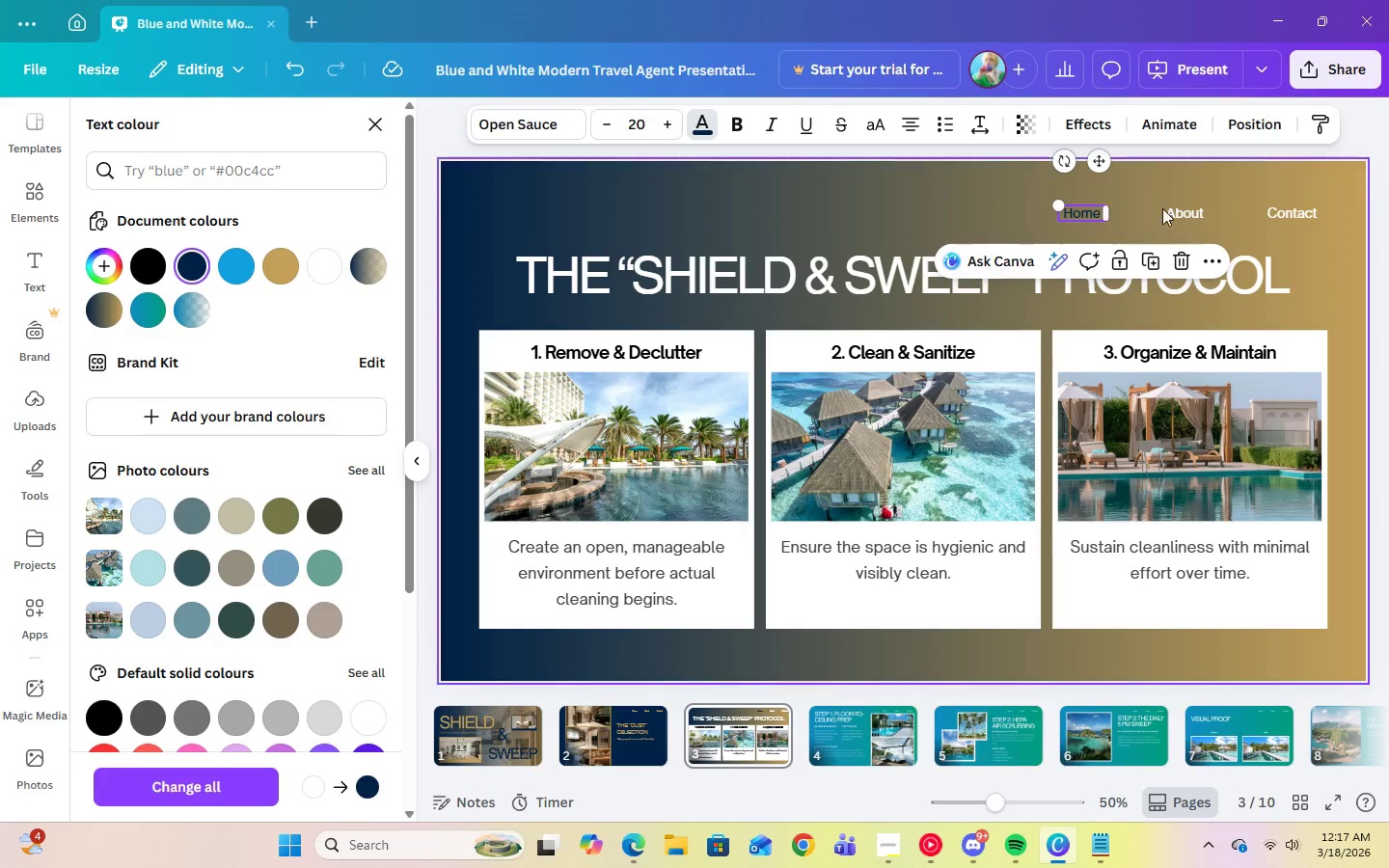 
left_click([1164, 208])
 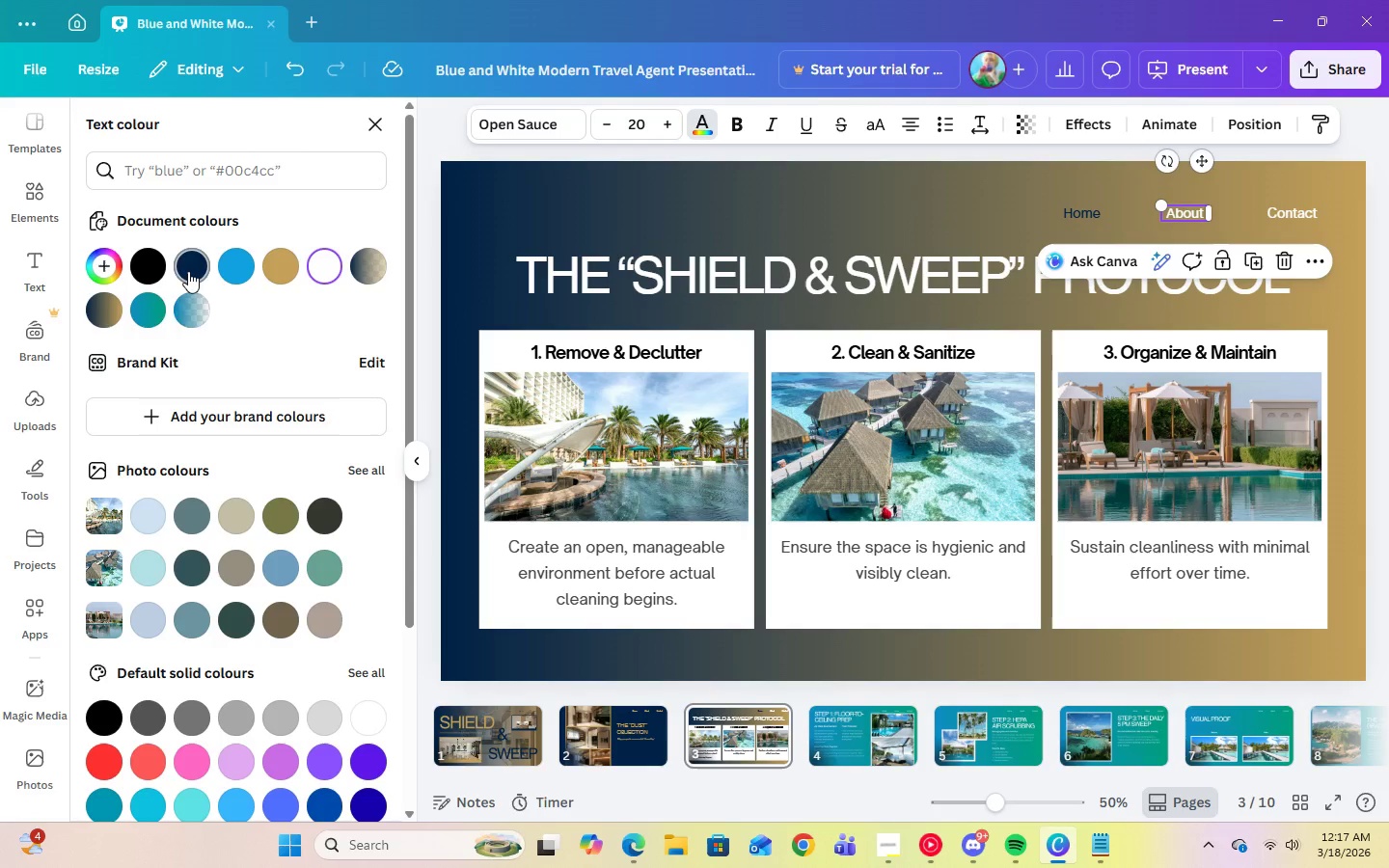 
left_click([188, 271])
 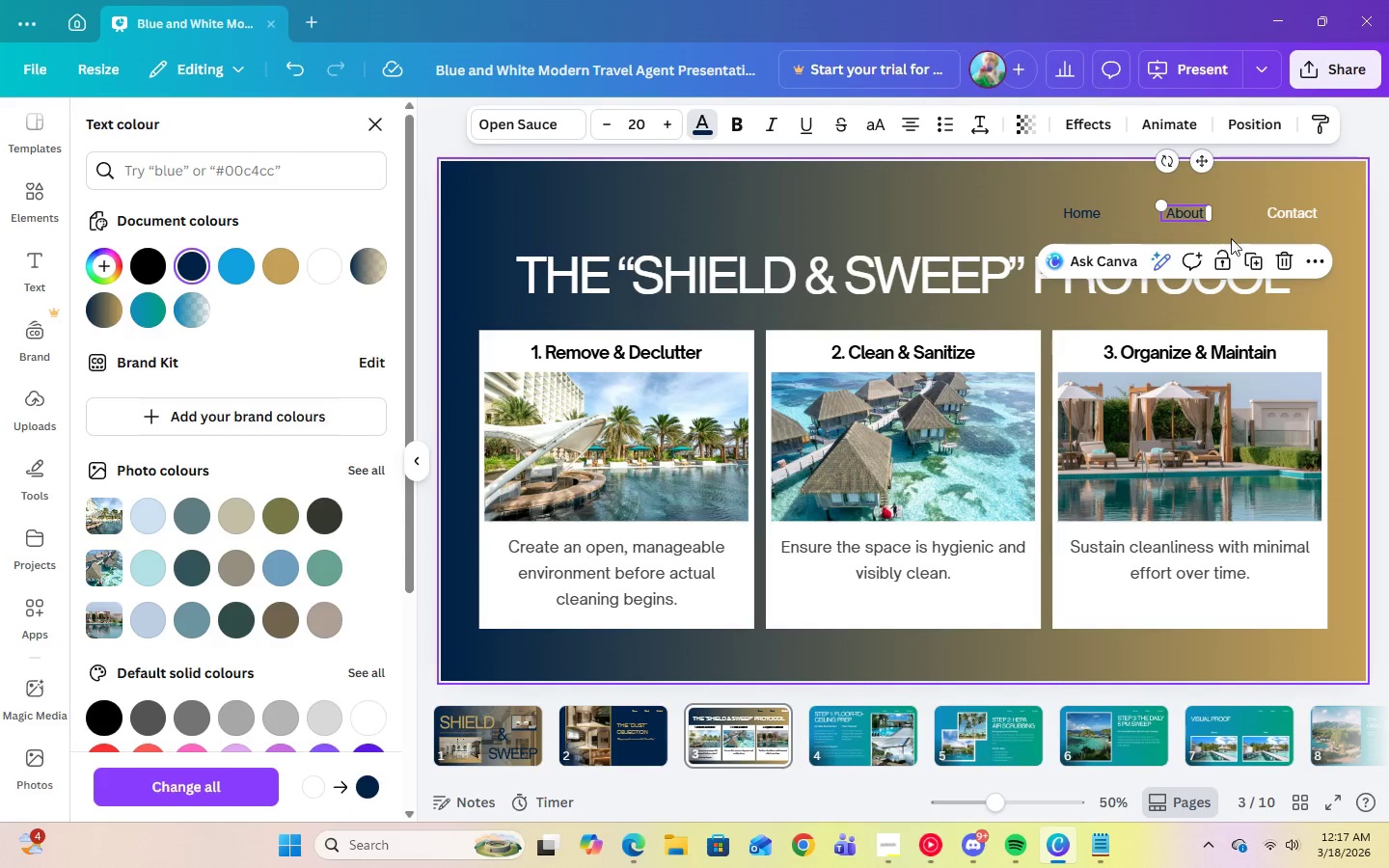 
left_click([1277, 210])
 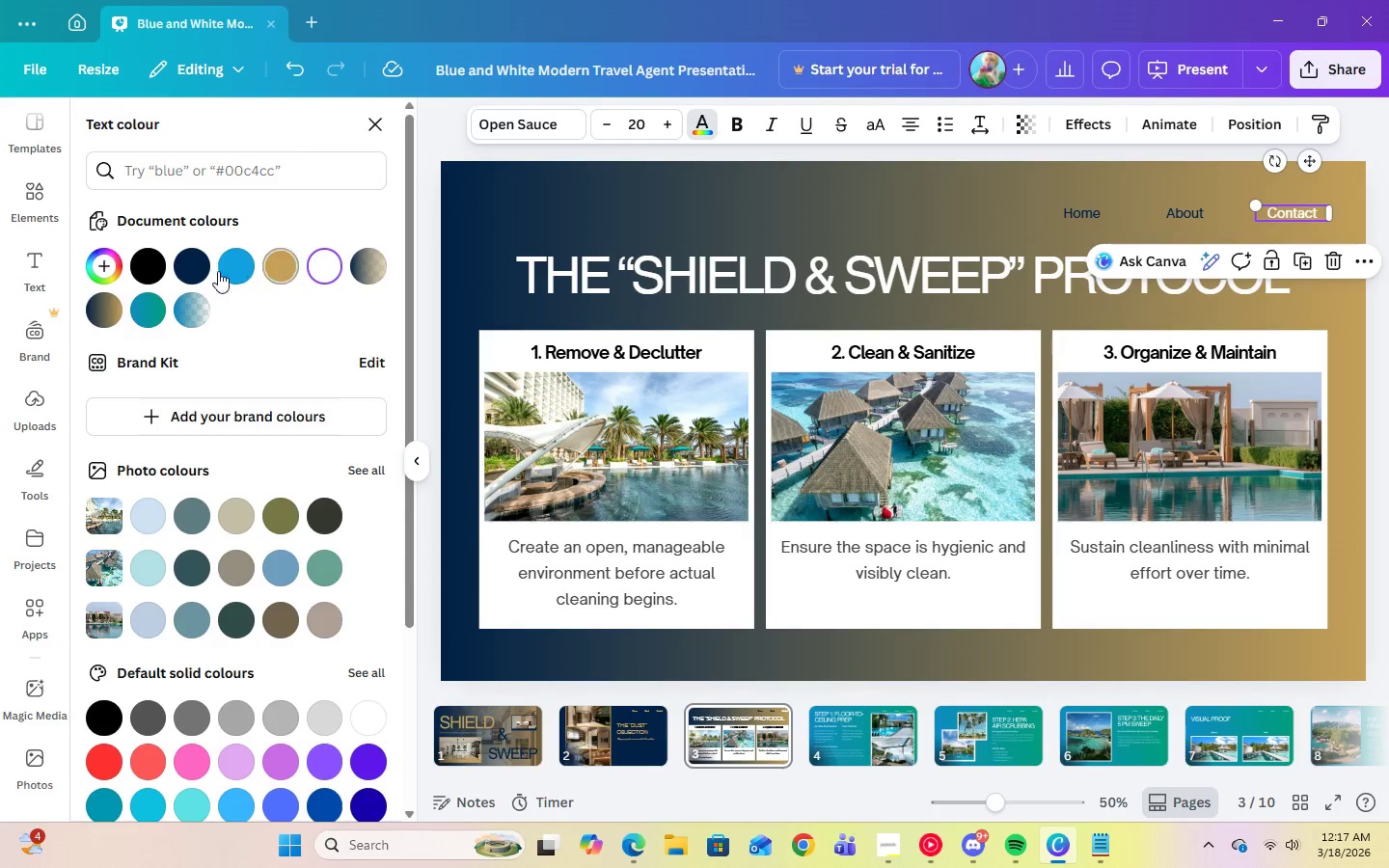 
left_click([199, 270])
 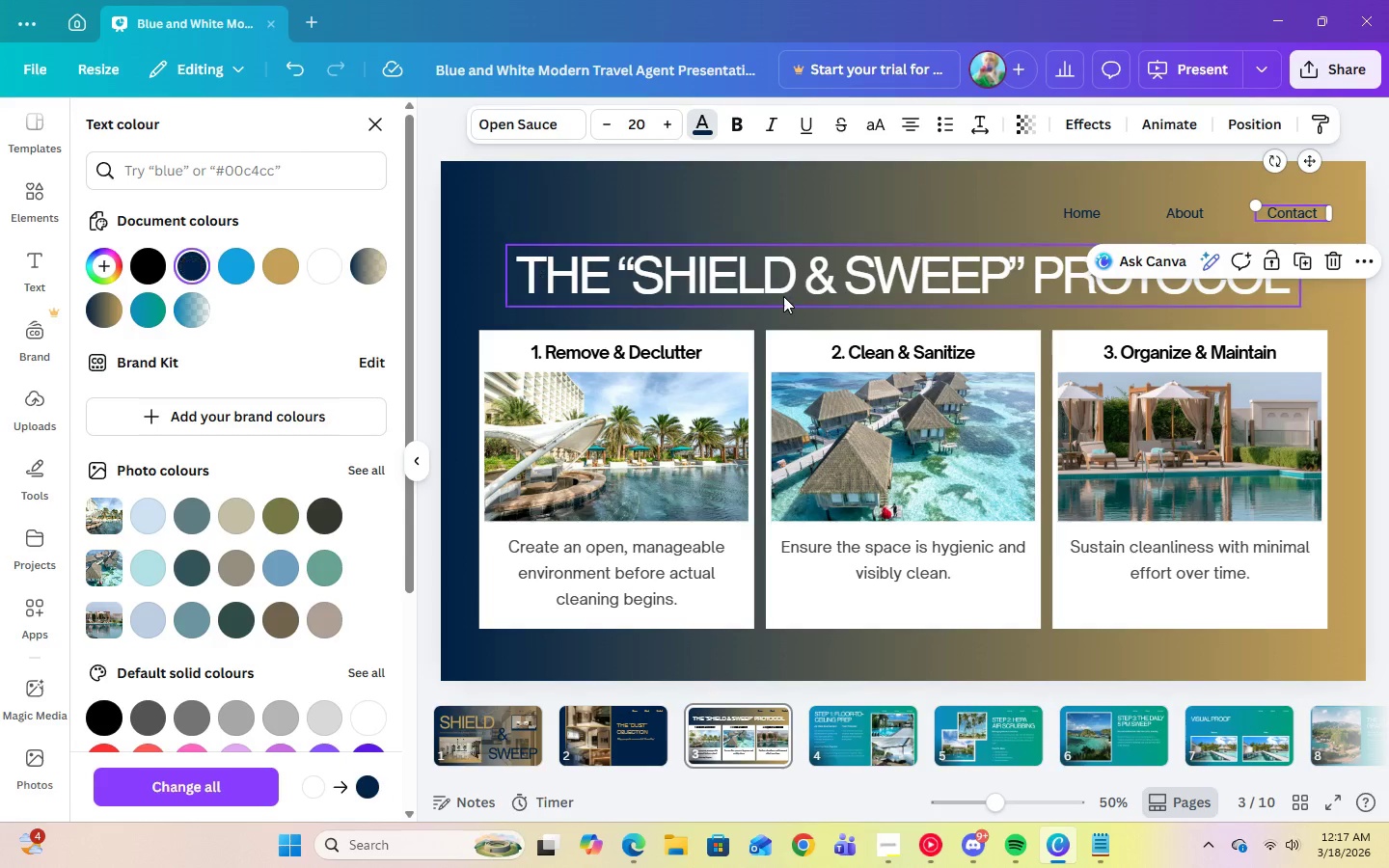 
left_click([789, 297])
 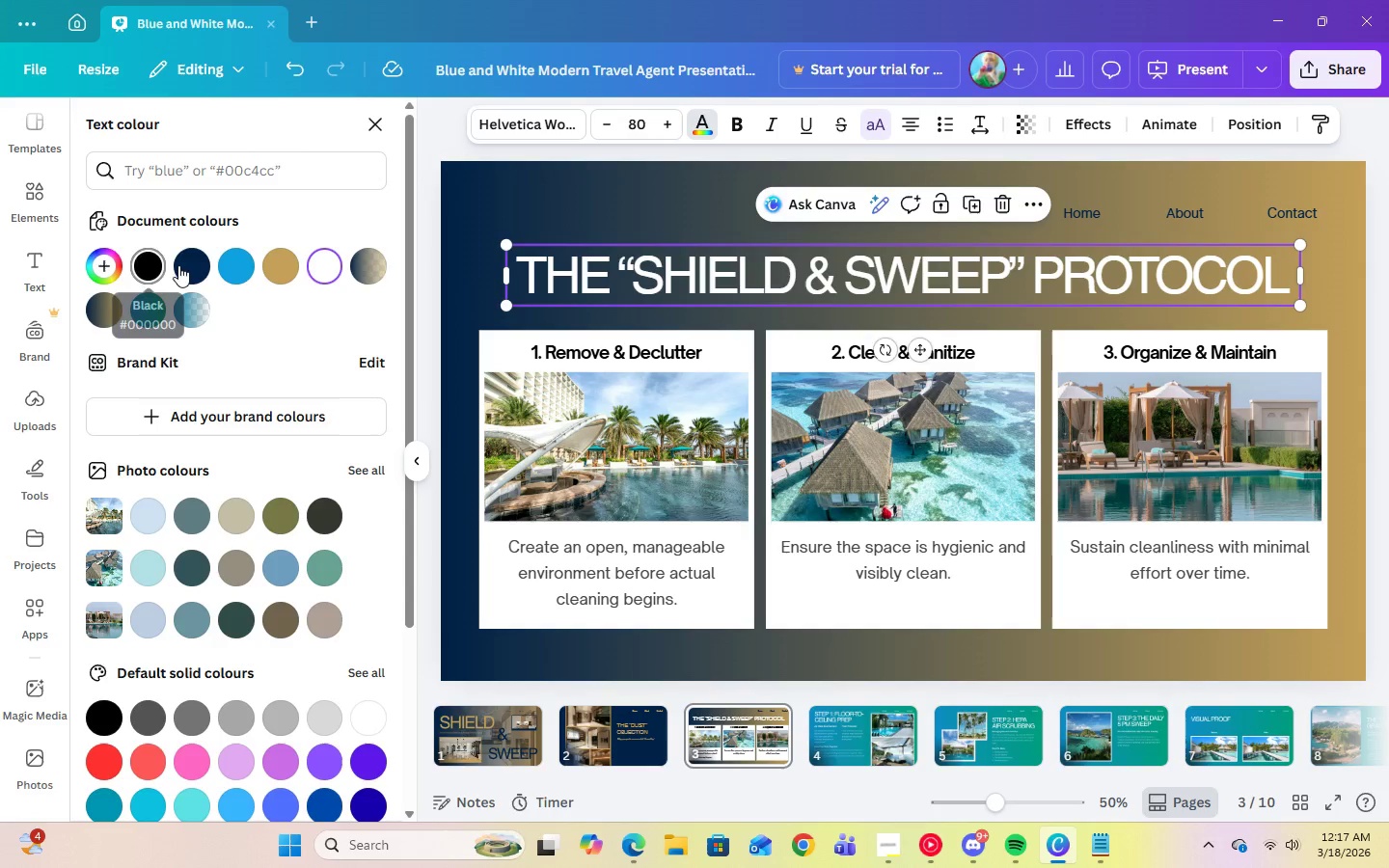 
left_click([204, 268])
 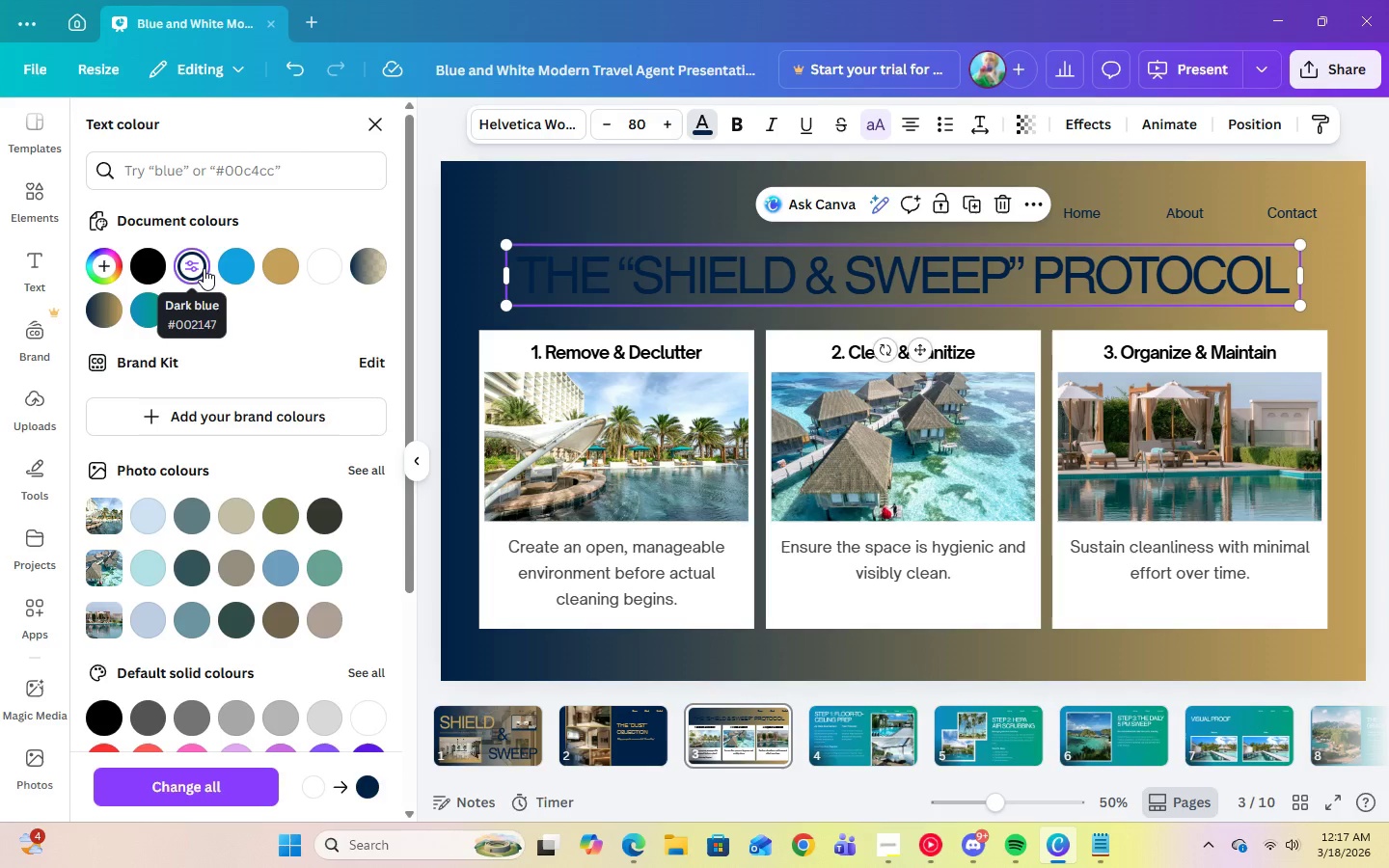 
wait(5.89)
 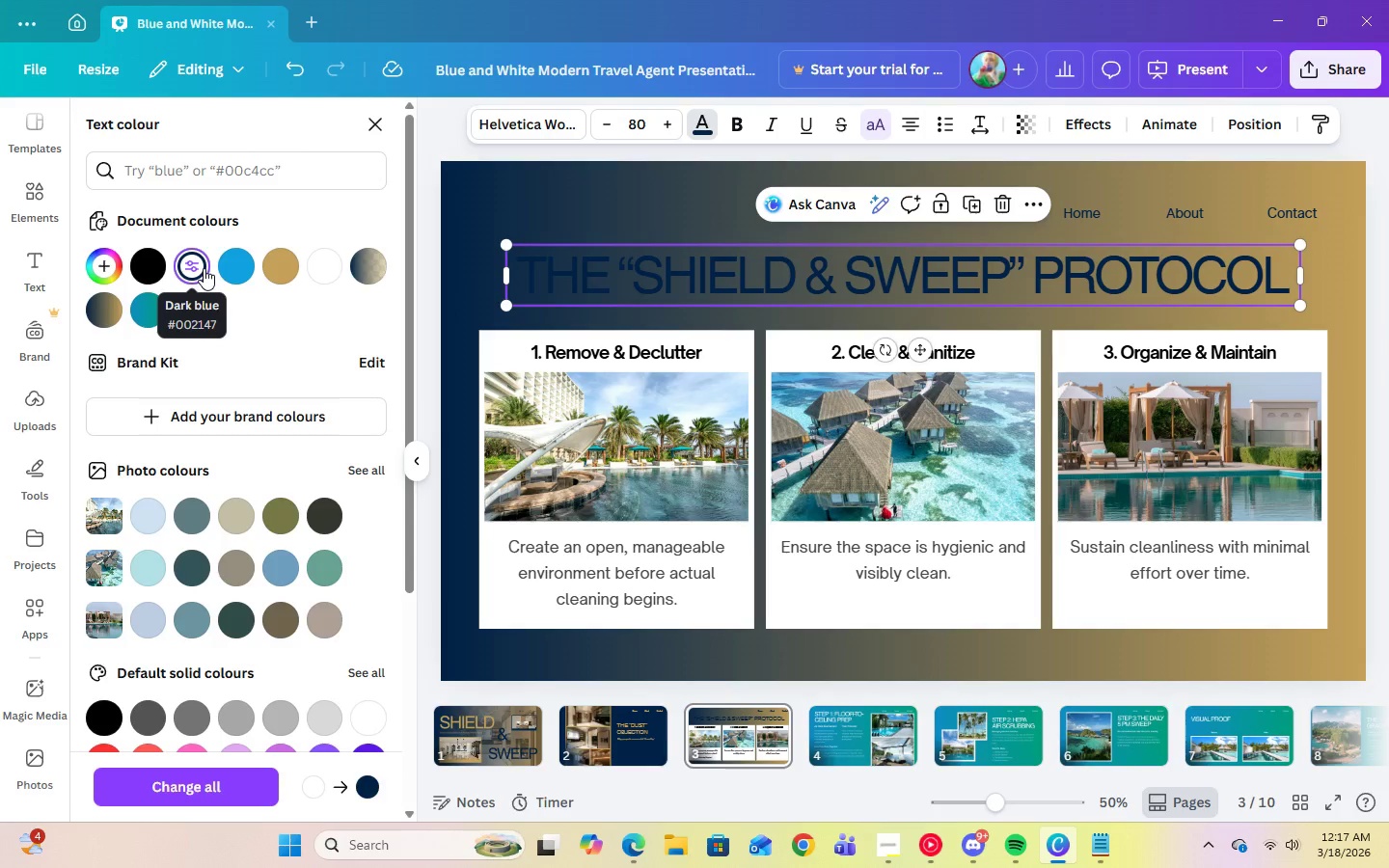 
left_click([952, 652])
 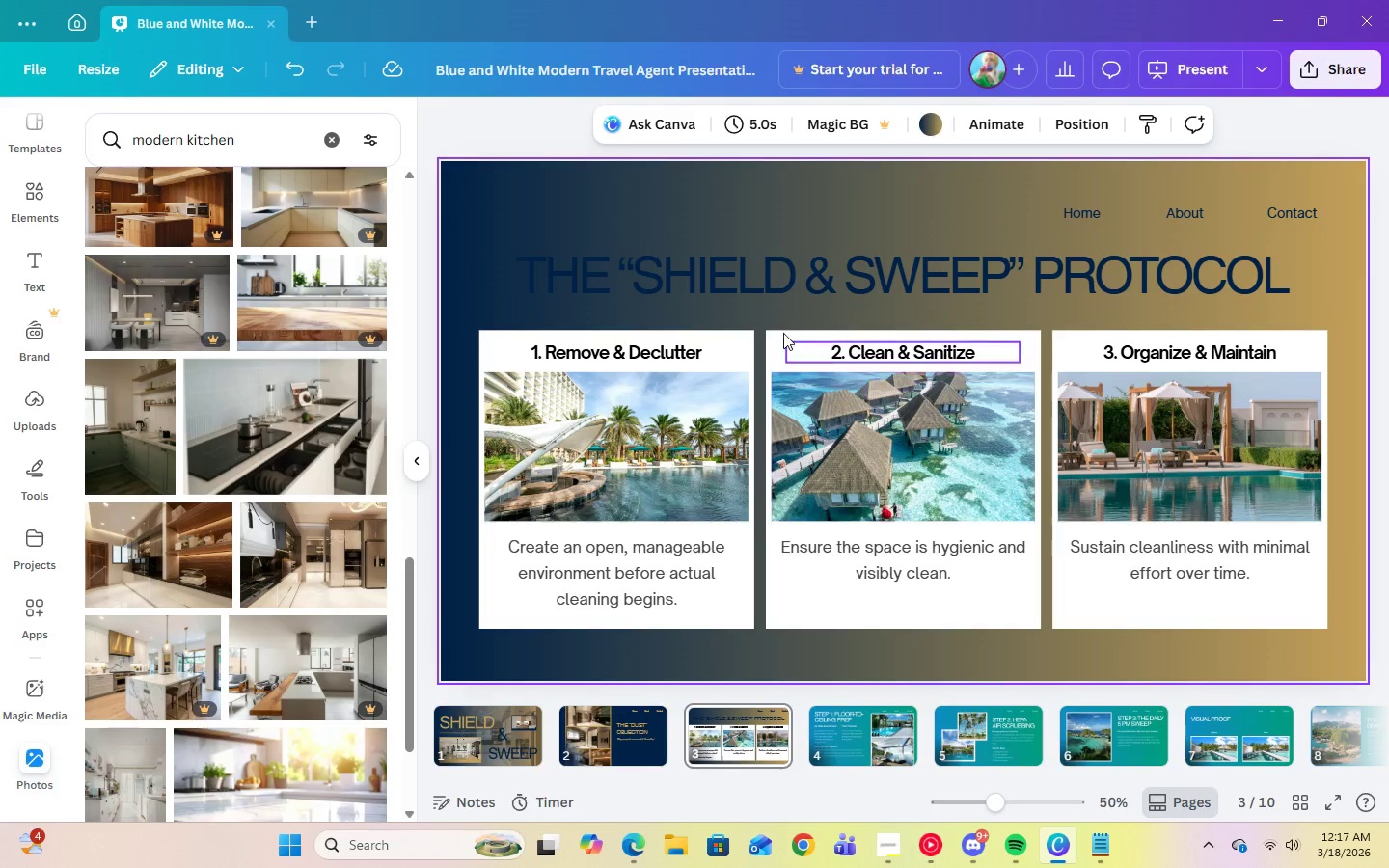 
left_click([788, 297])
 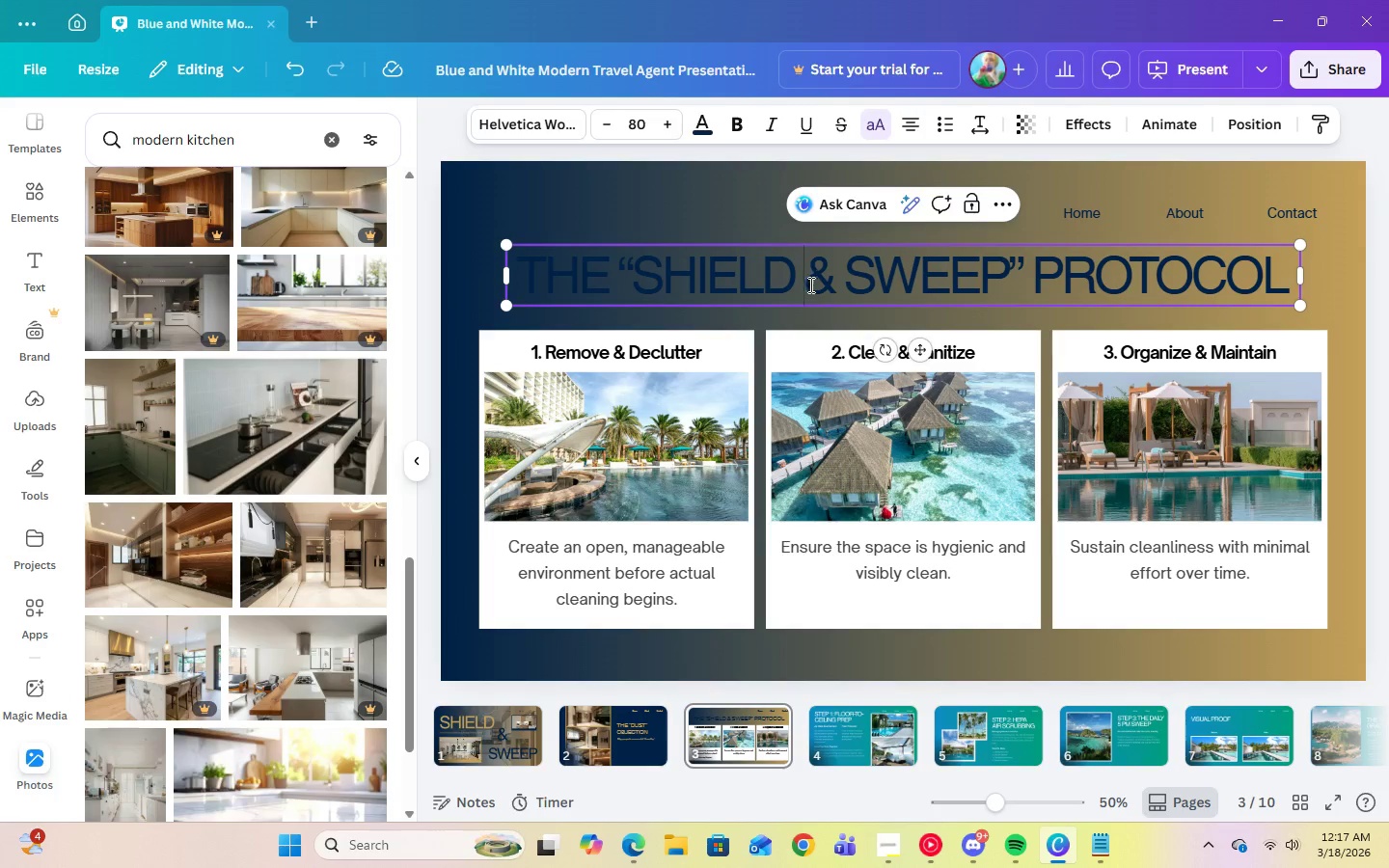 
double_click([800, 283])
 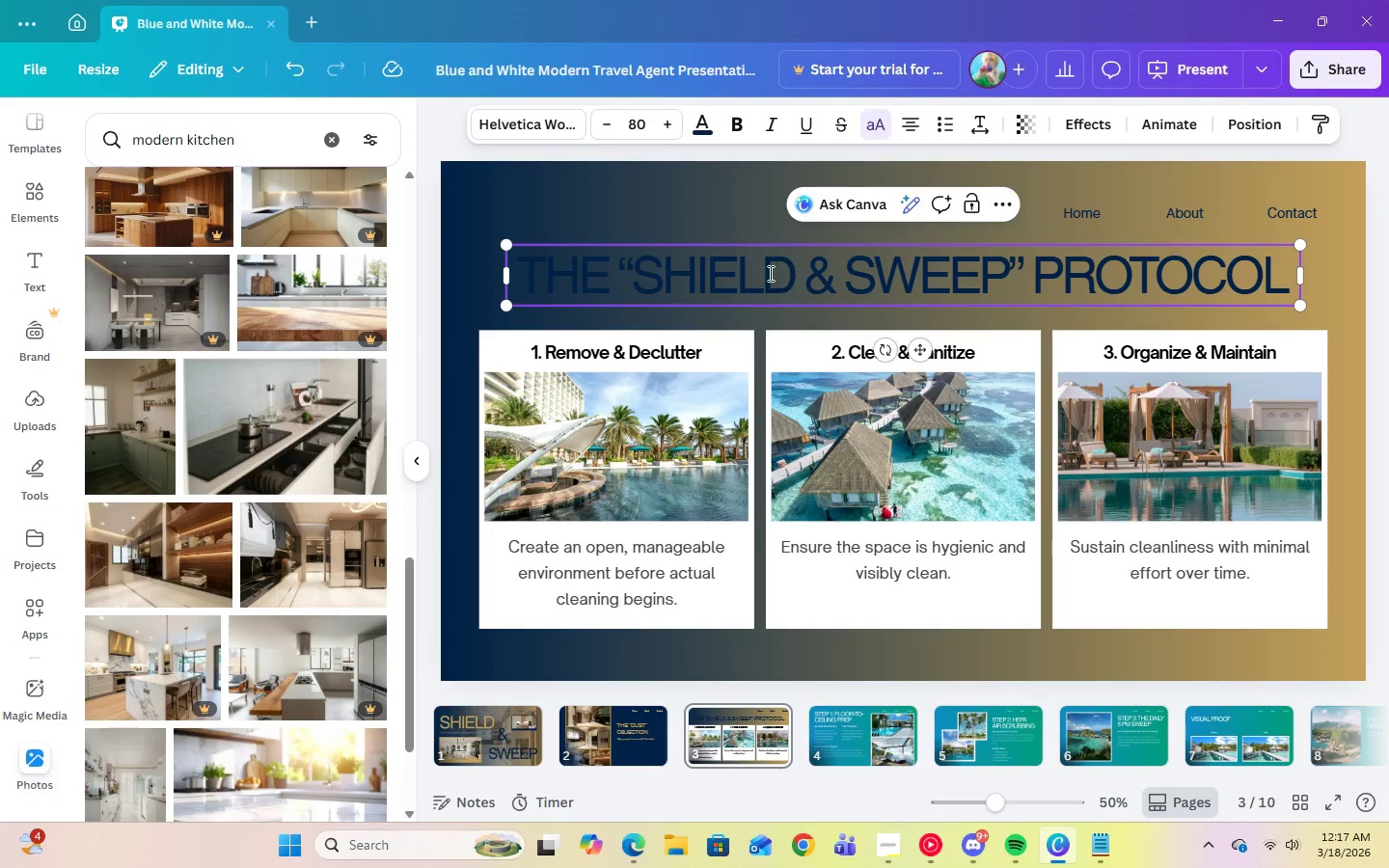 
left_click([766, 273])
 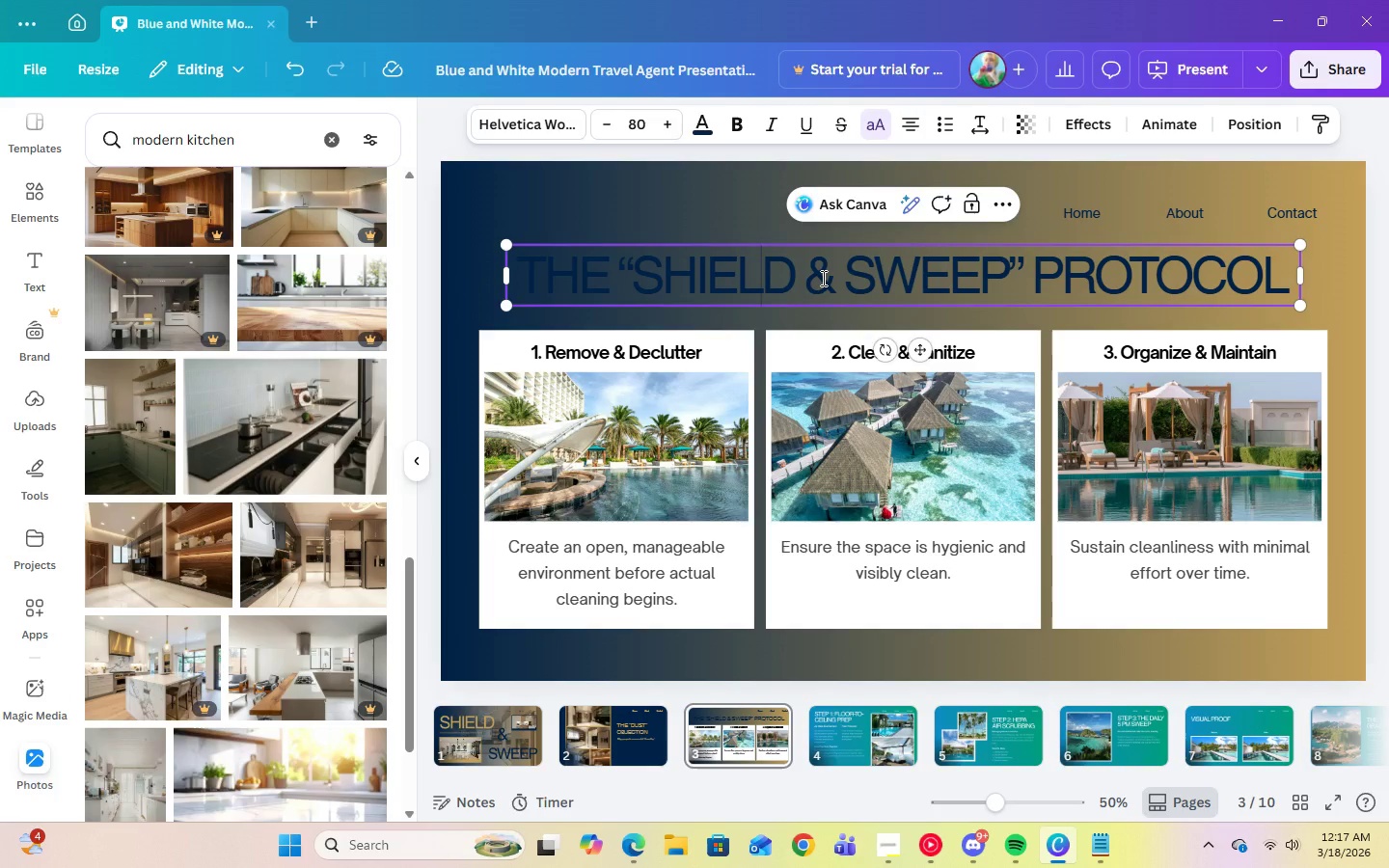 
left_click([822, 278])
 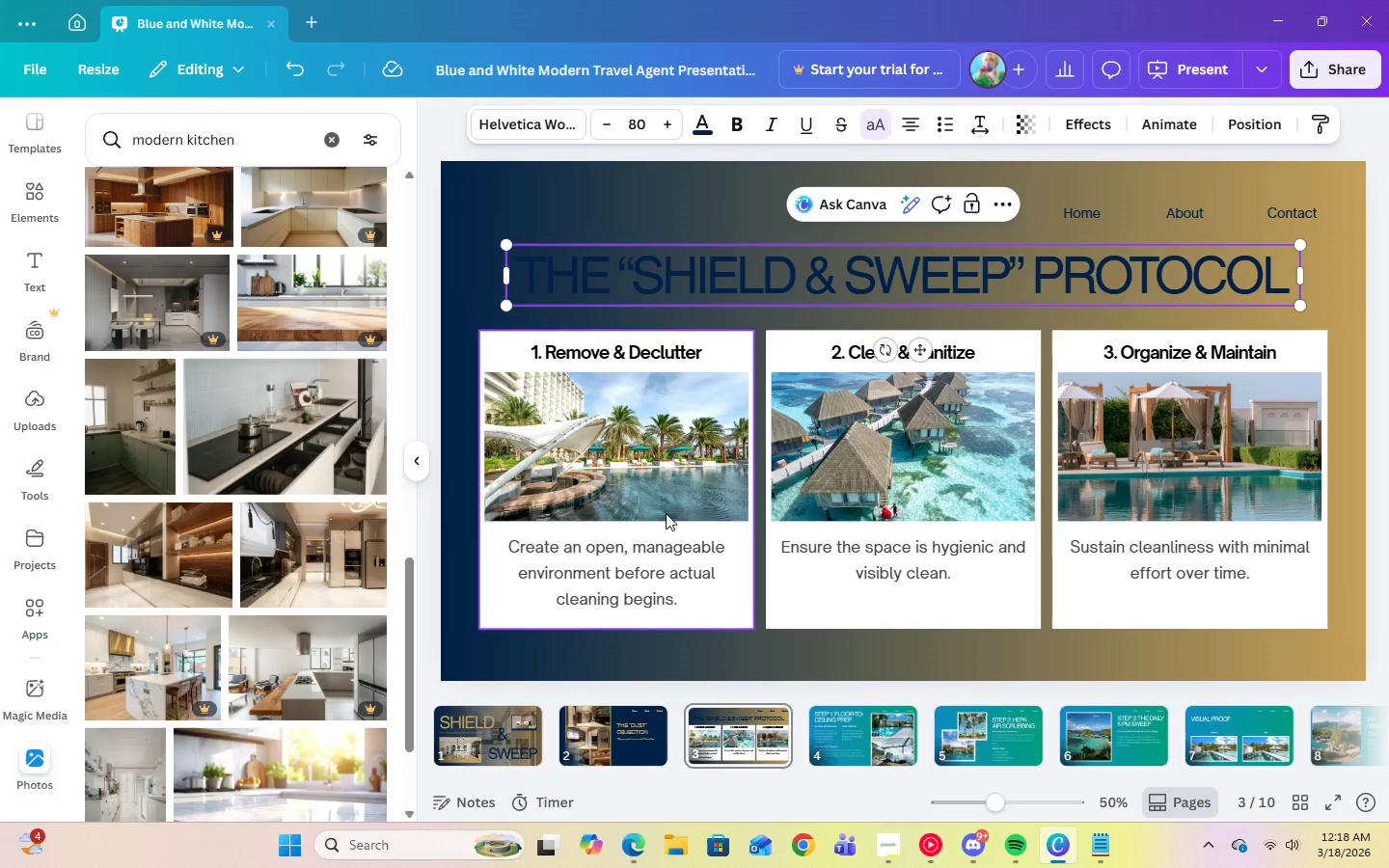 
wait(6.42)
 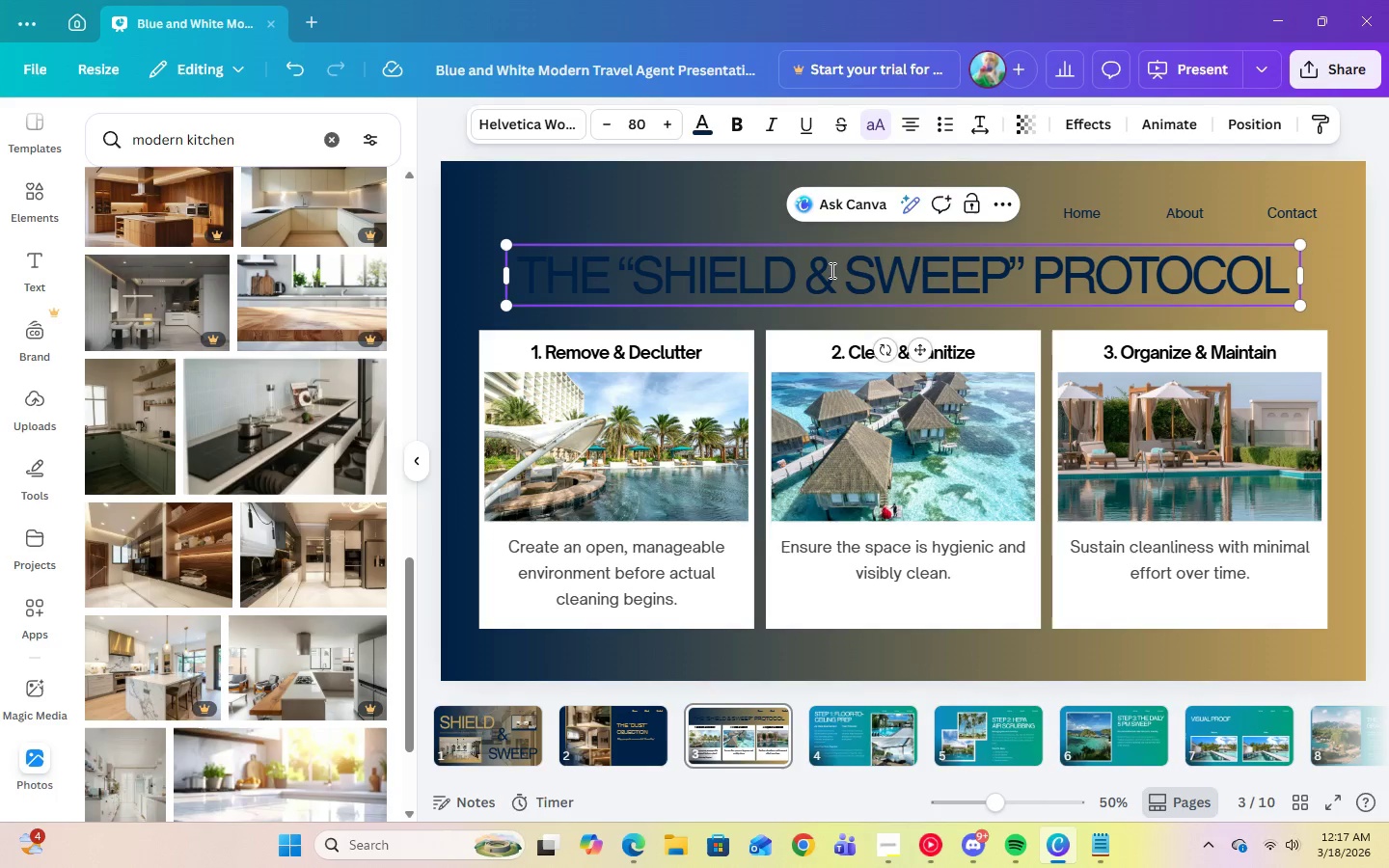 
left_click_drag(start_coordinate=[795, 282], to_coordinate=[549, 287])
 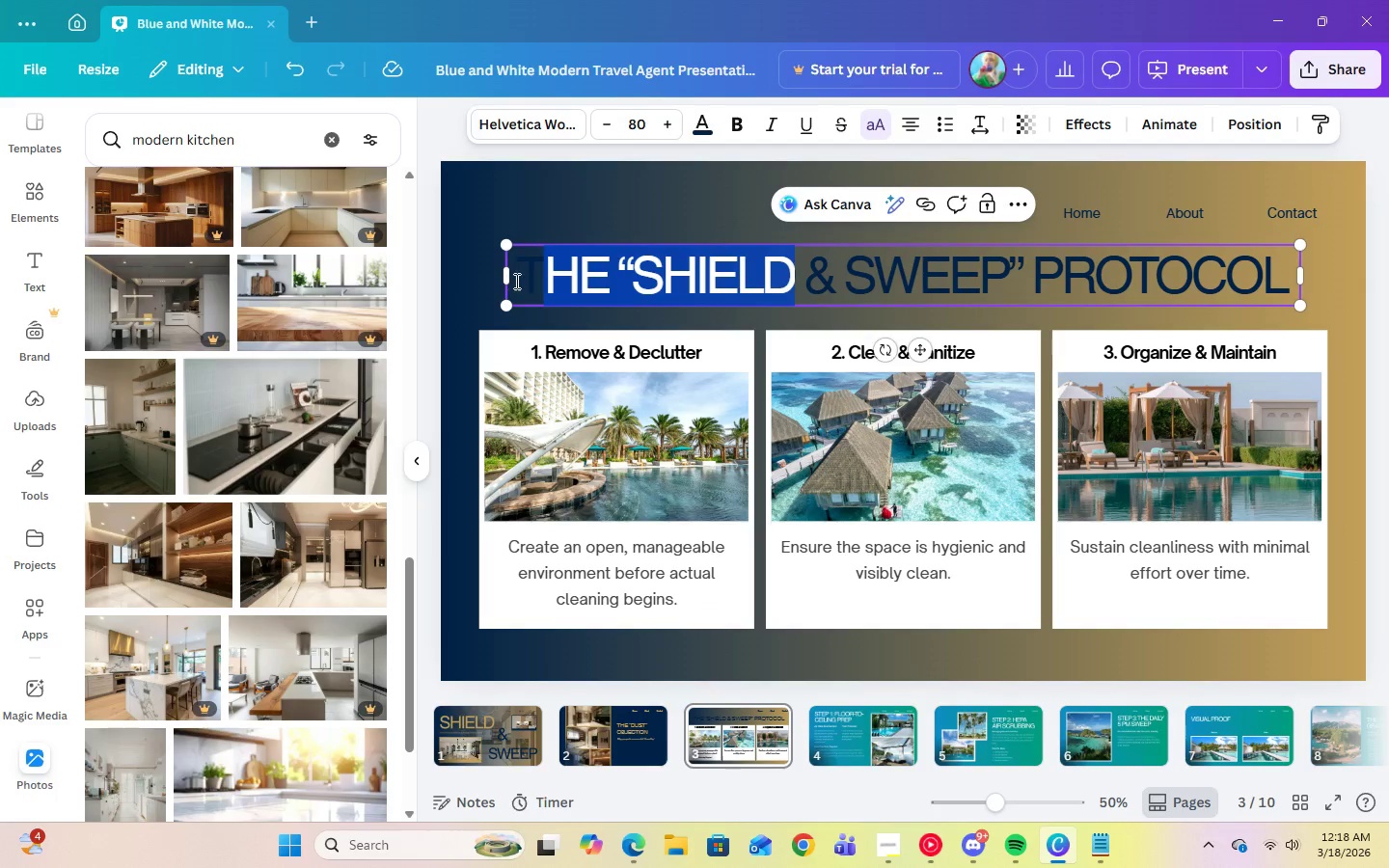 
left_click([526, 275])
 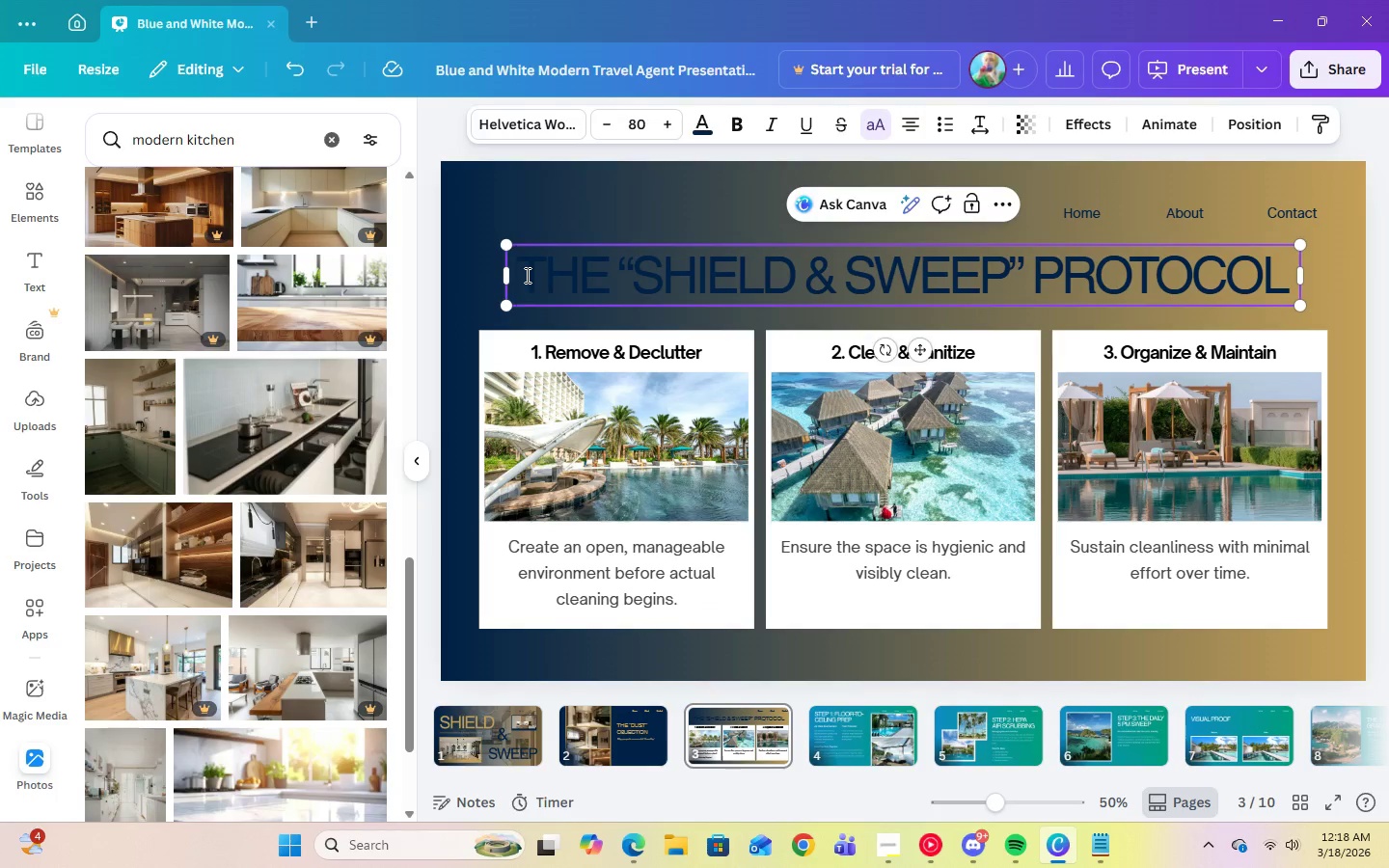 
left_click_drag(start_coordinate=[526, 275], to_coordinate=[783, 263])
 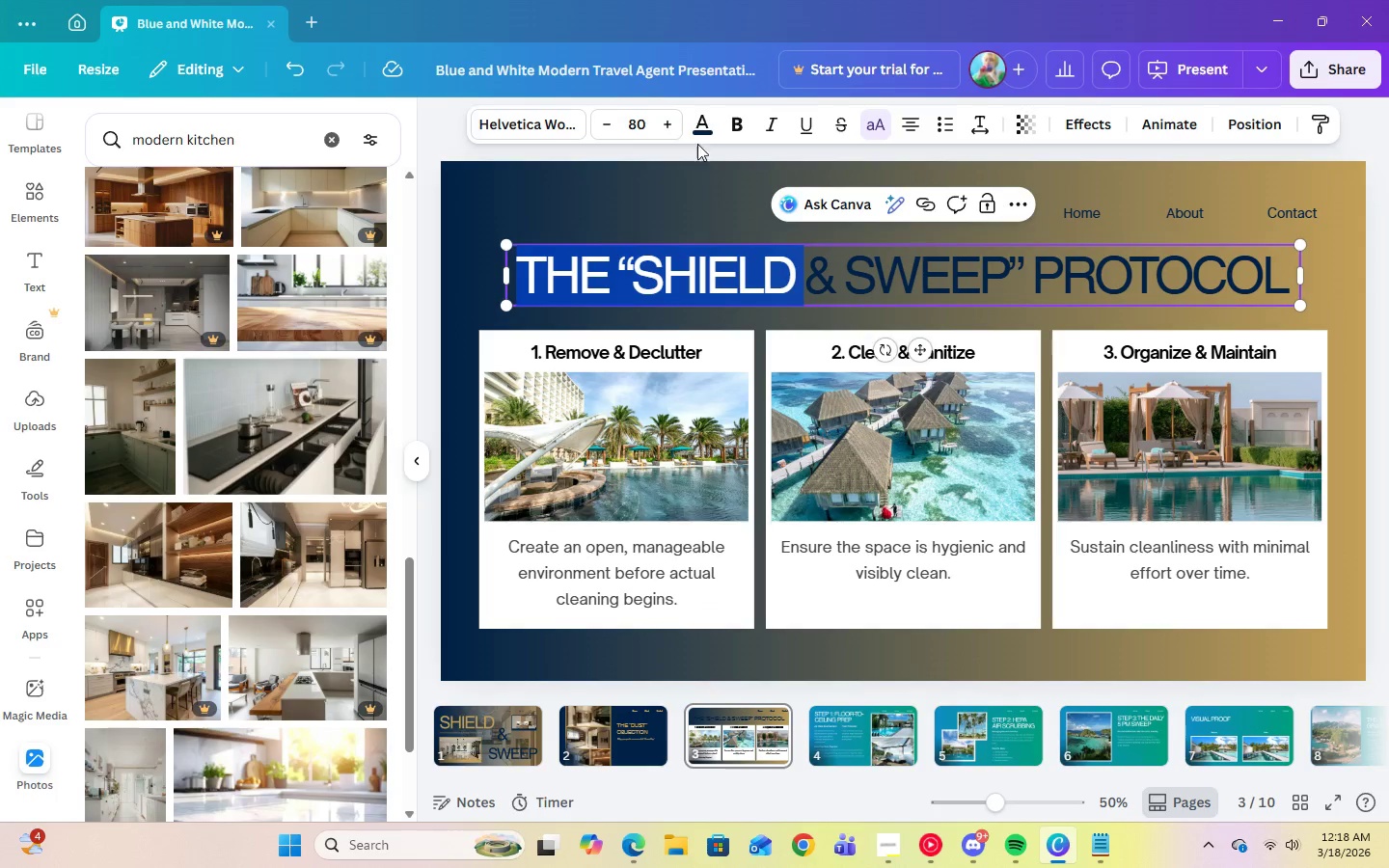 
left_click([702, 131])
 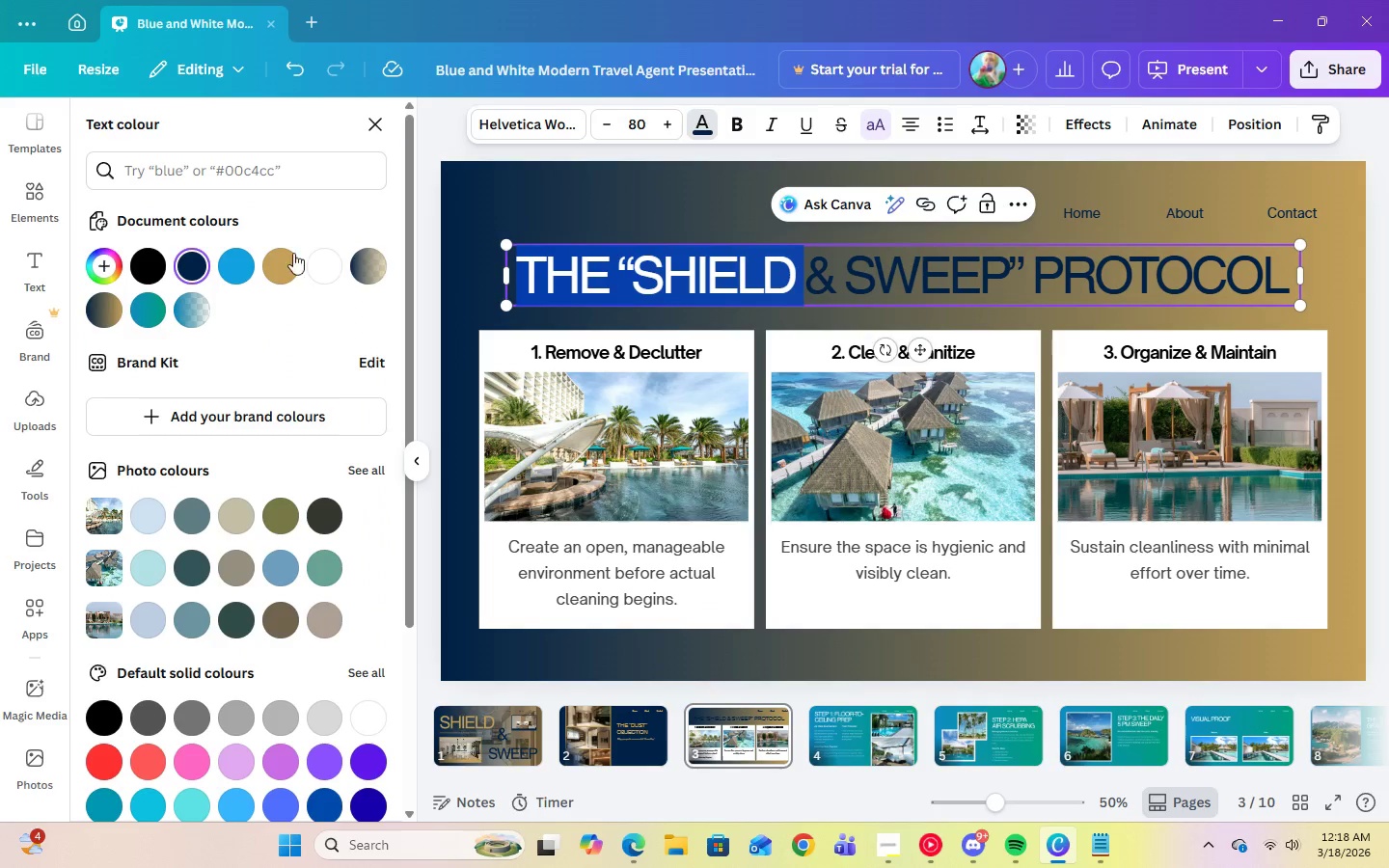 
left_click([290, 265])
 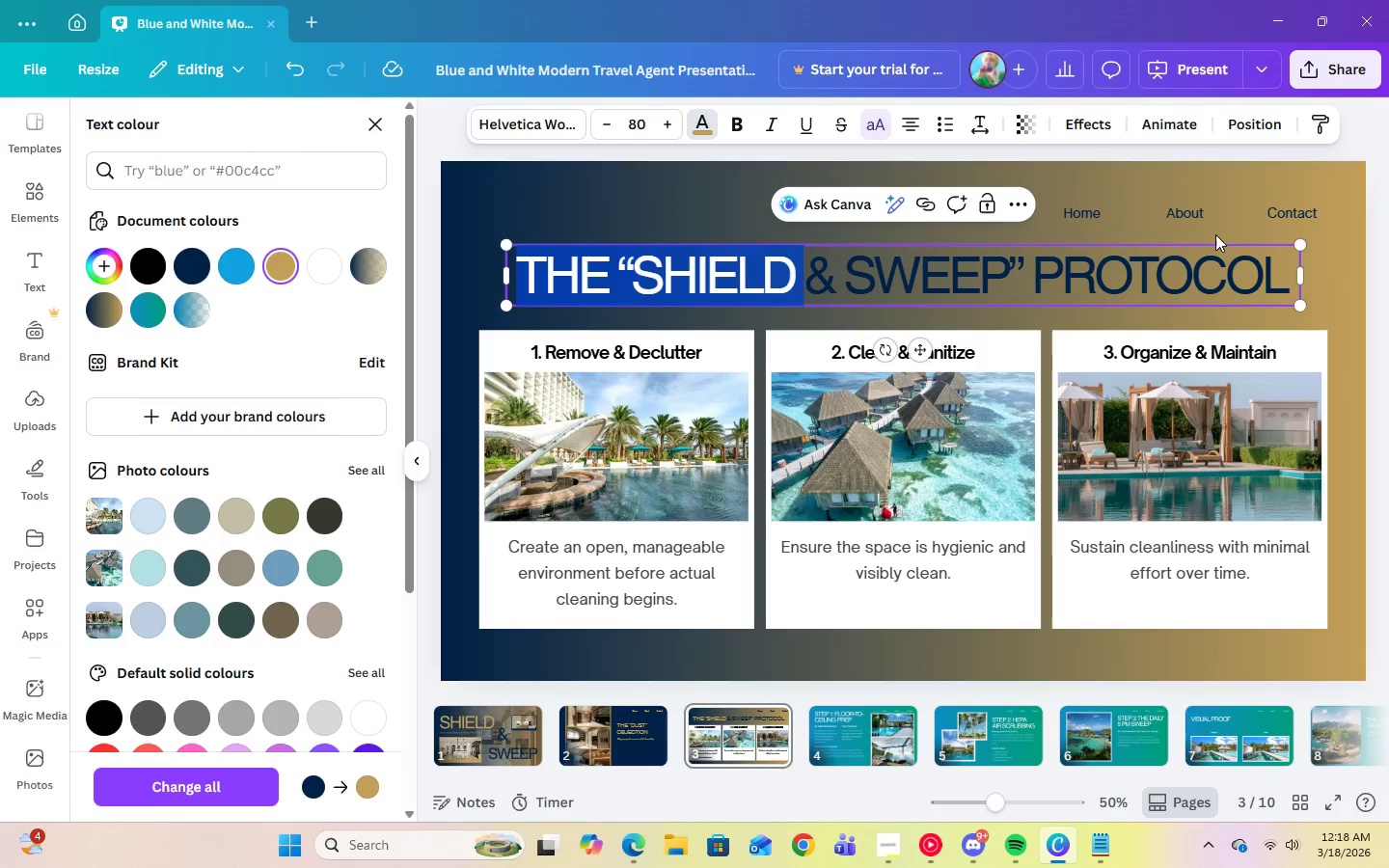 
left_click([1248, 223])
 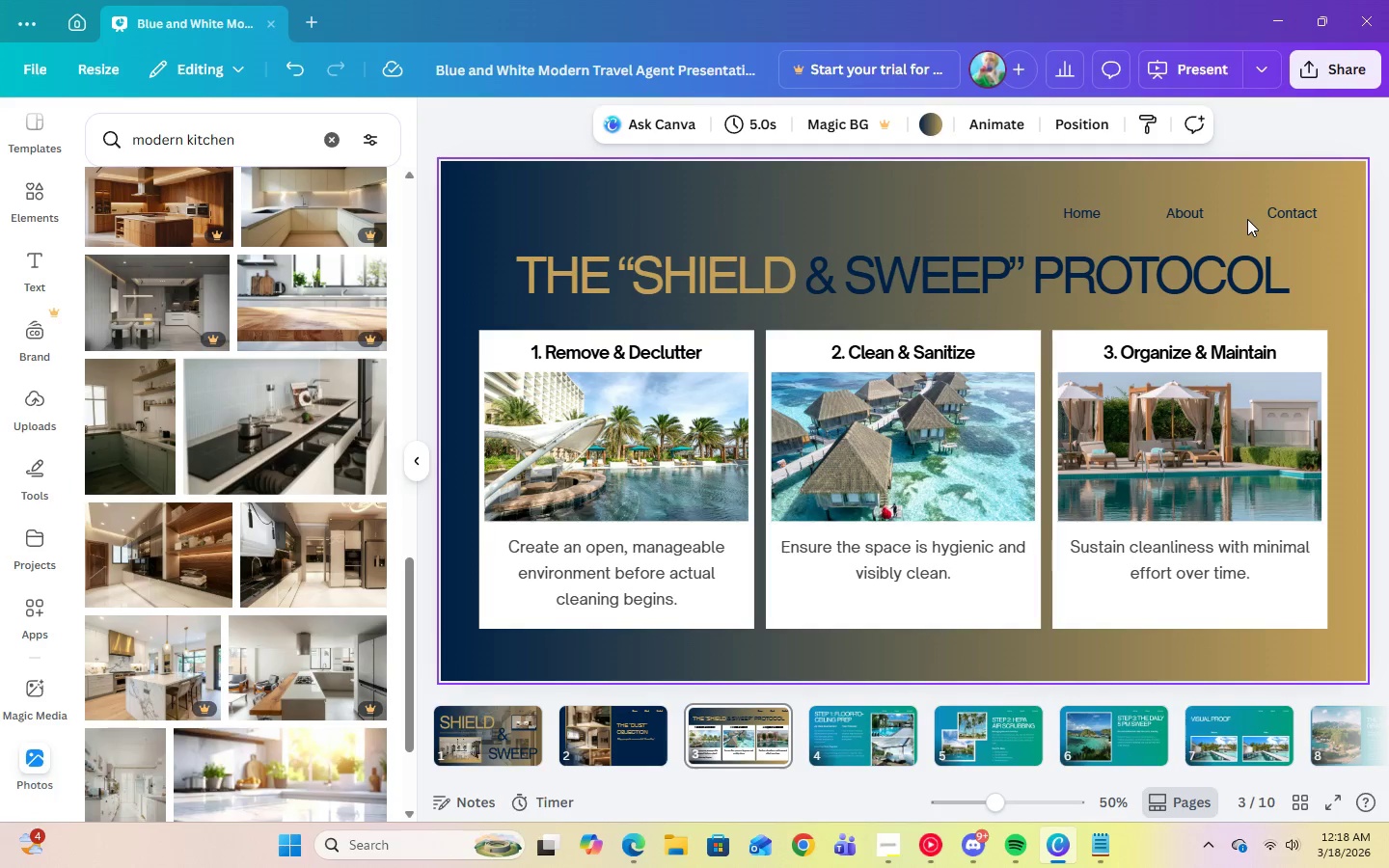 
wait(6.08)
 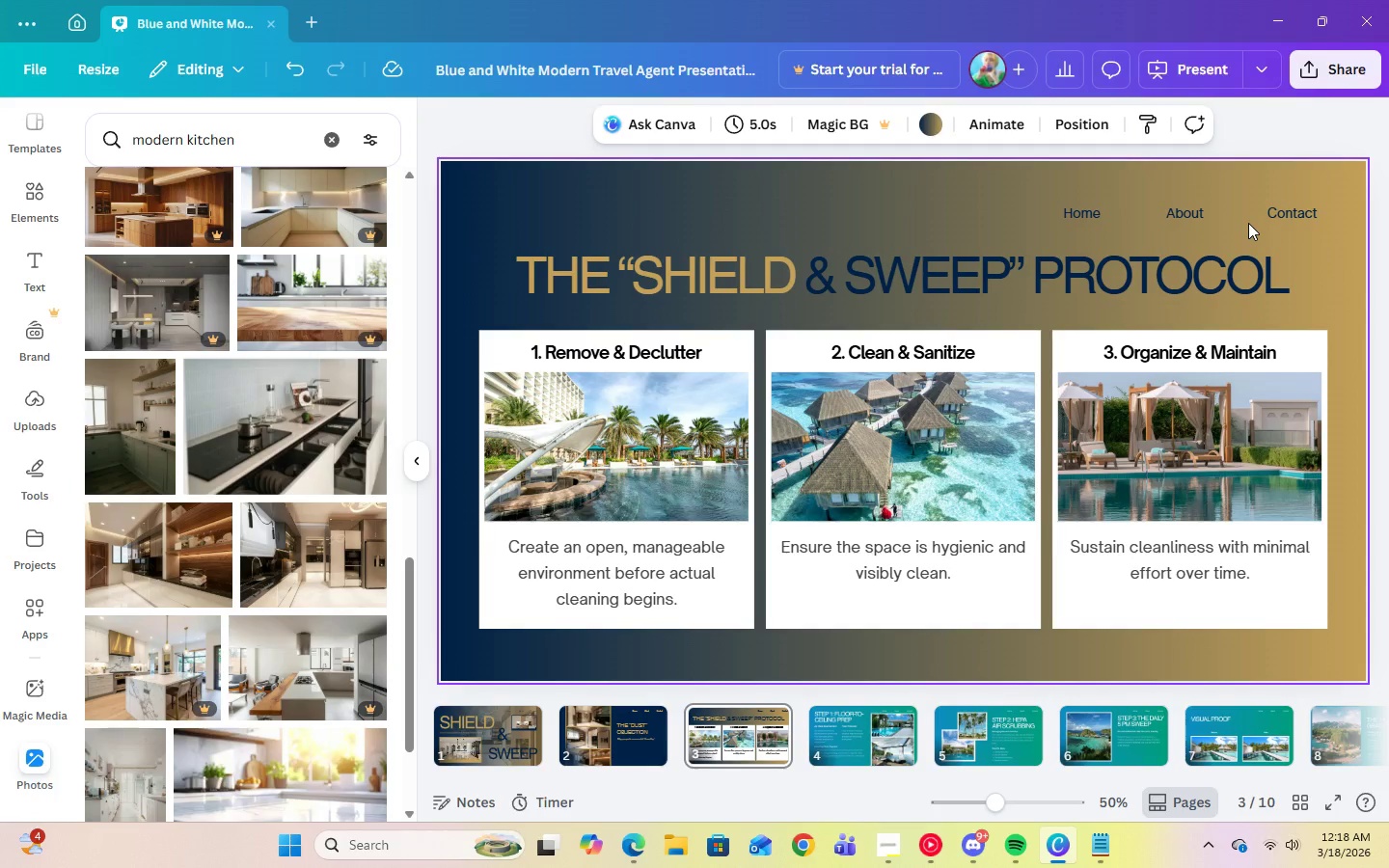 
left_click([491, 355])
 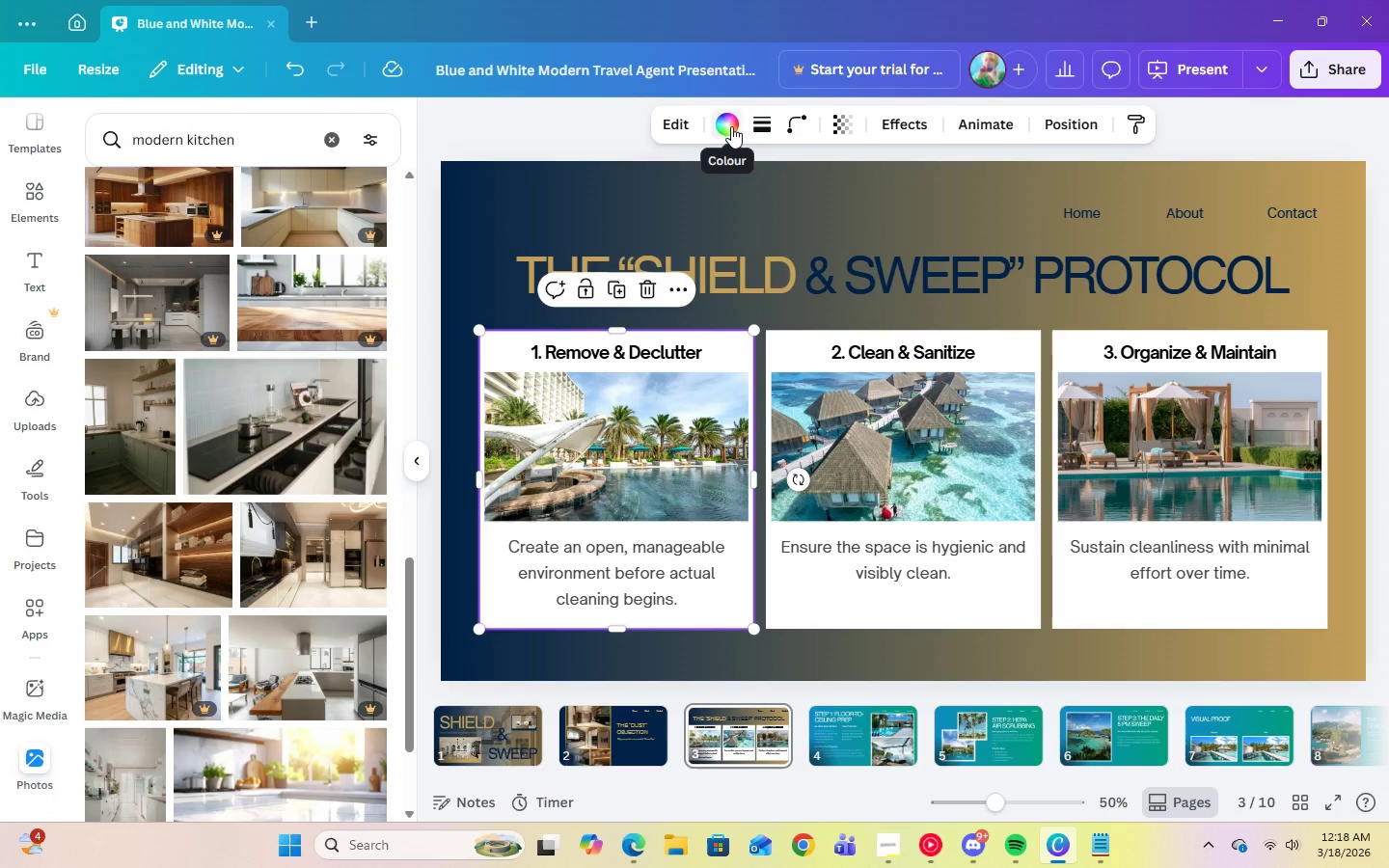 
wait(19.95)
 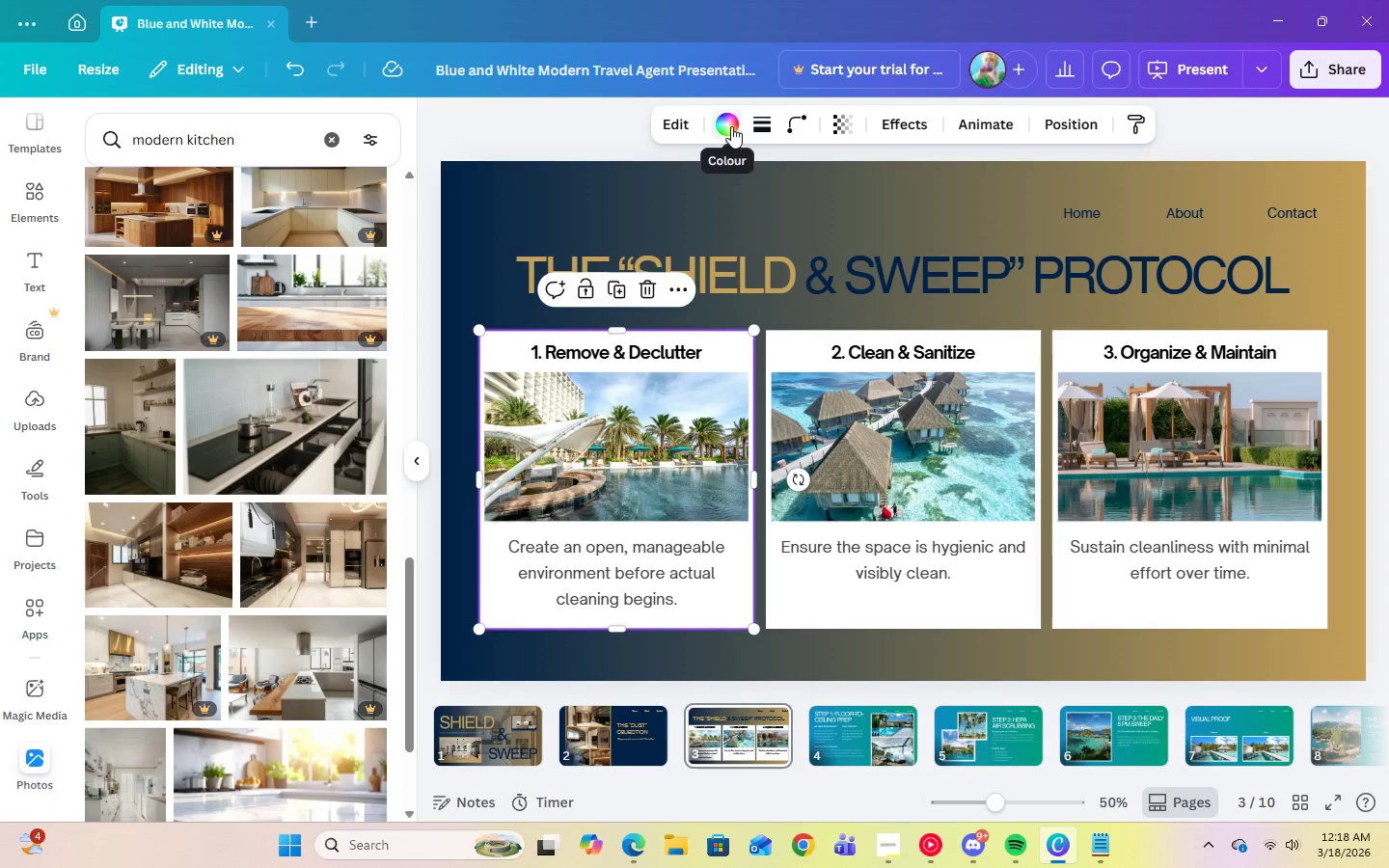 
left_click([731, 126])
 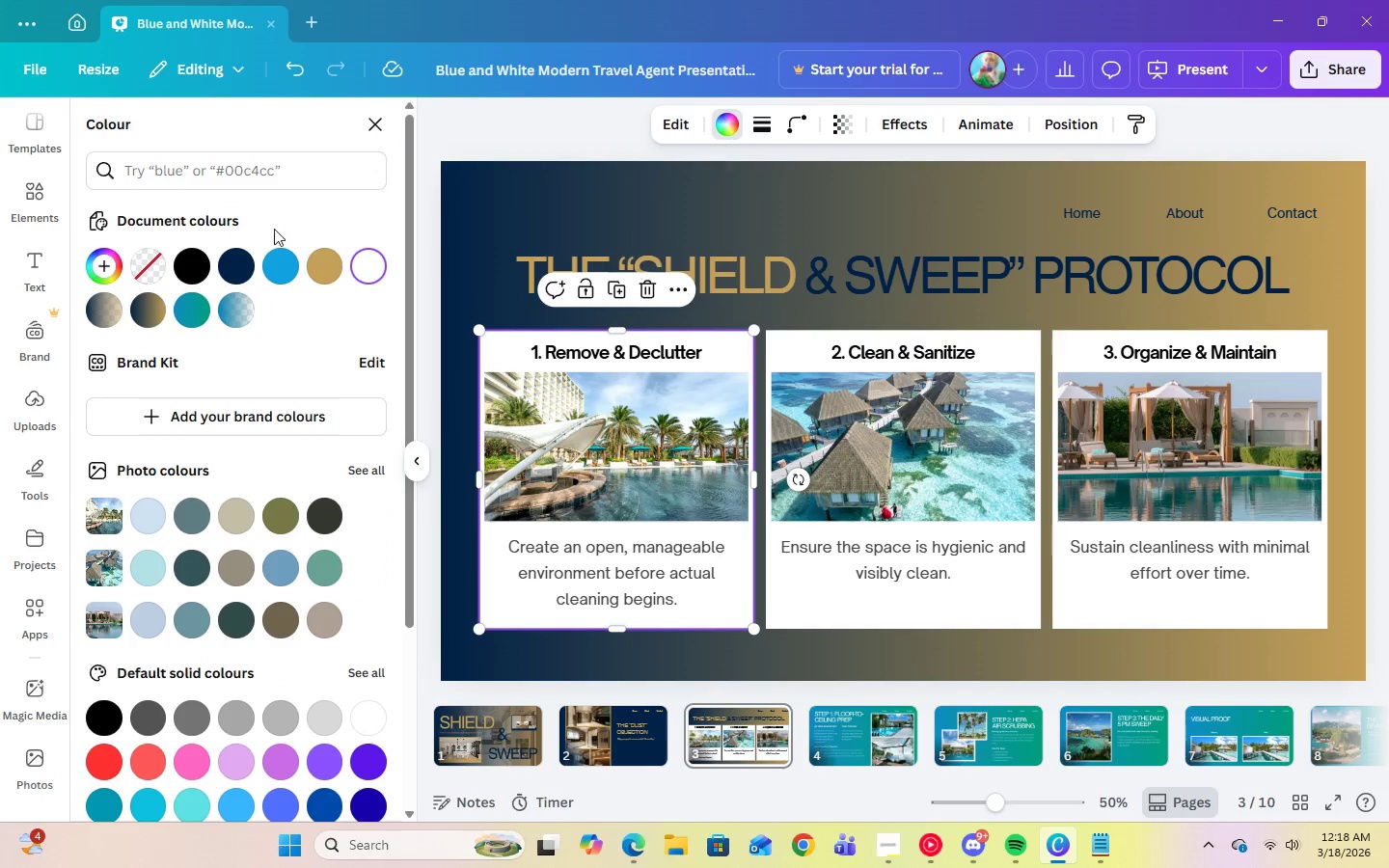 
left_click([331, 278])
 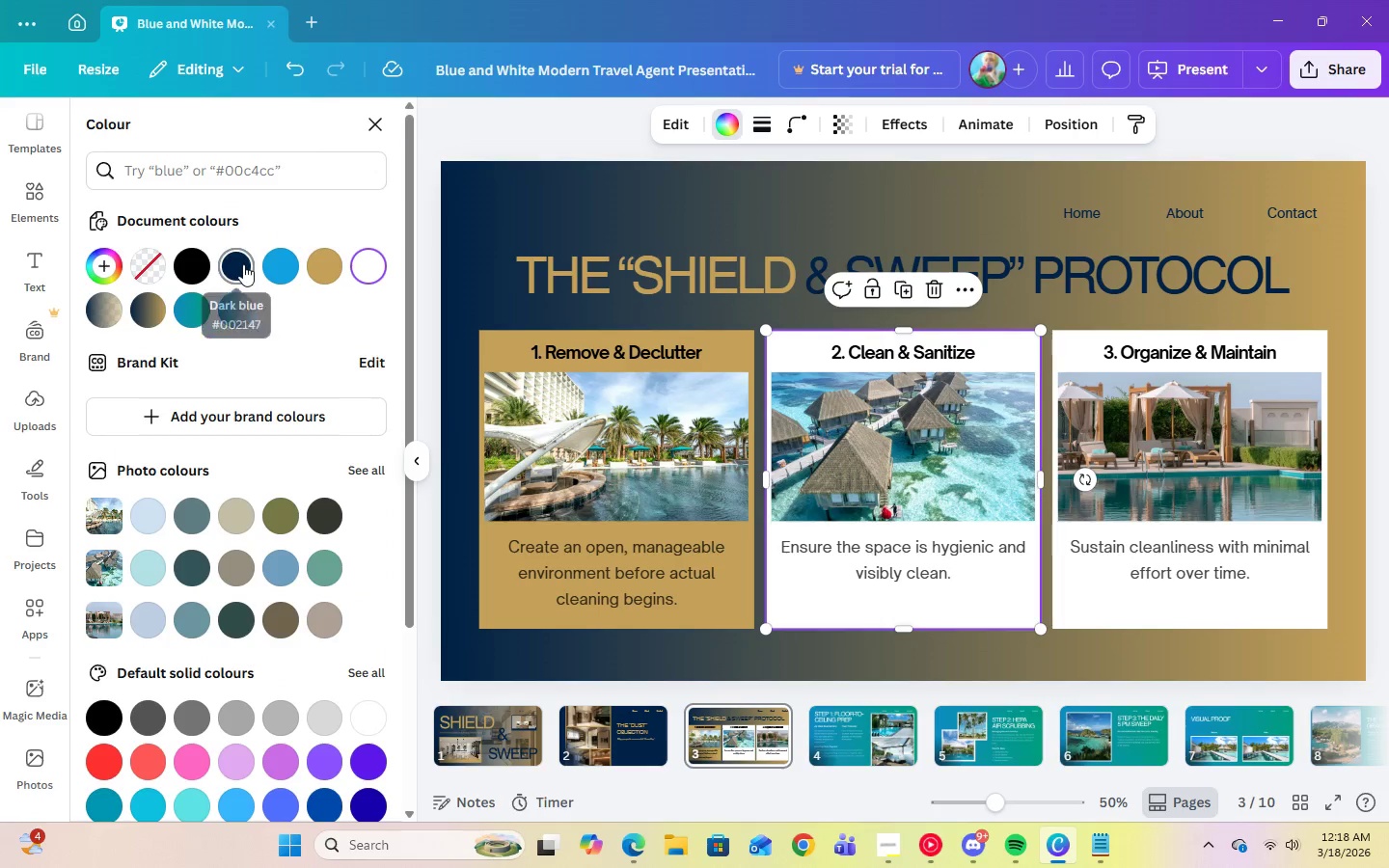 
left_click([243, 264])
 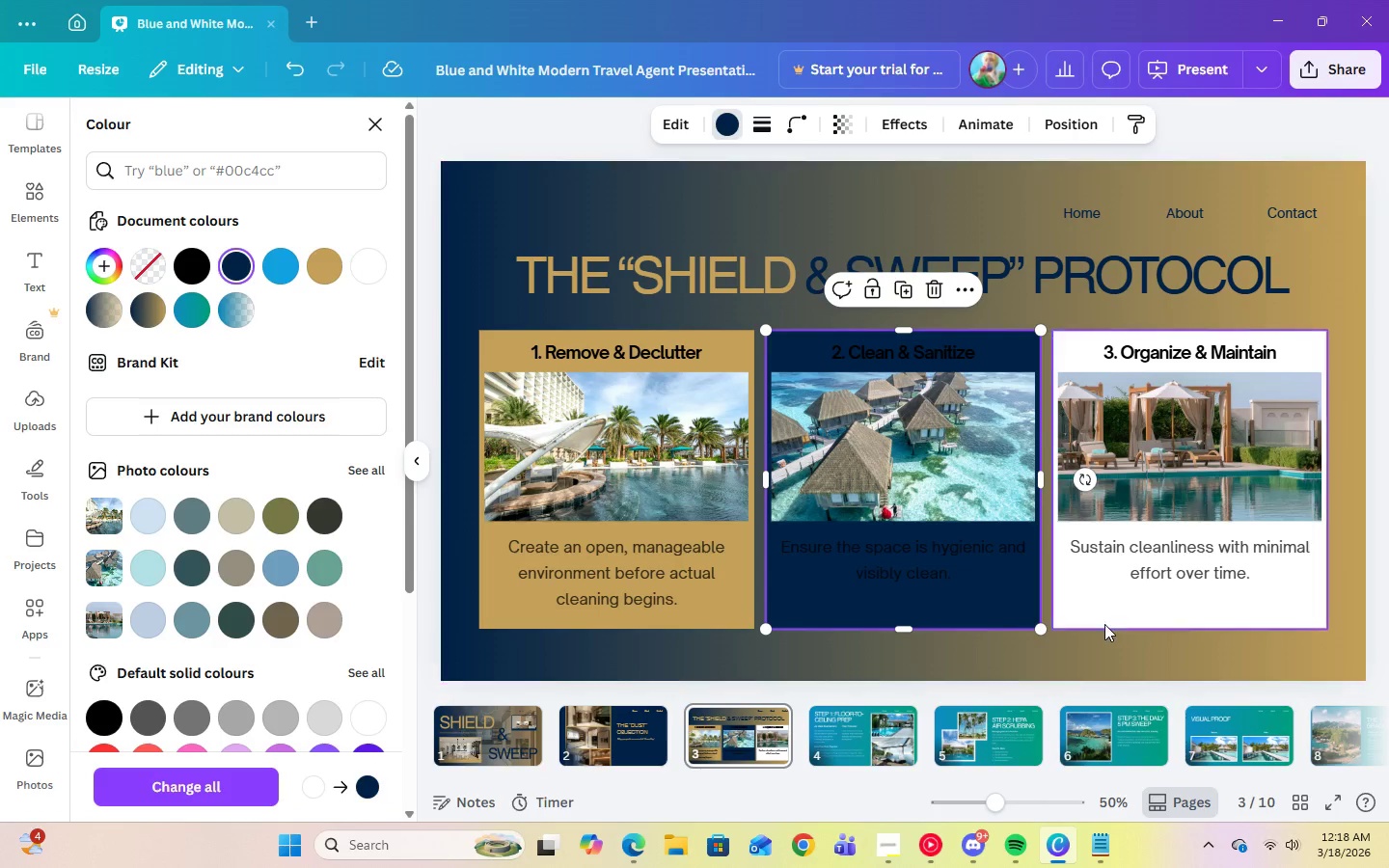 
left_click([1092, 613])
 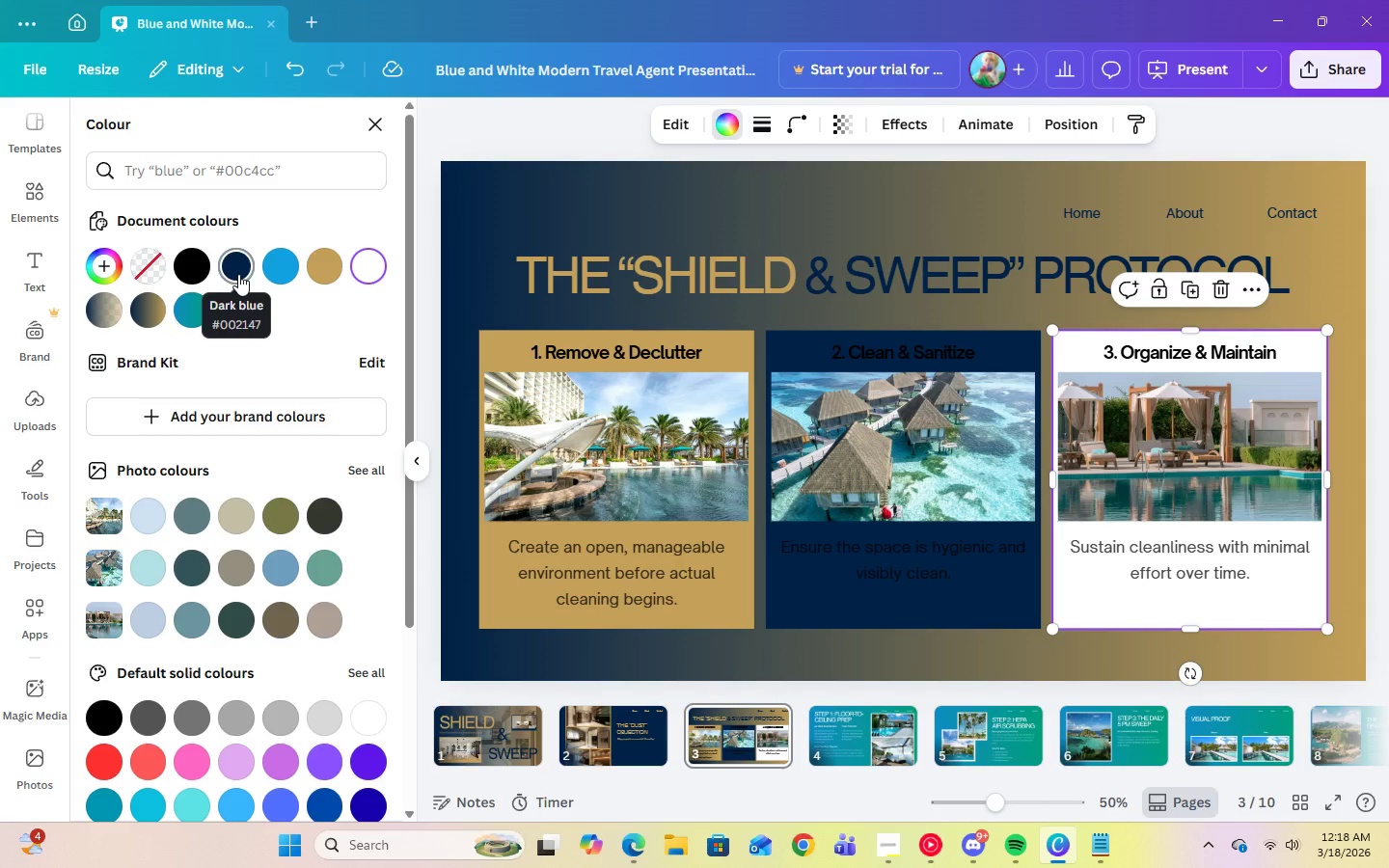 
left_click([238, 274])
 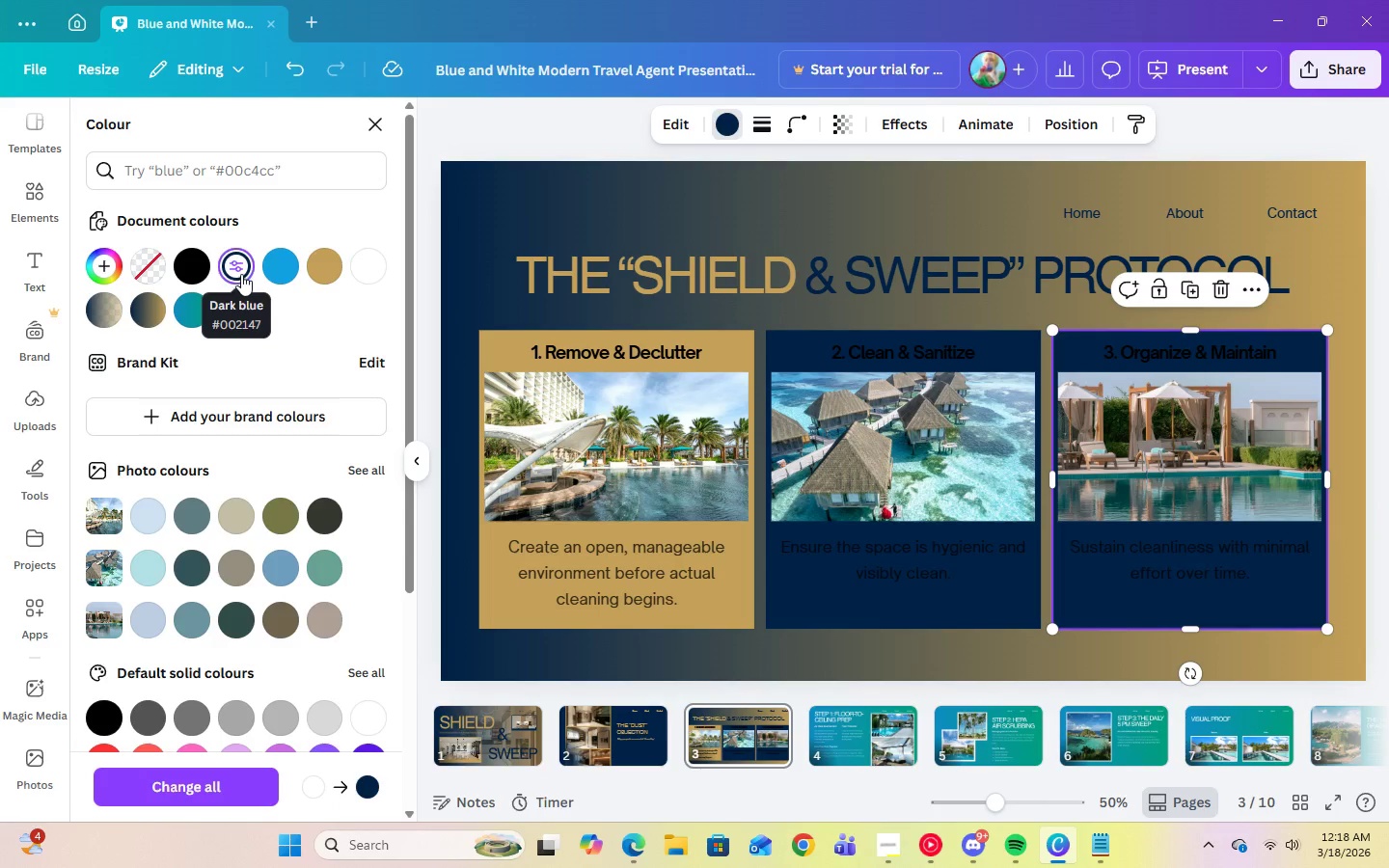 
left_click([874, 648])
 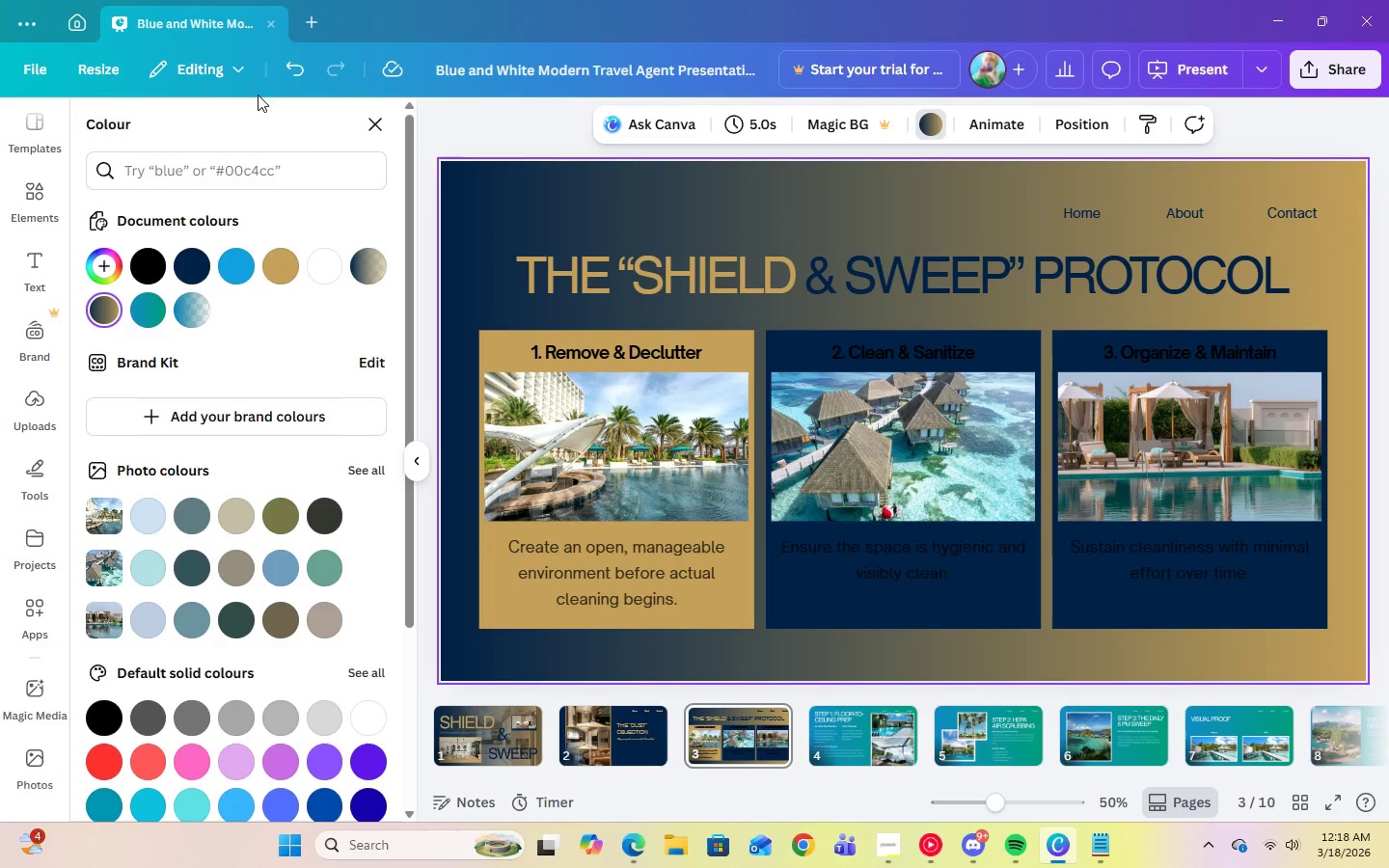 
double_click([288, 76])
 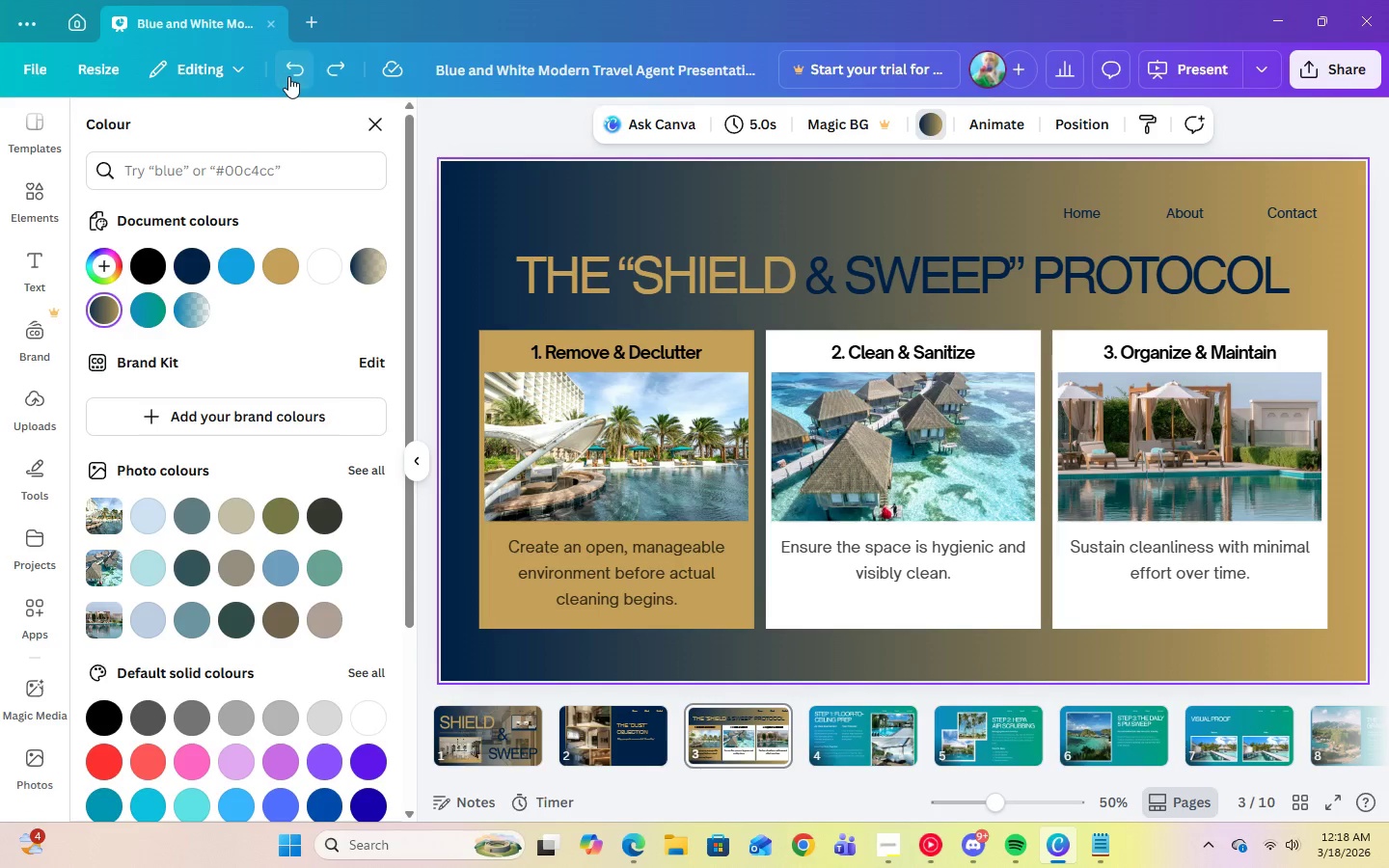 
triple_click([288, 76])
 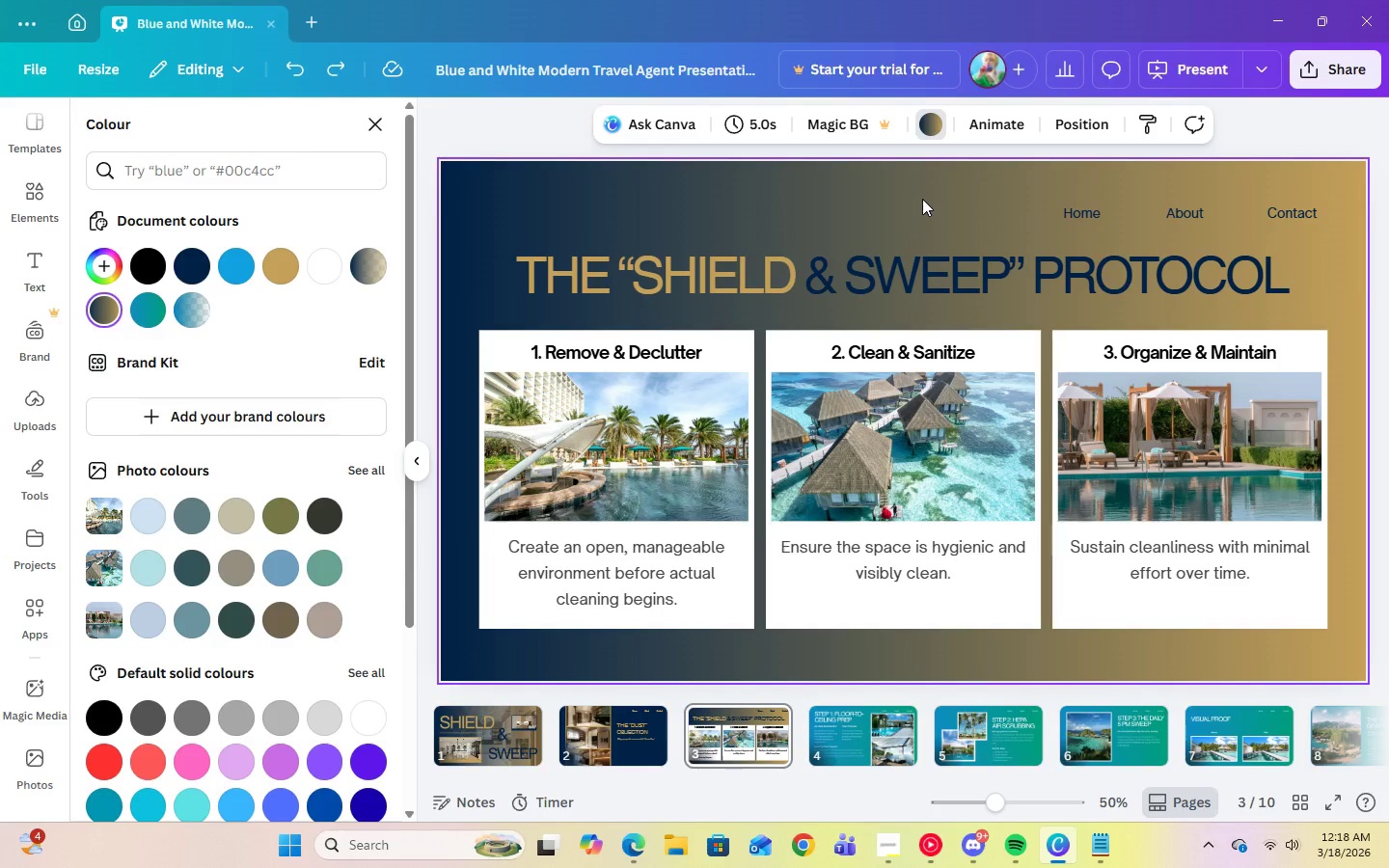 
left_click([922, 199])
 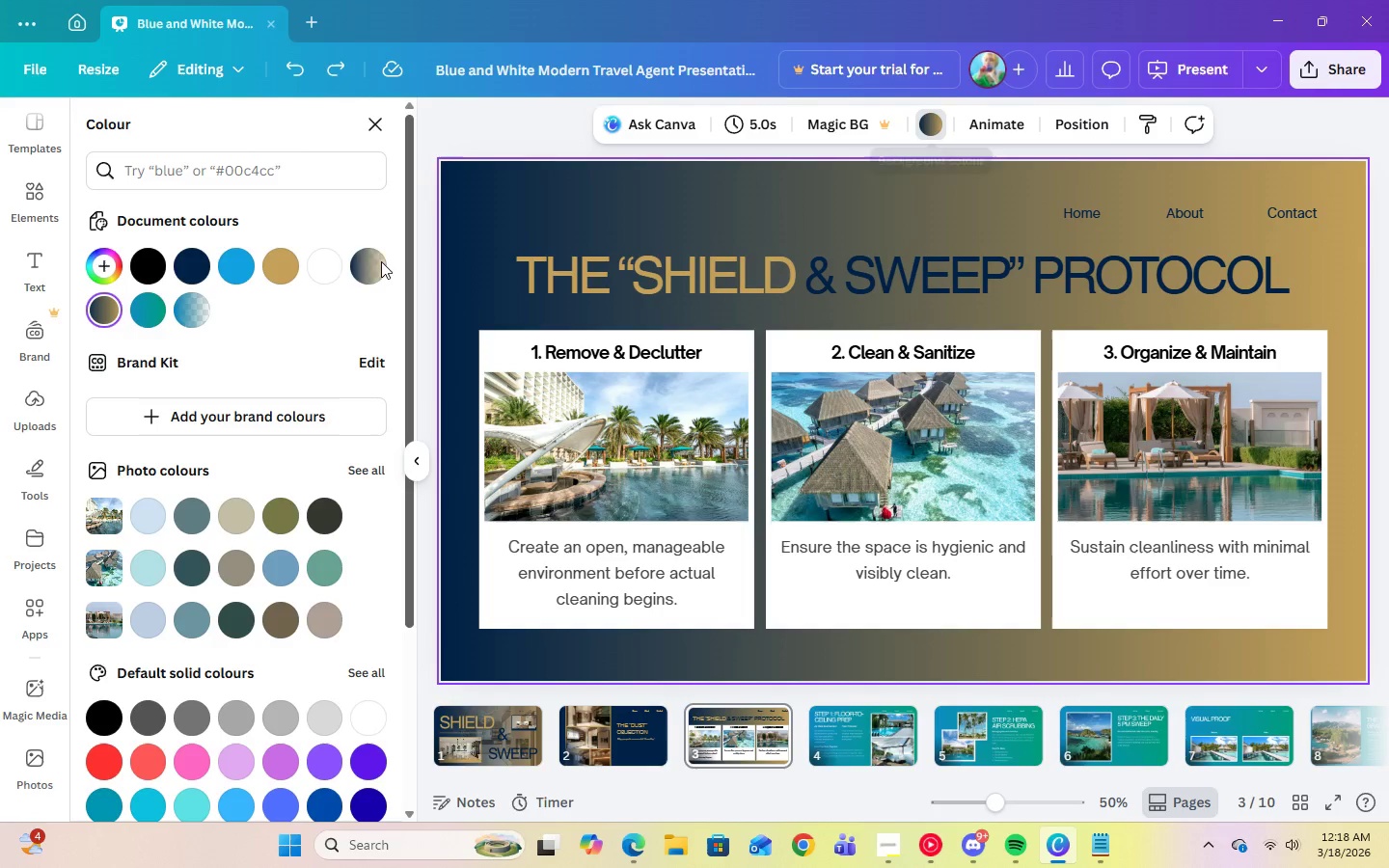 
left_click([286, 266])
 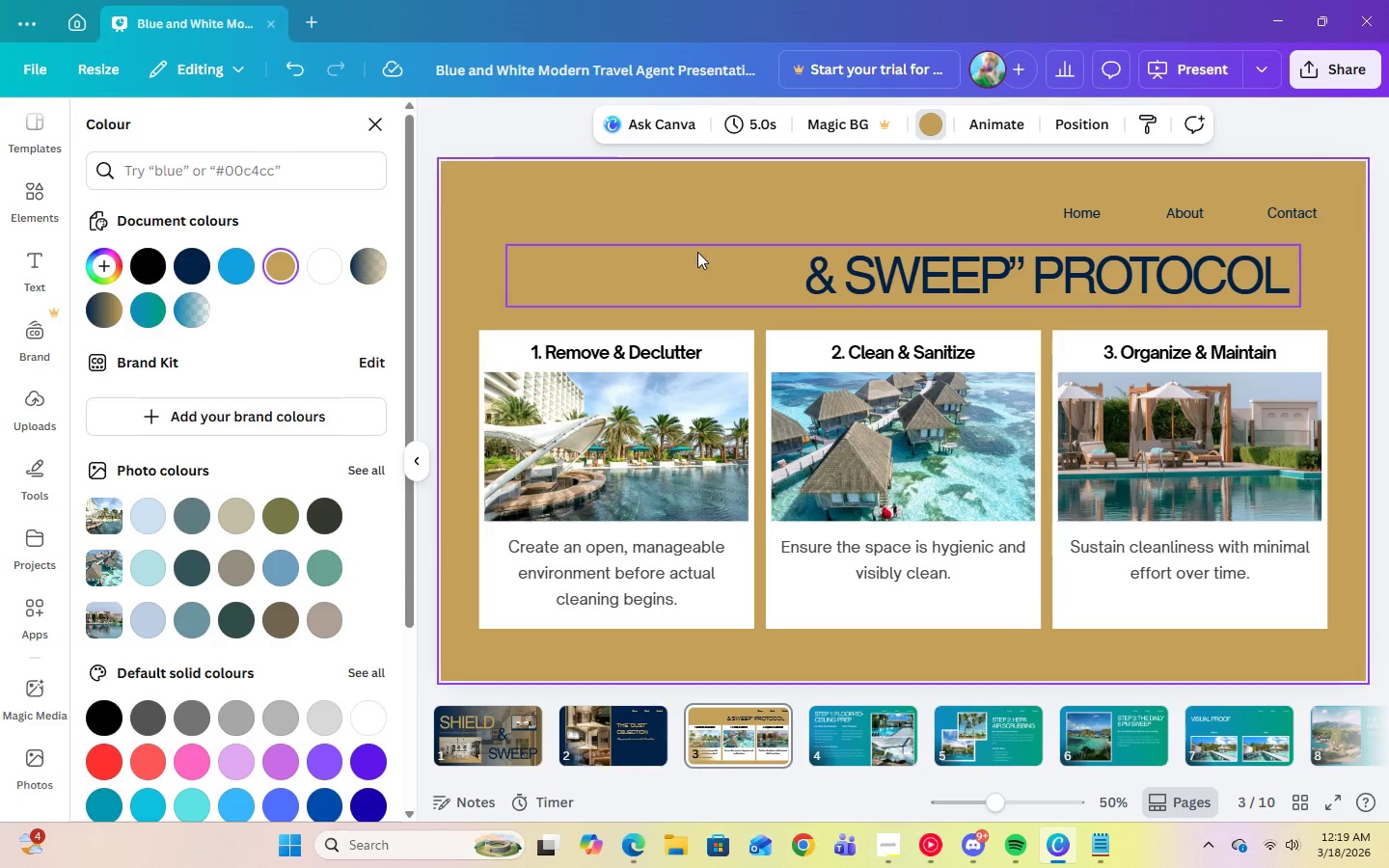 
left_click([693, 262])
 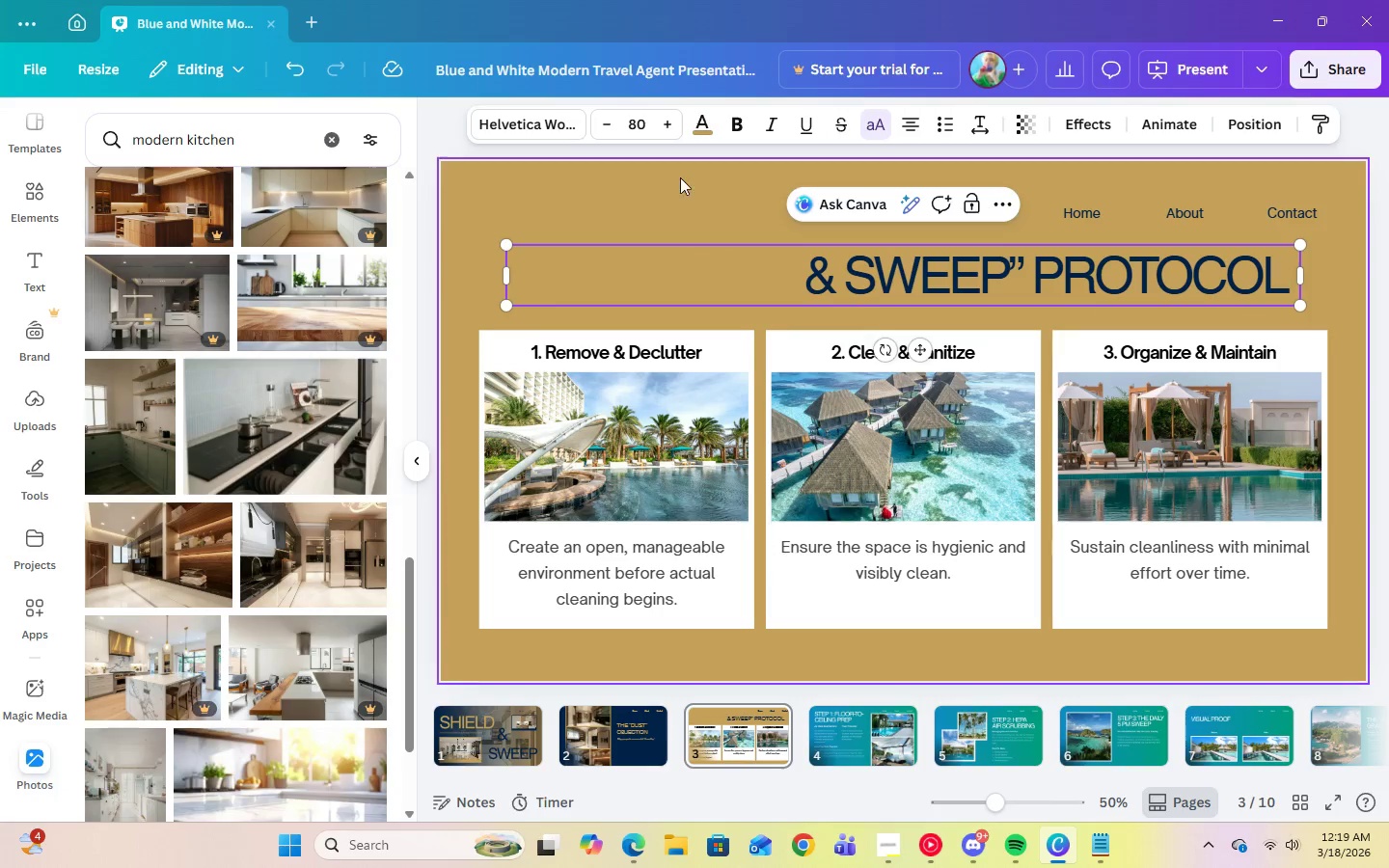 
left_click([703, 137])
 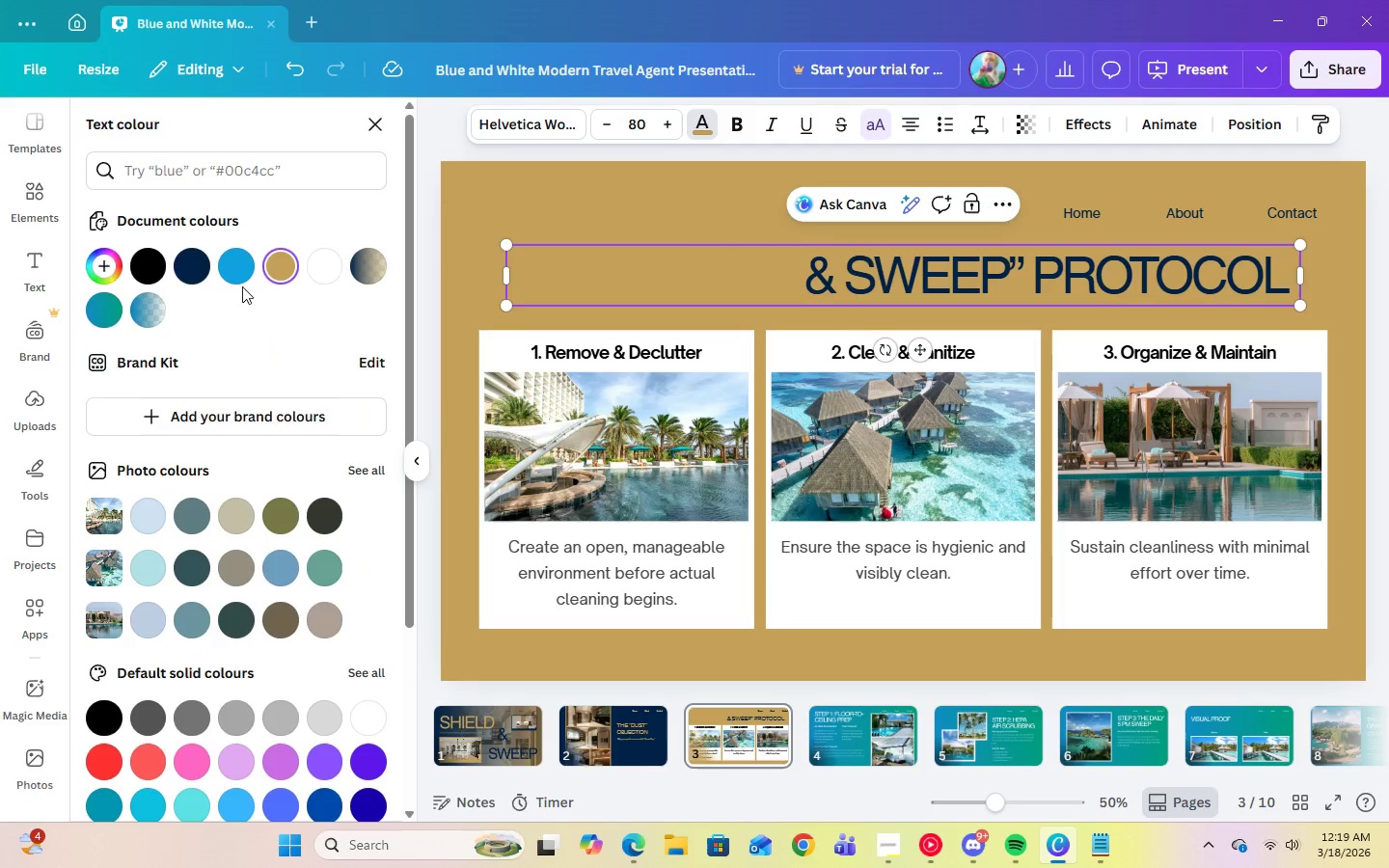 
left_click([199, 272])
 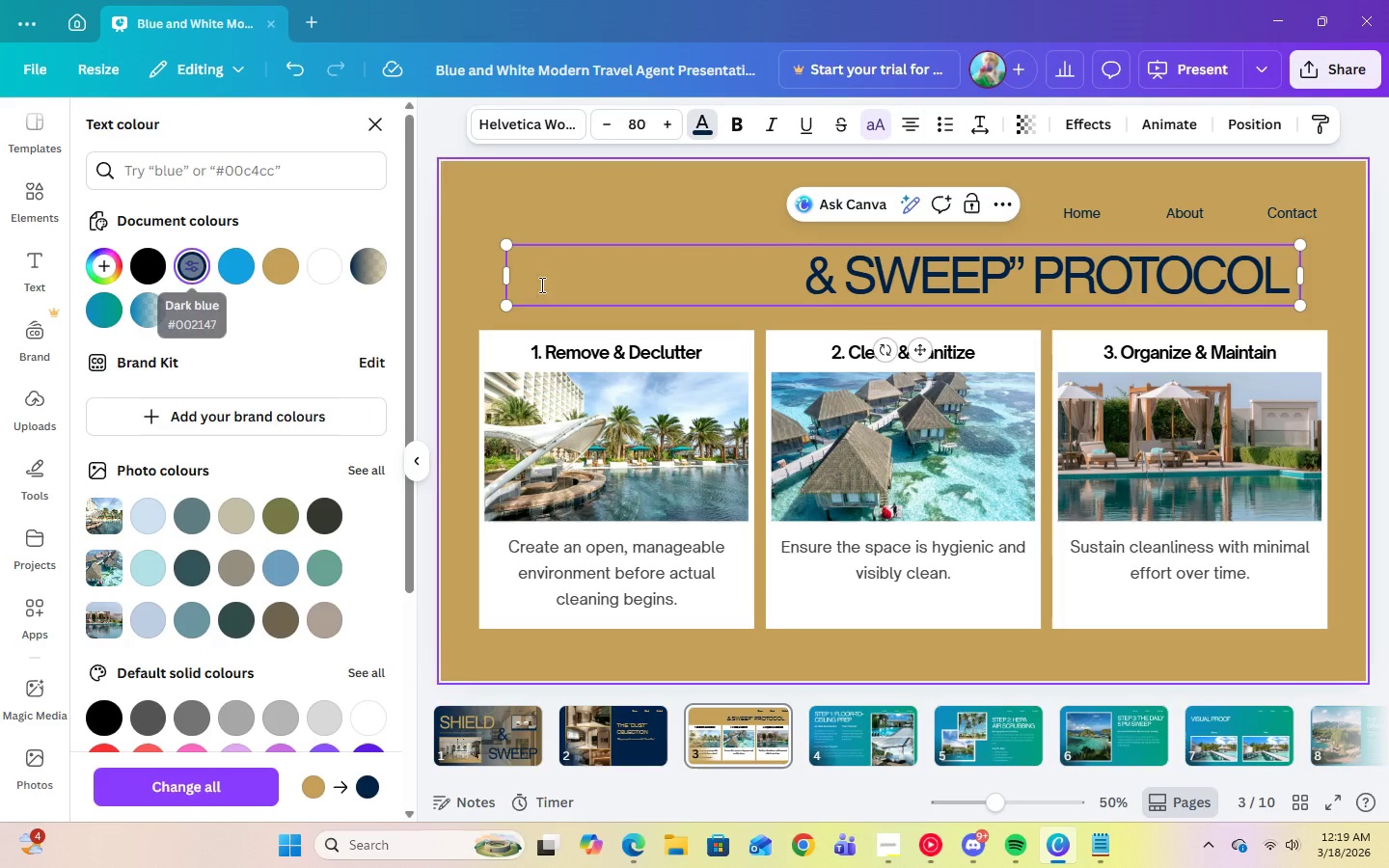 
left_click([604, 298])
 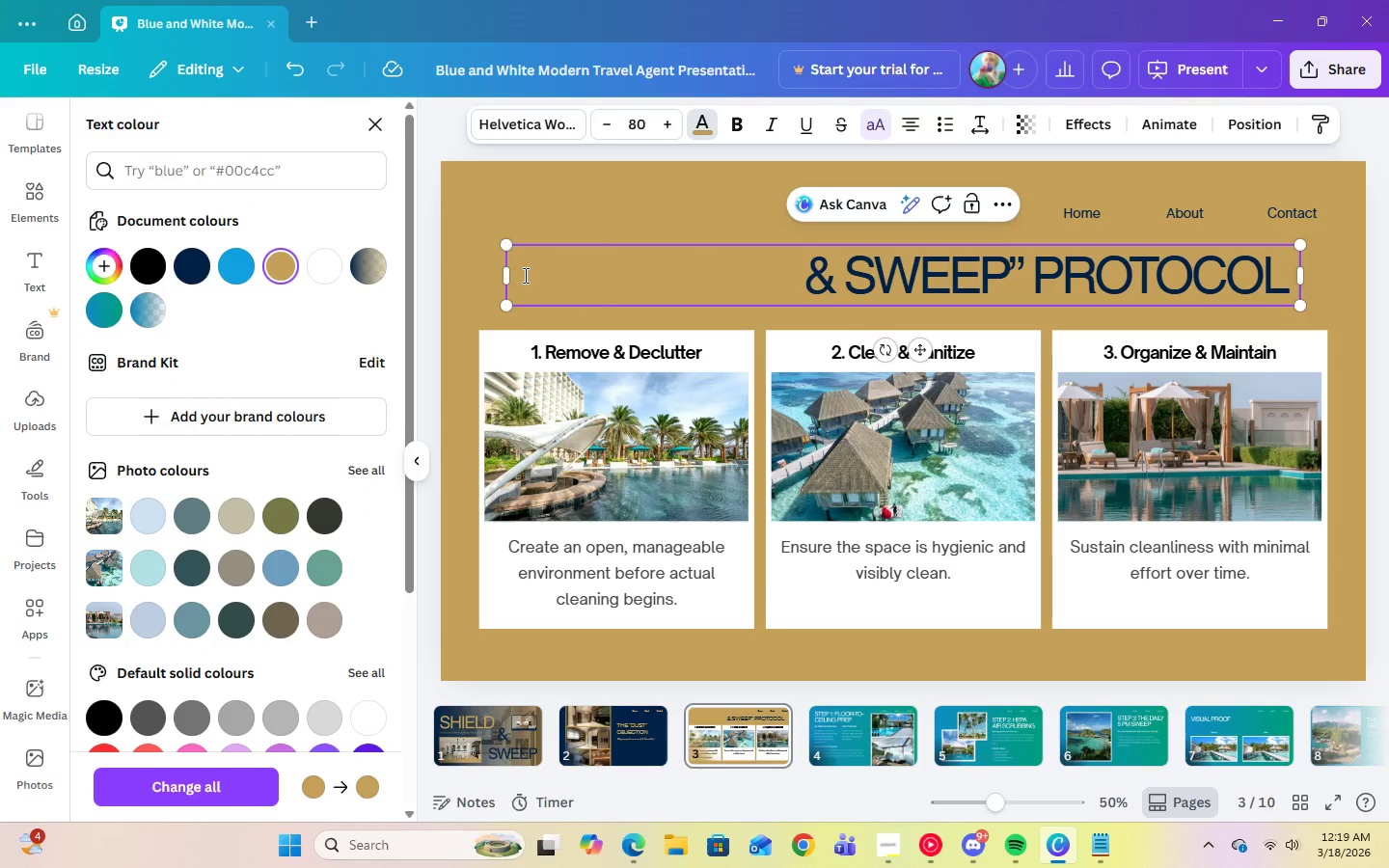 
left_click_drag(start_coordinate=[524, 275], to_coordinate=[1006, 250])
 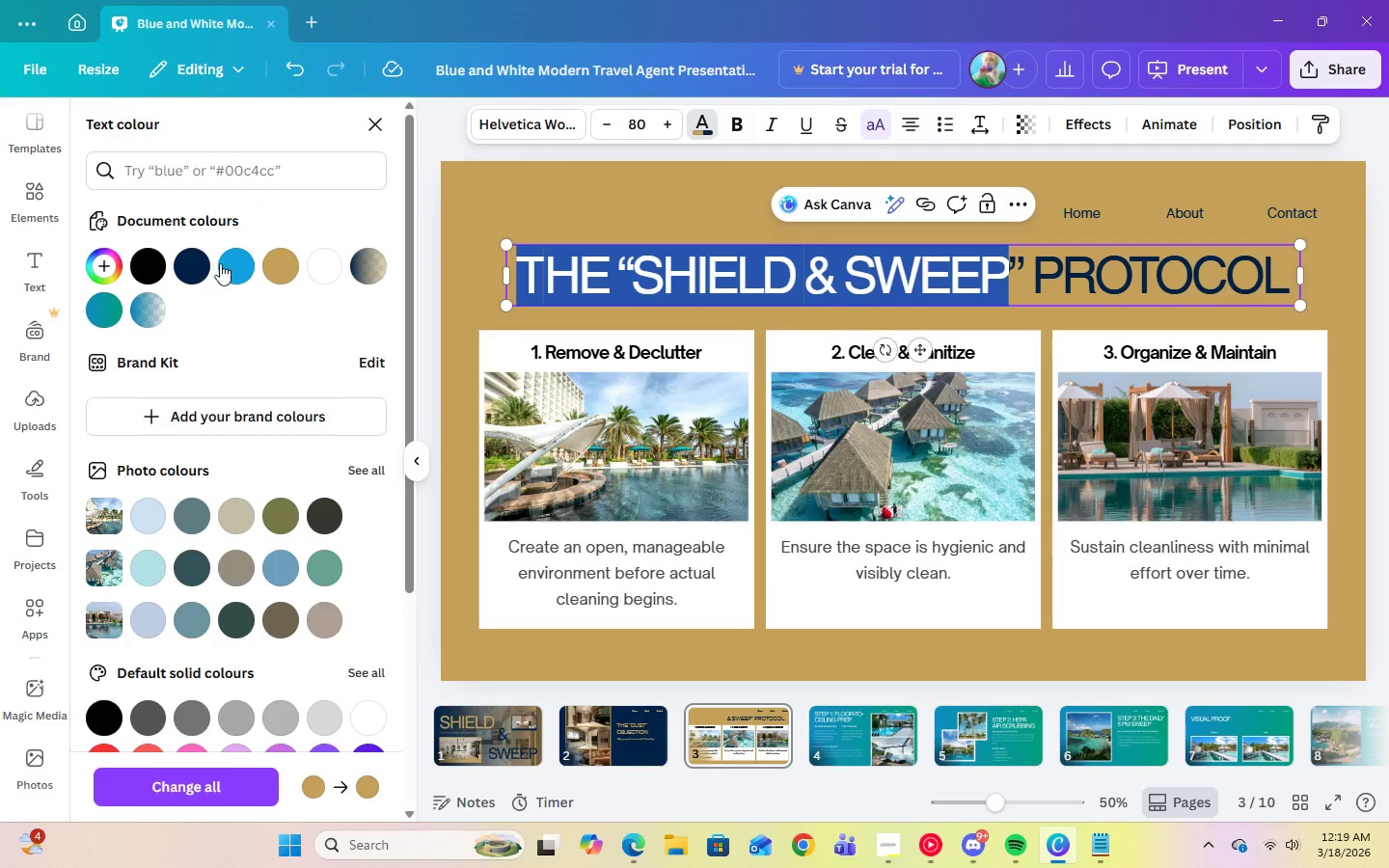 
left_click([195, 268])
 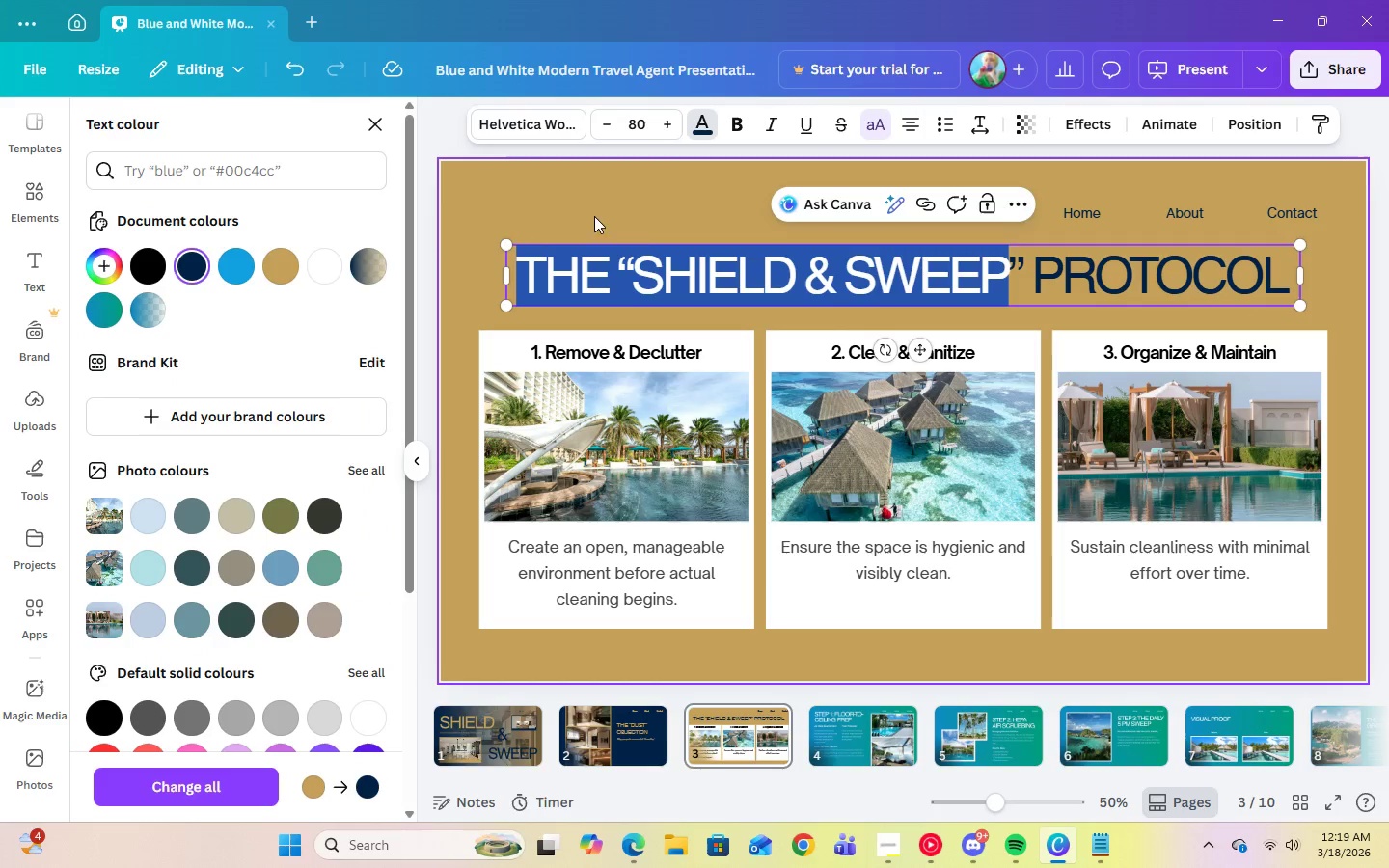 
left_click([656, 213])
 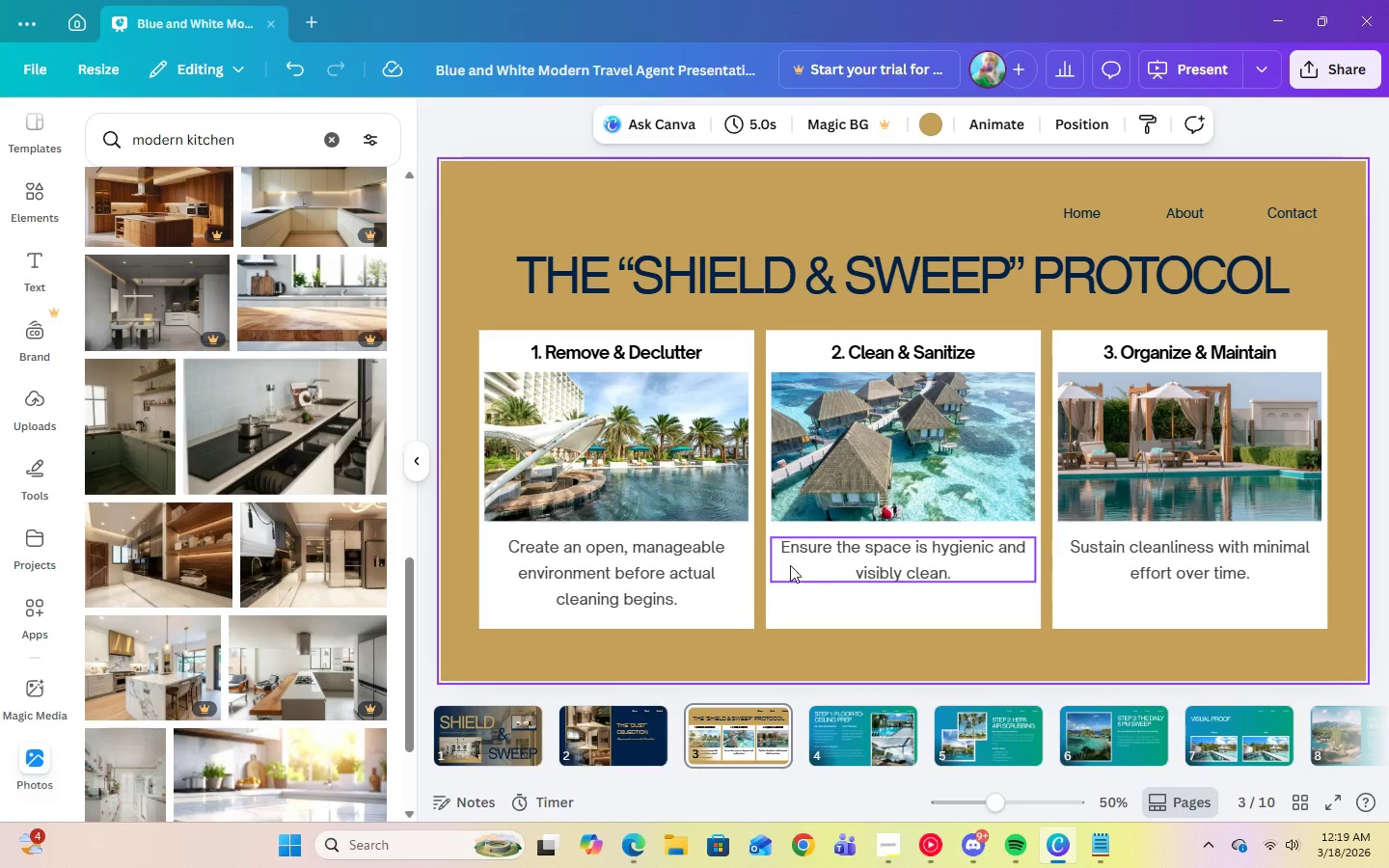 
left_click([724, 616])
 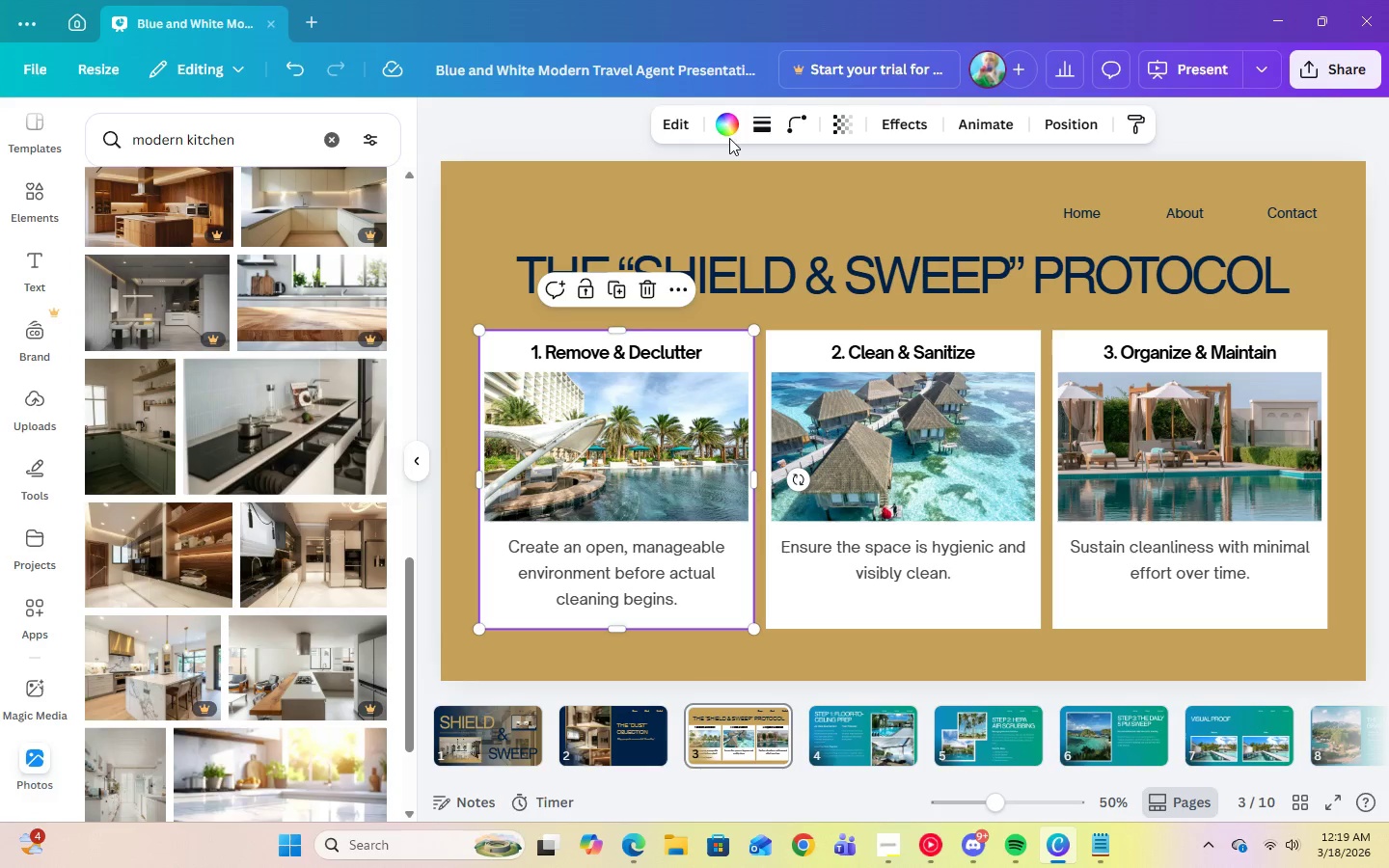 
left_click([731, 134])
 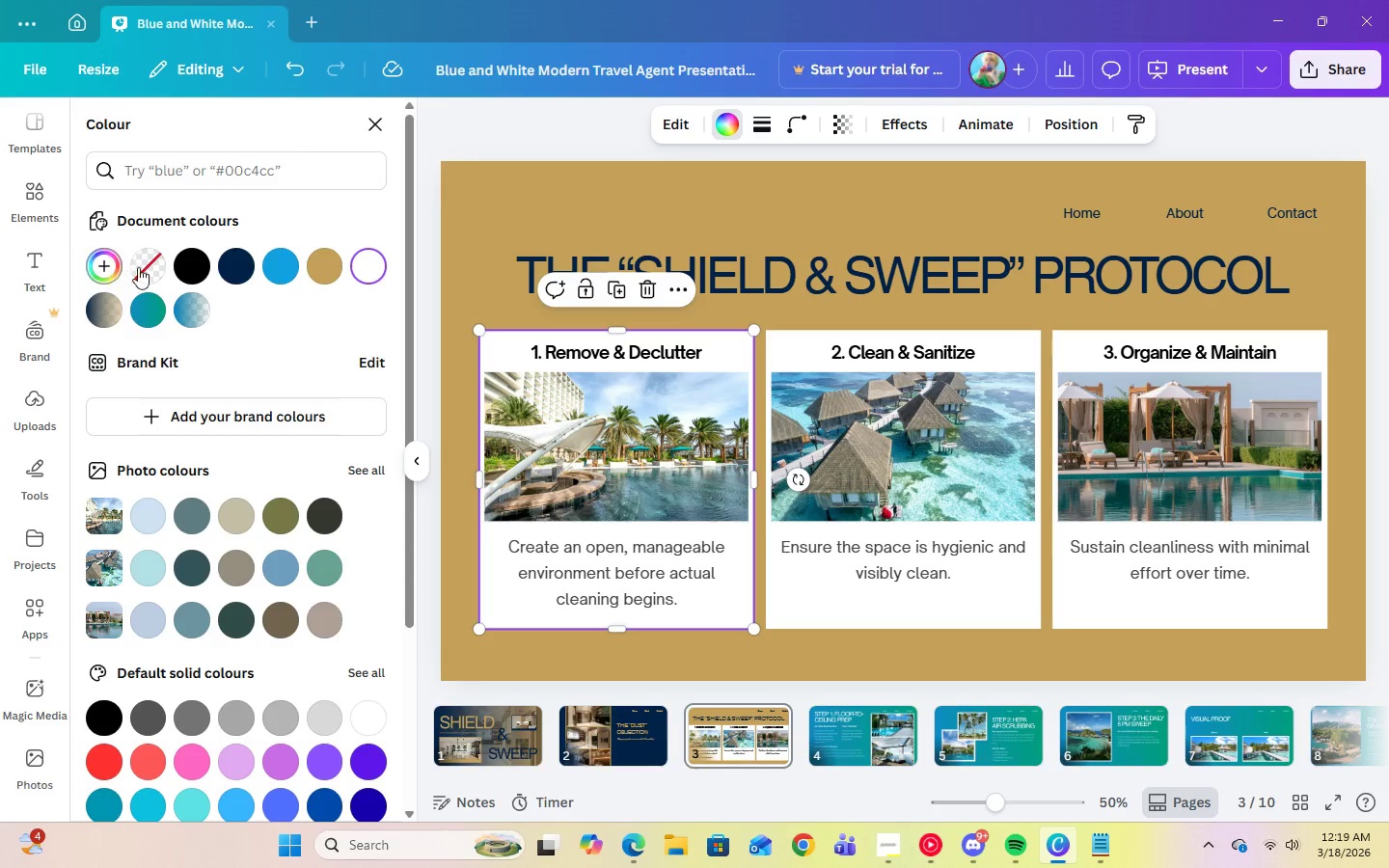 
left_click([225, 270])
 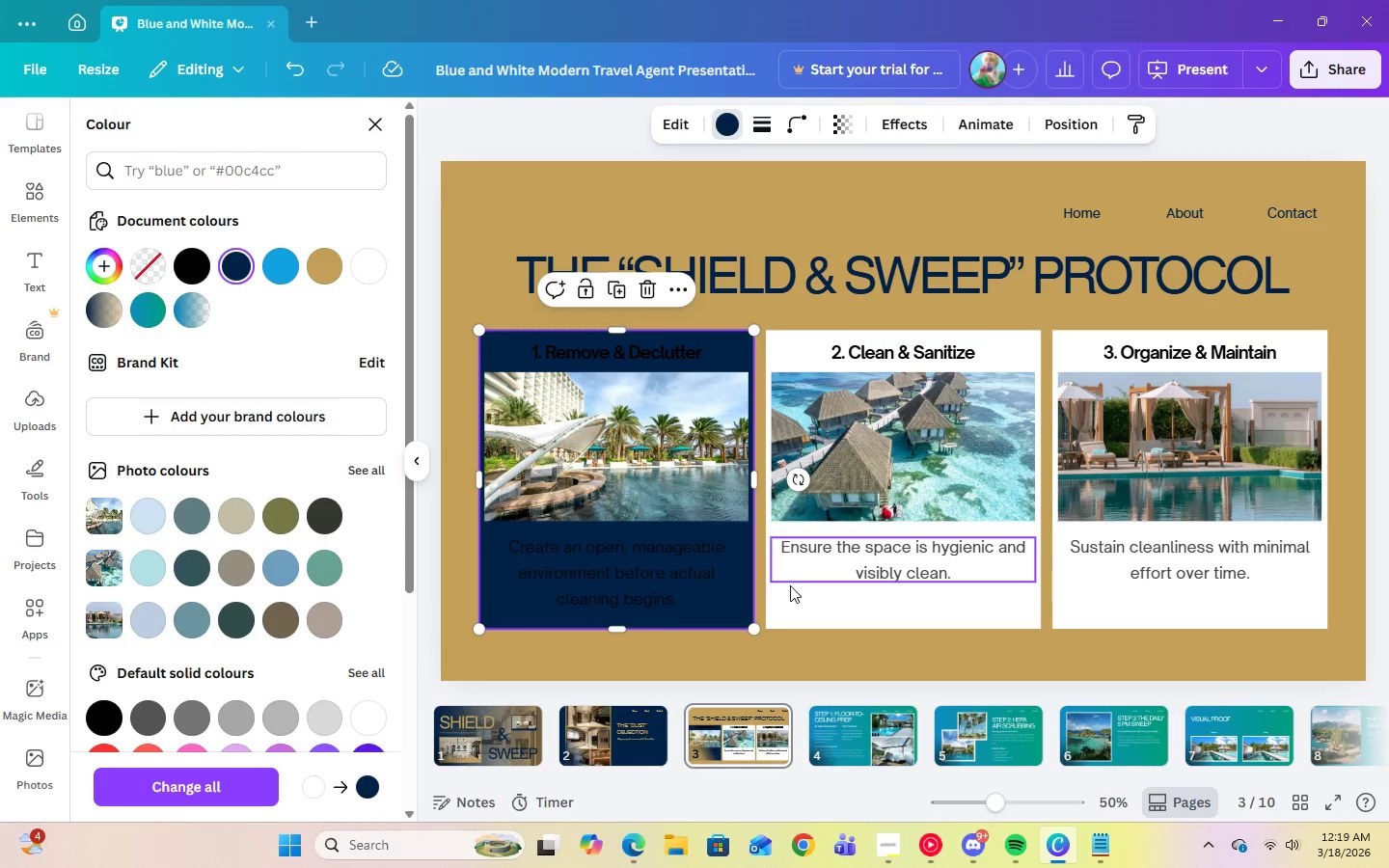 
left_click([790, 600])
 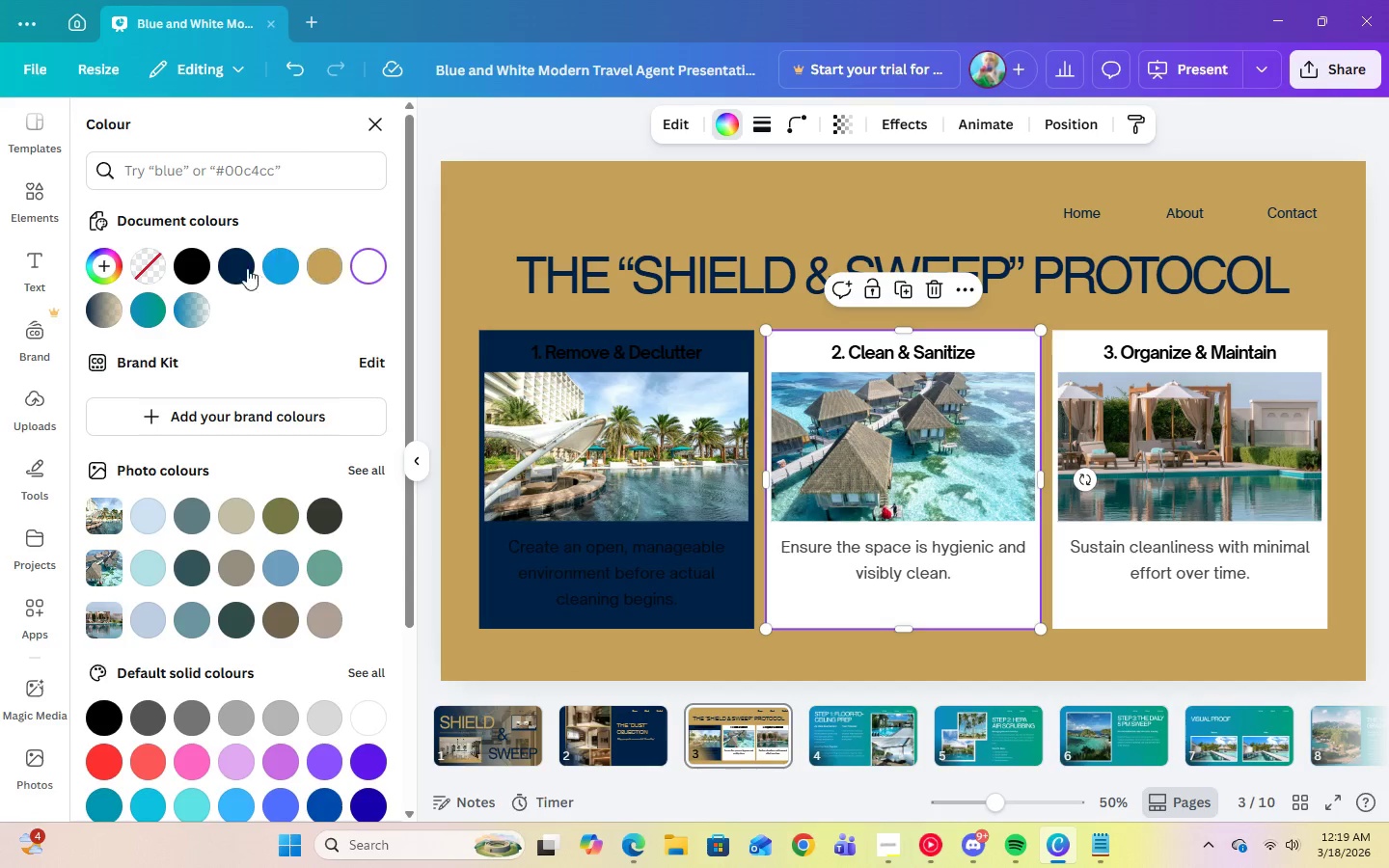 
left_click([238, 271])
 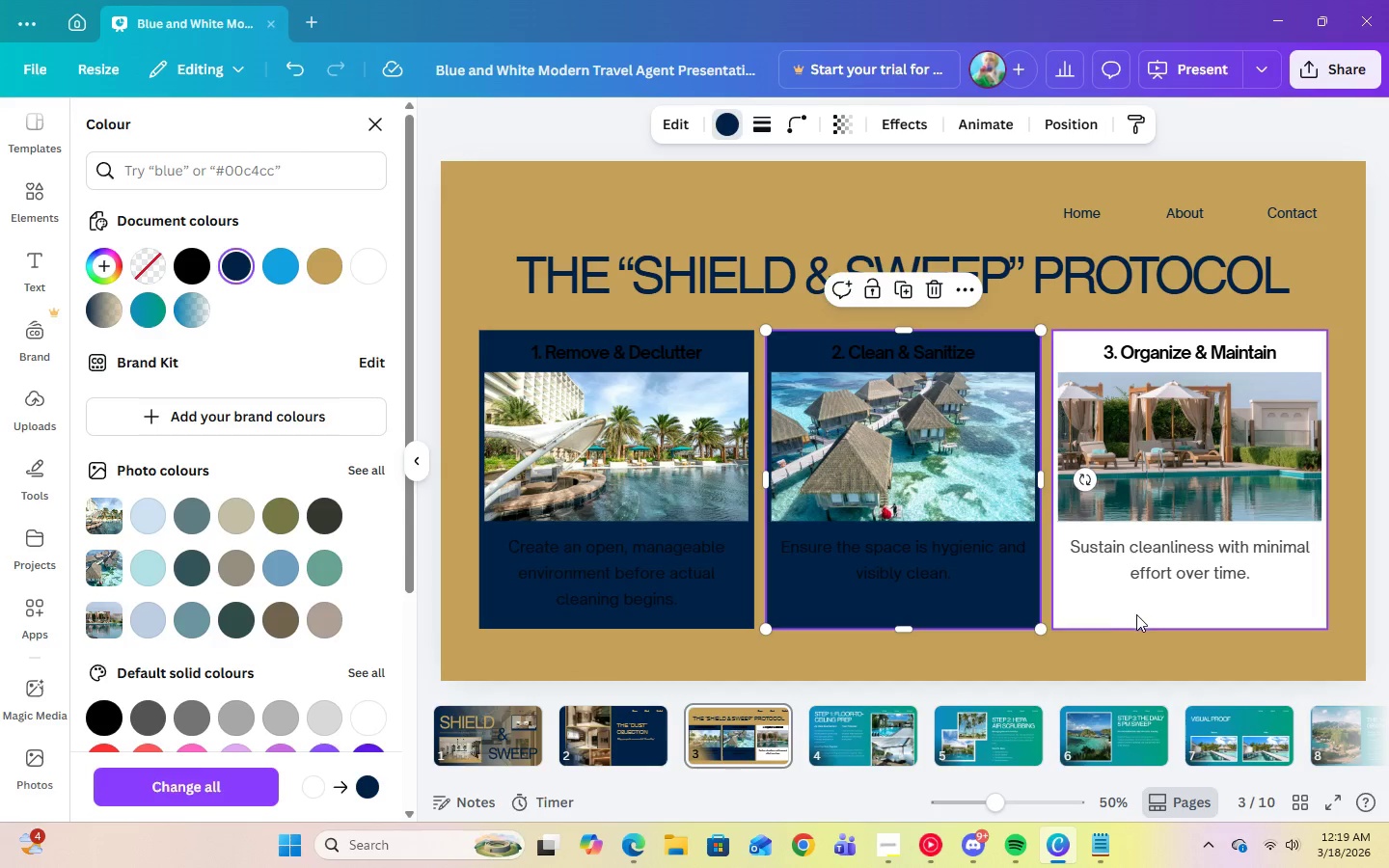 
left_click([1102, 614])
 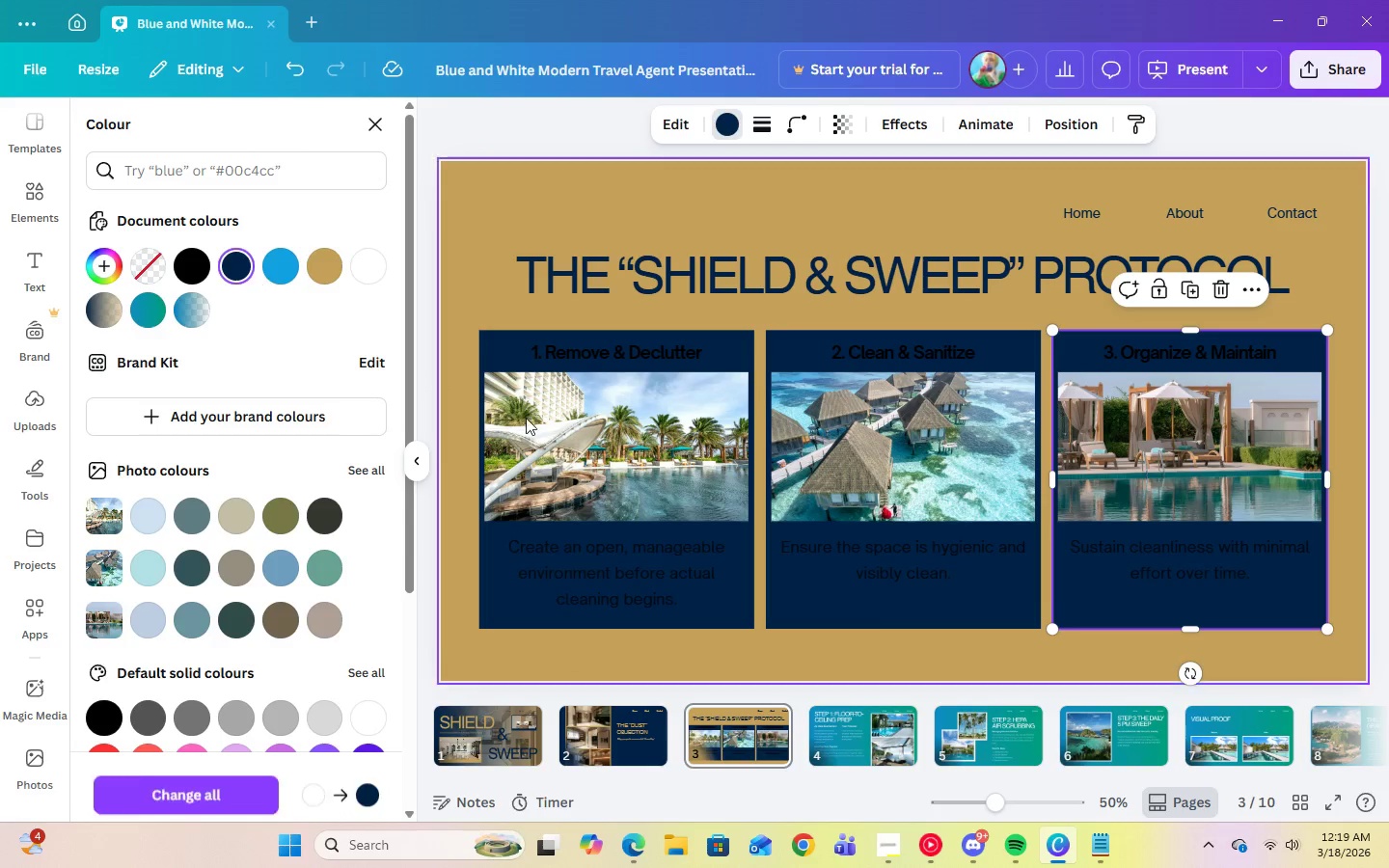 
left_click([557, 362])
 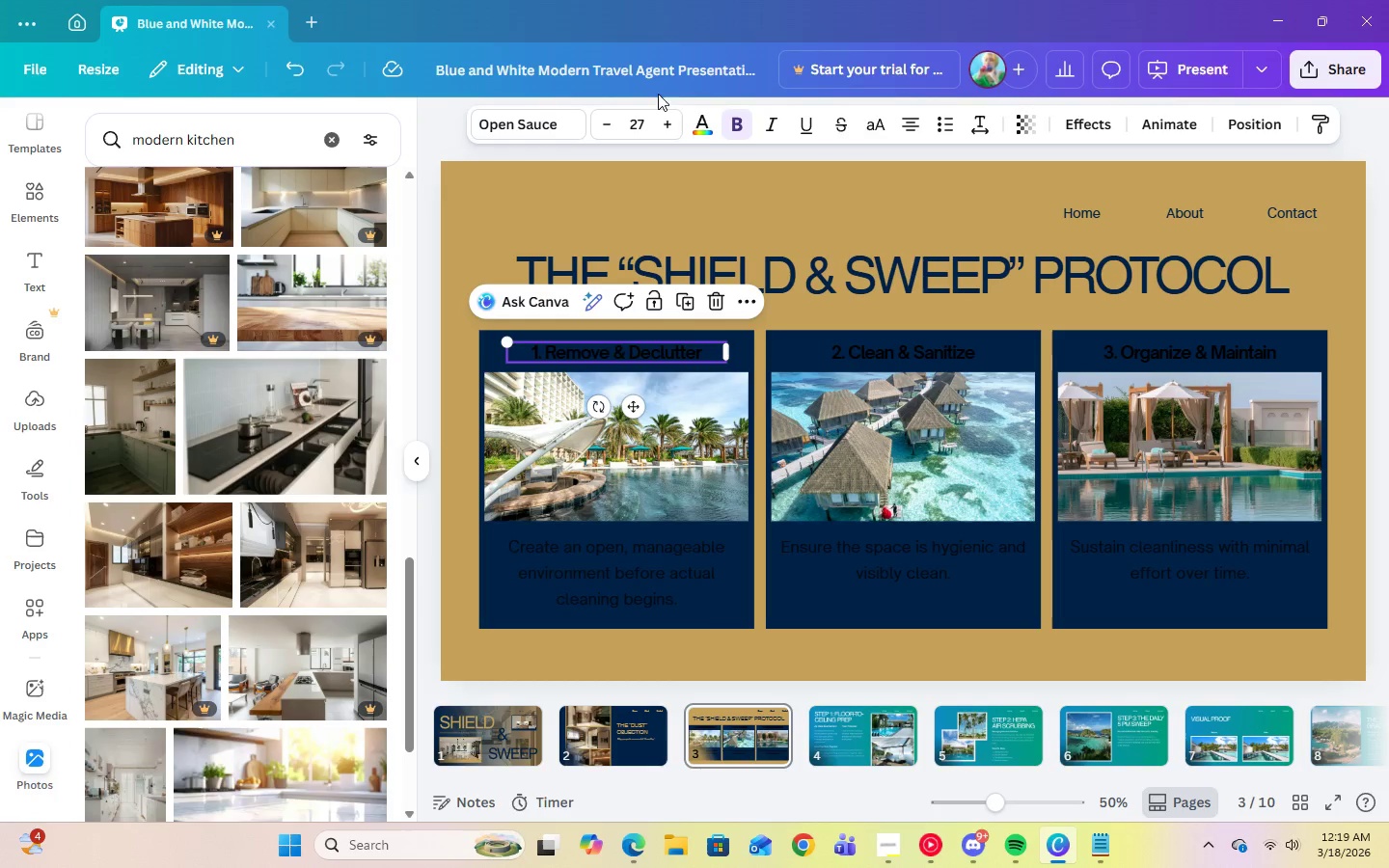 
left_click([699, 125])
 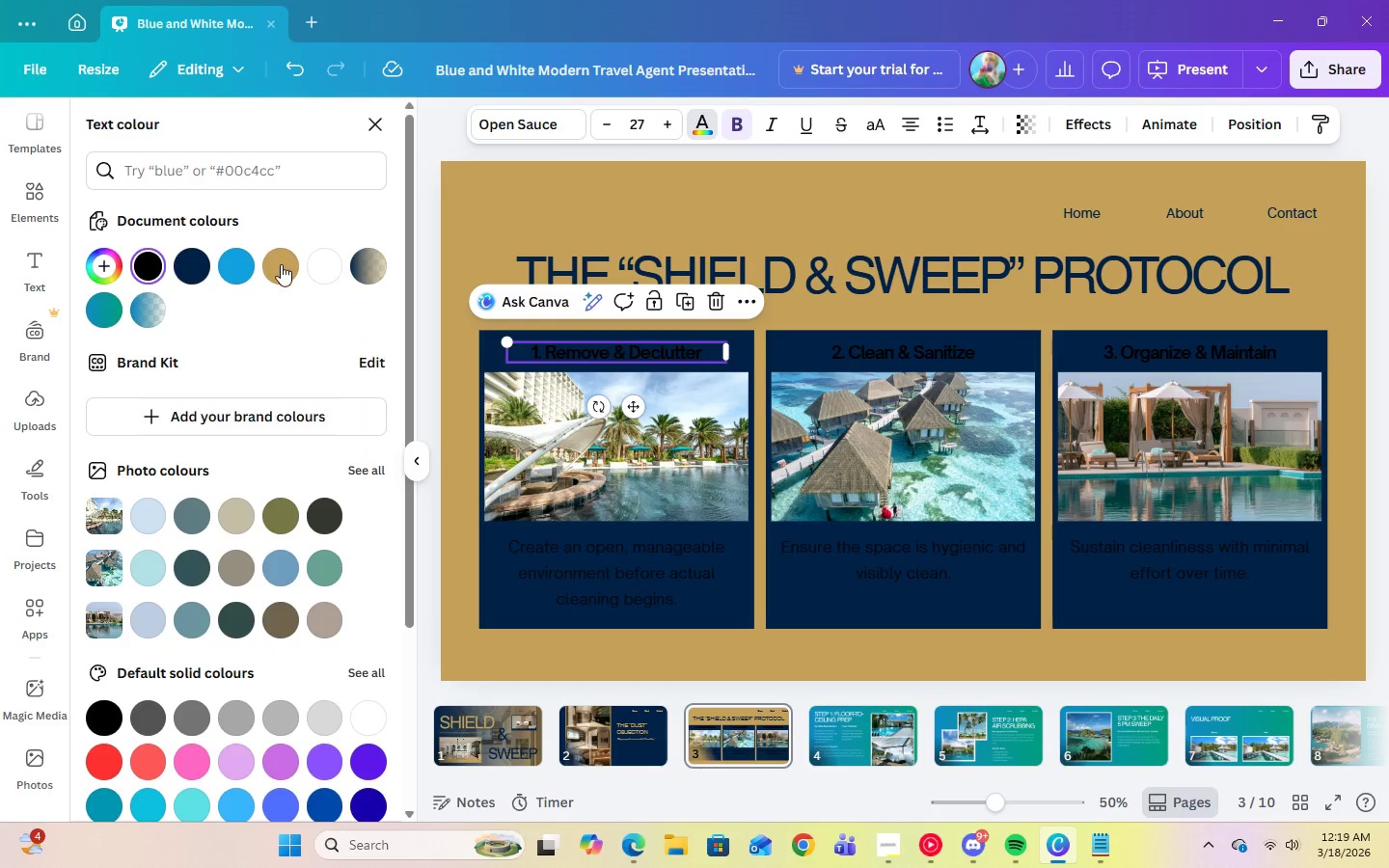 
left_click([281, 264])
 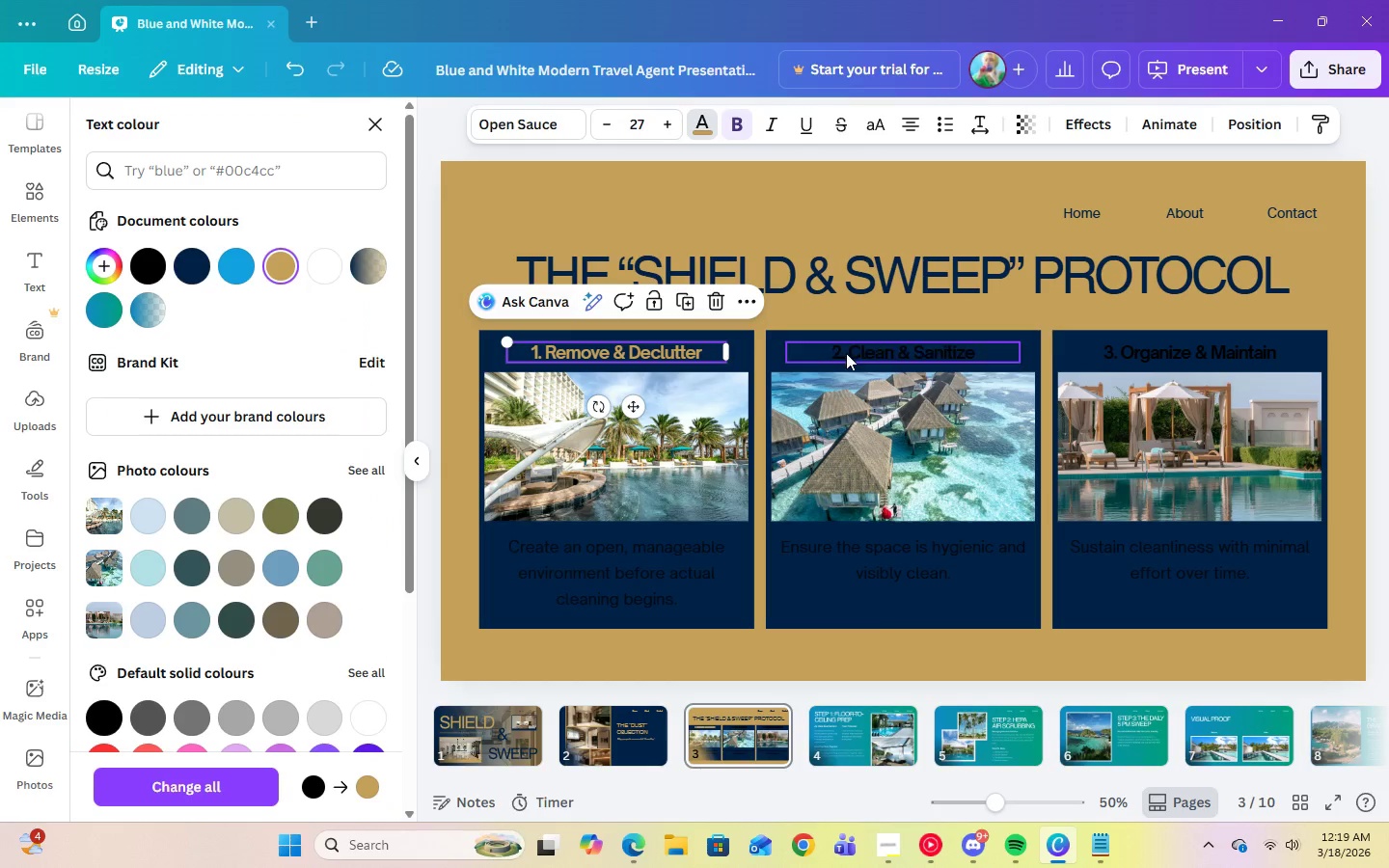 
left_click([851, 353])
 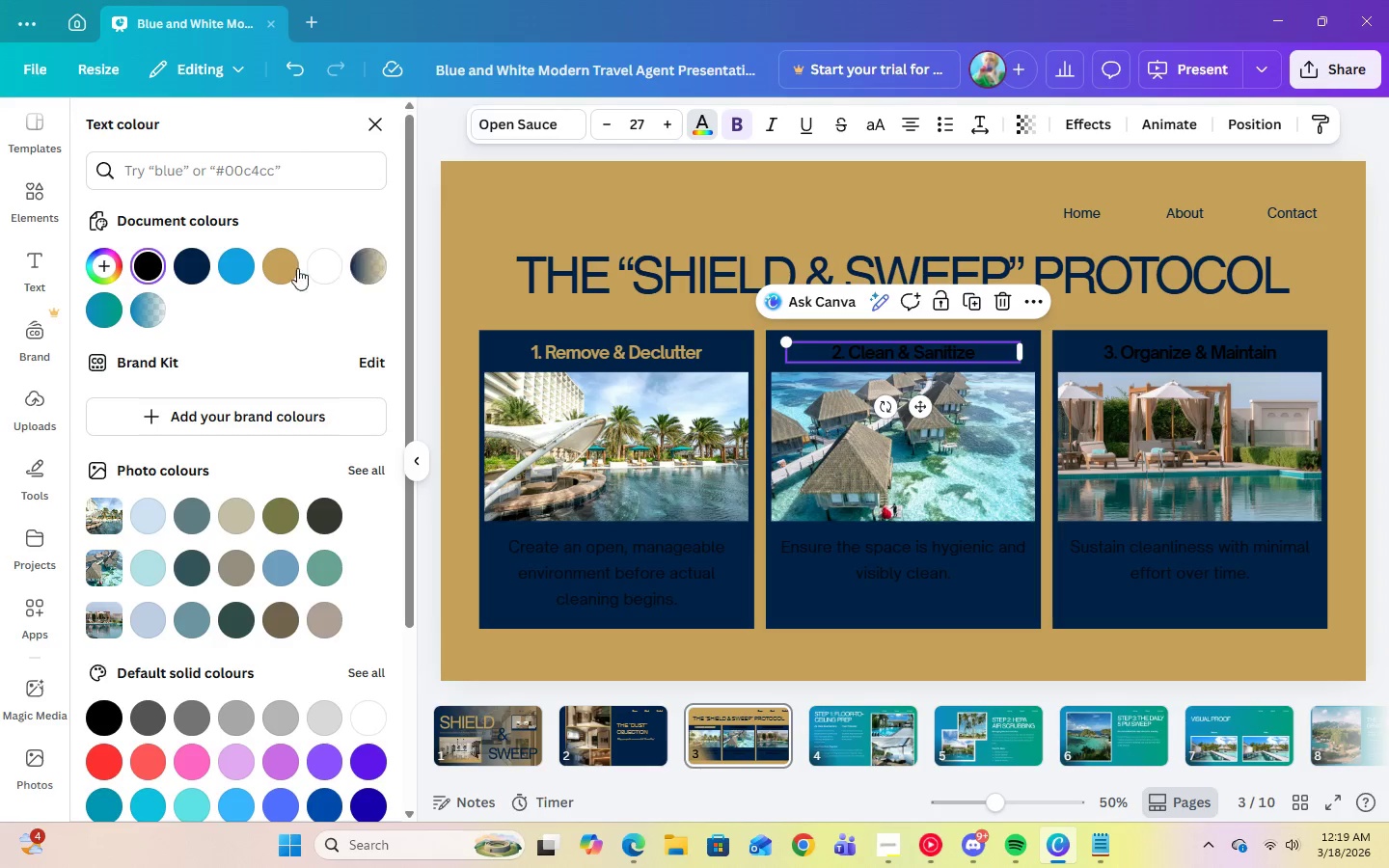 
left_click([288, 268])
 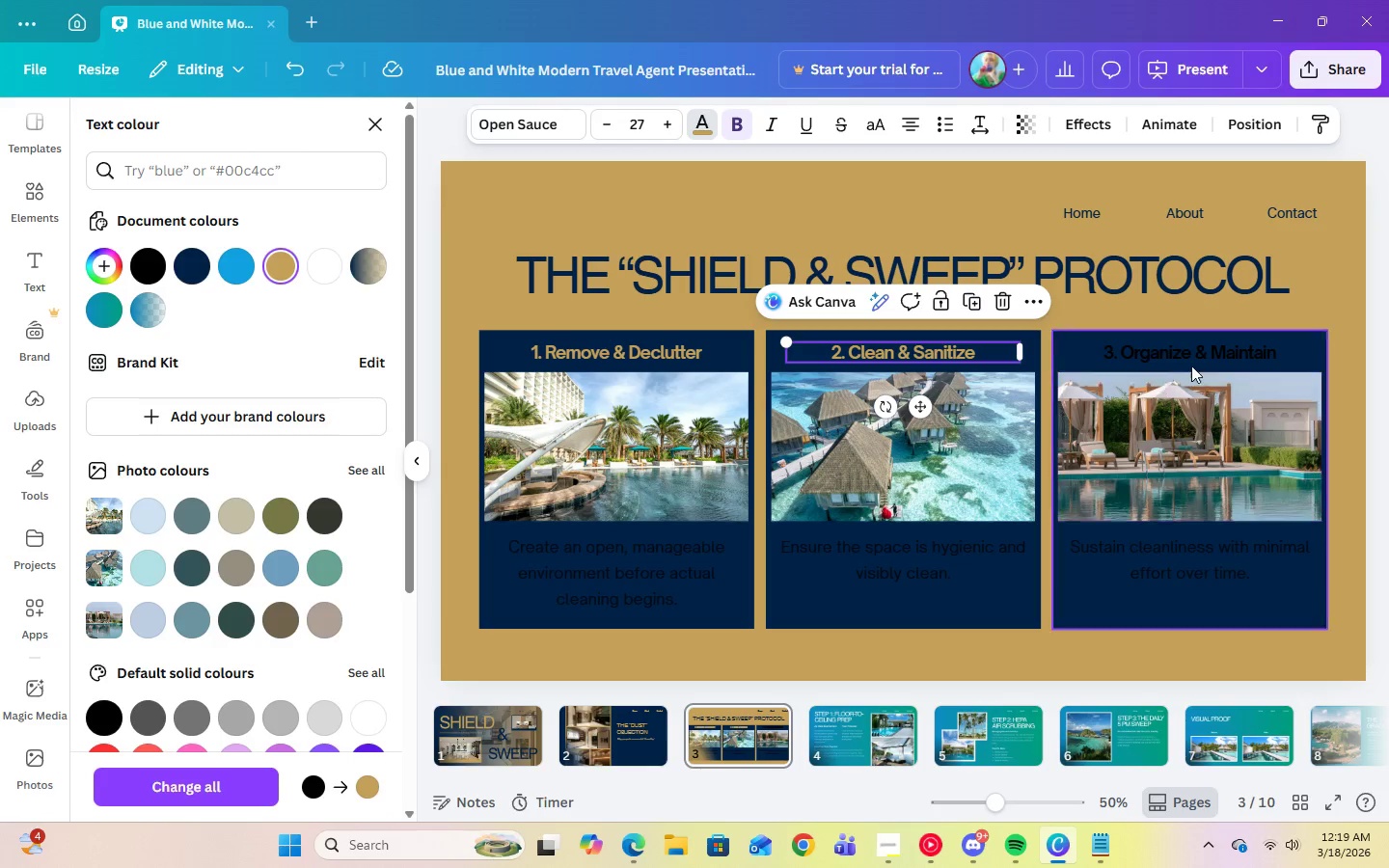 
left_click([1188, 352])
 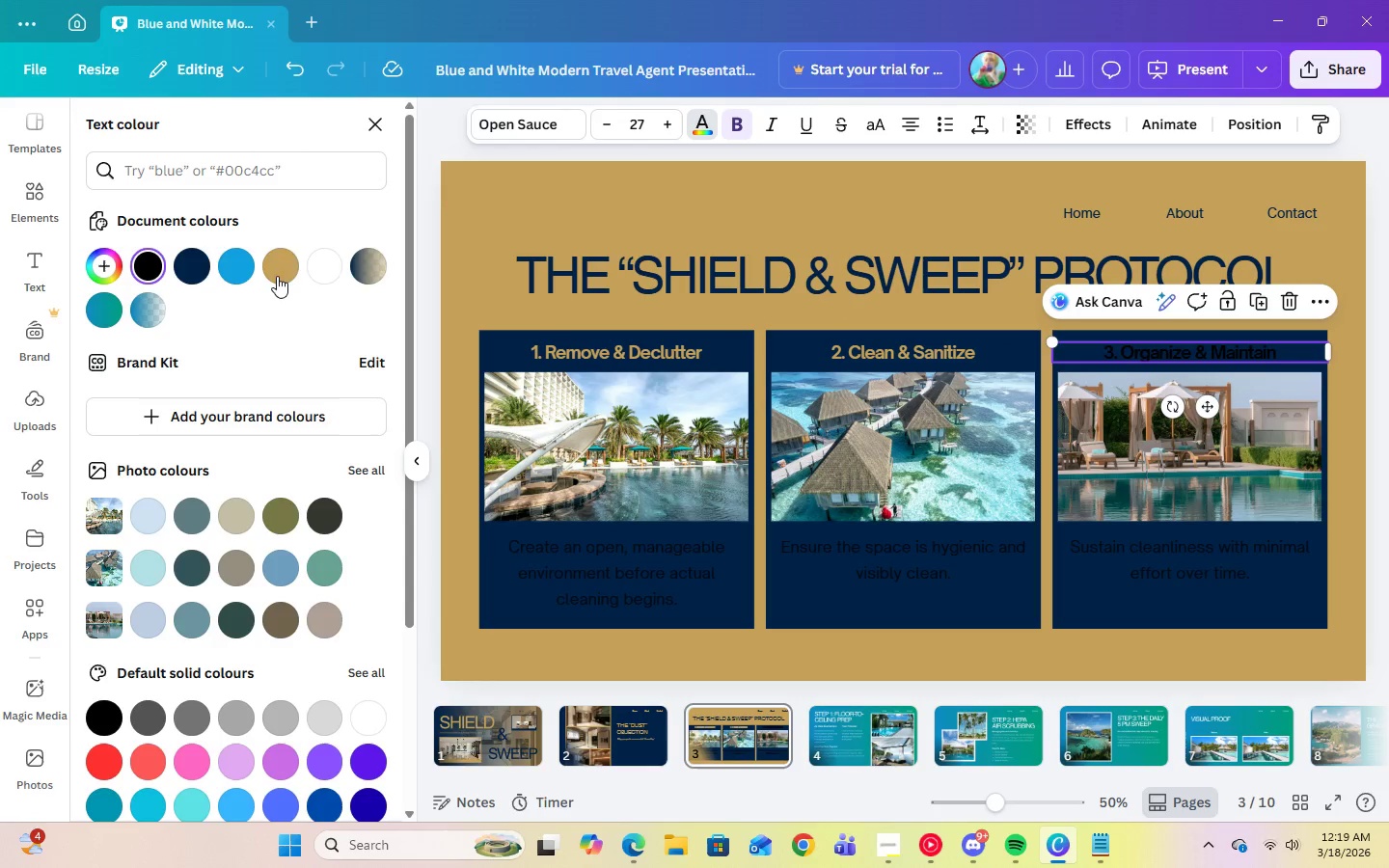 
left_click([277, 276])
 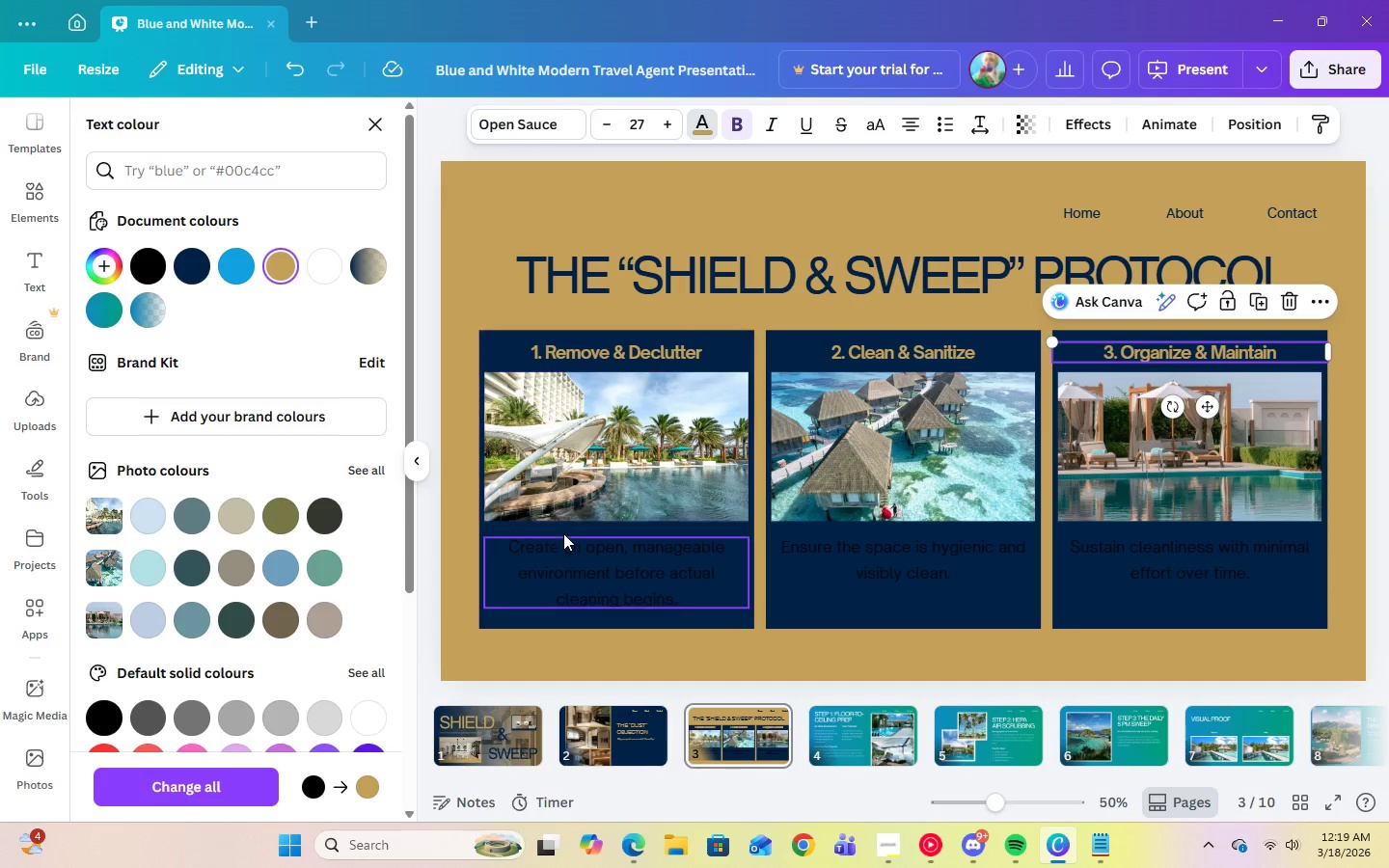 
left_click([576, 546])
 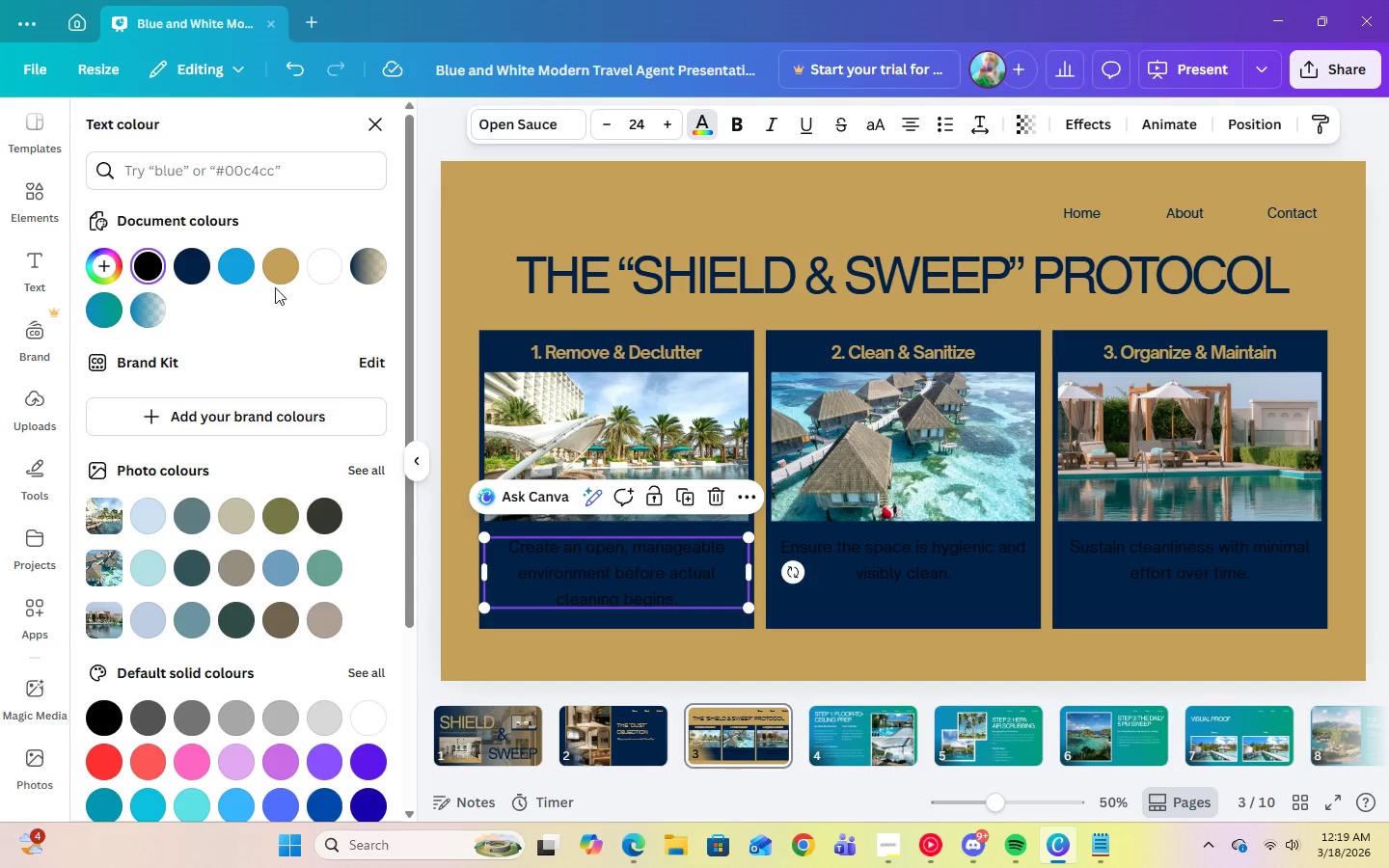 
left_click([276, 275])
 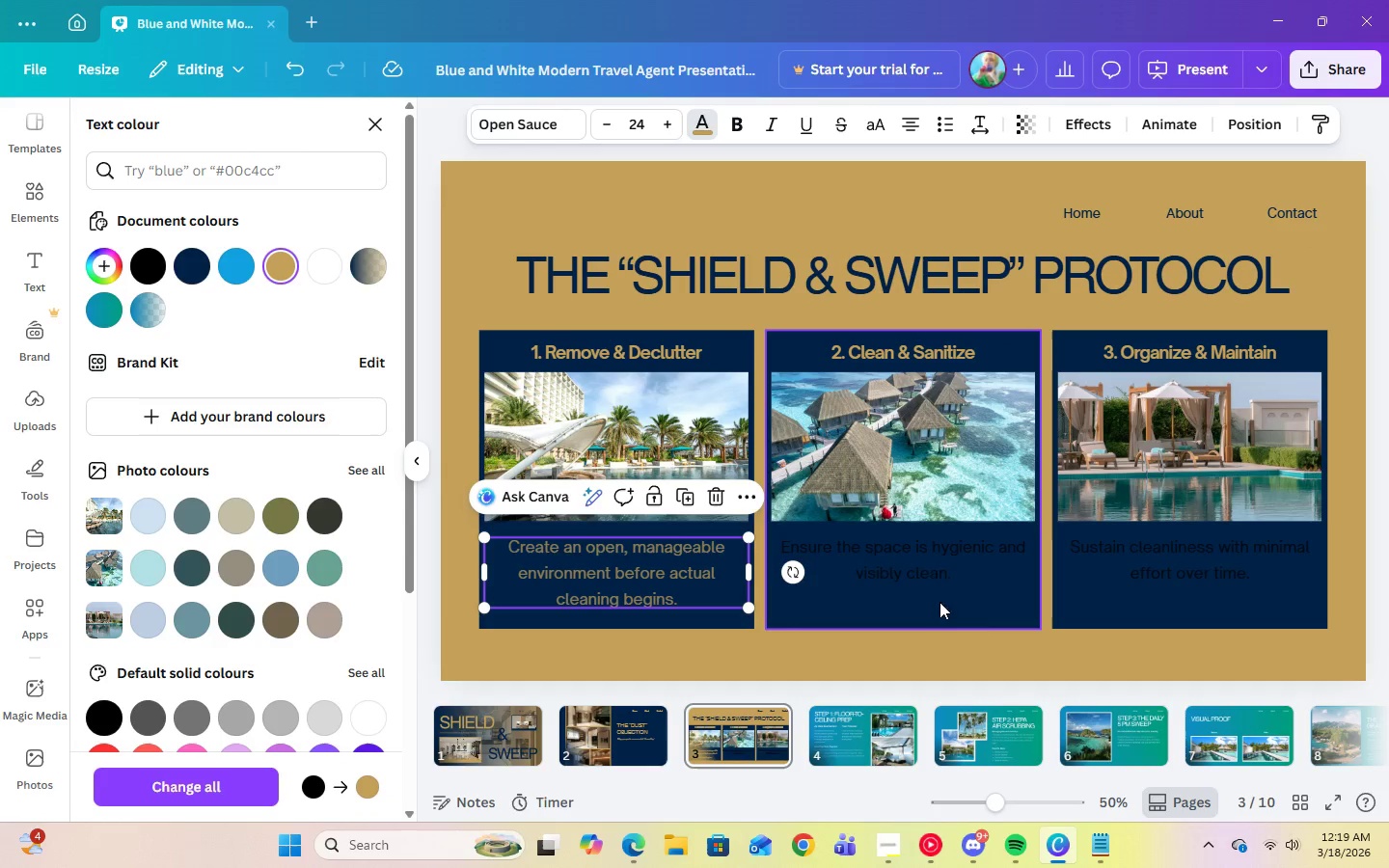 
left_click([917, 567])
 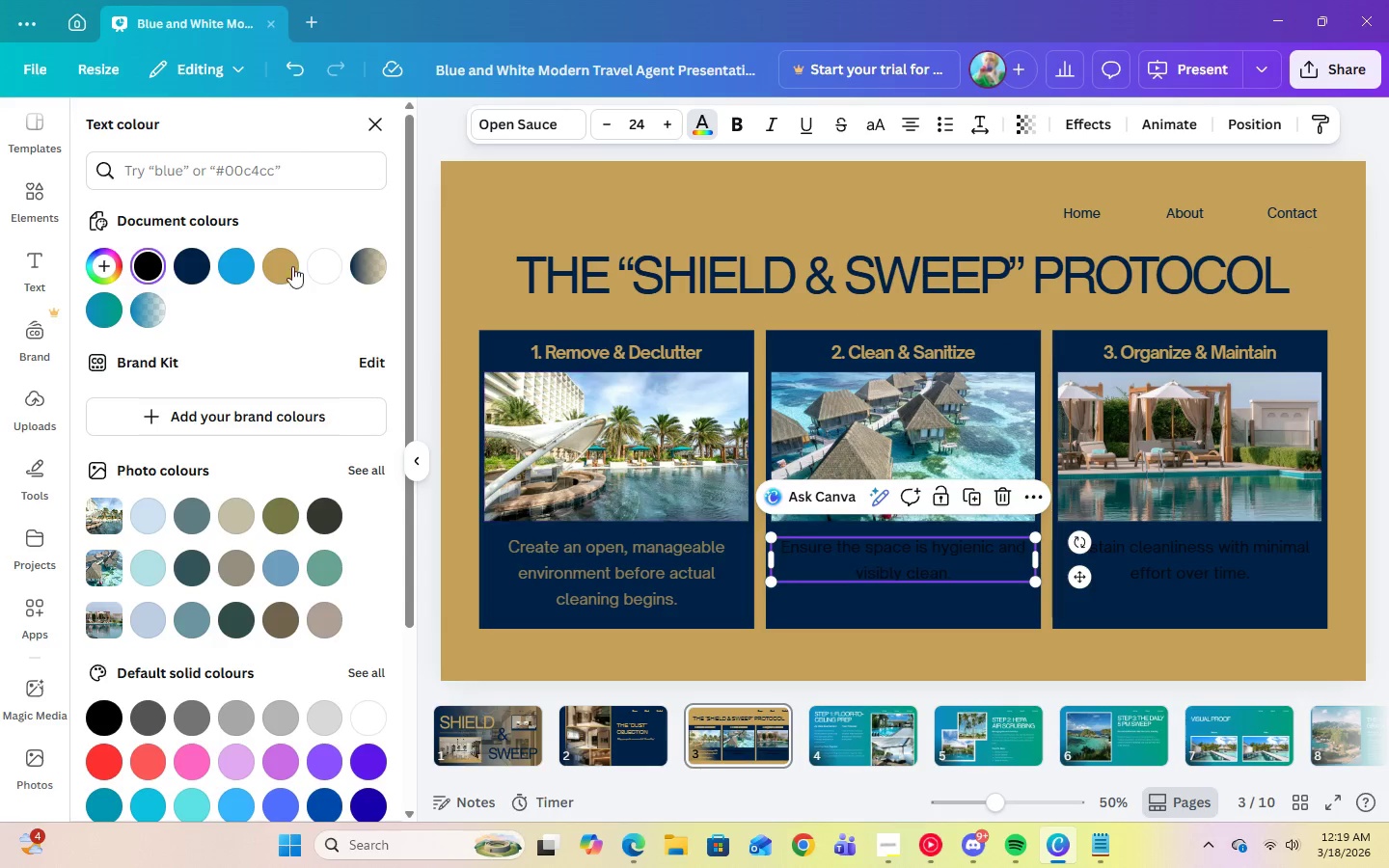 
left_click([261, 260])
 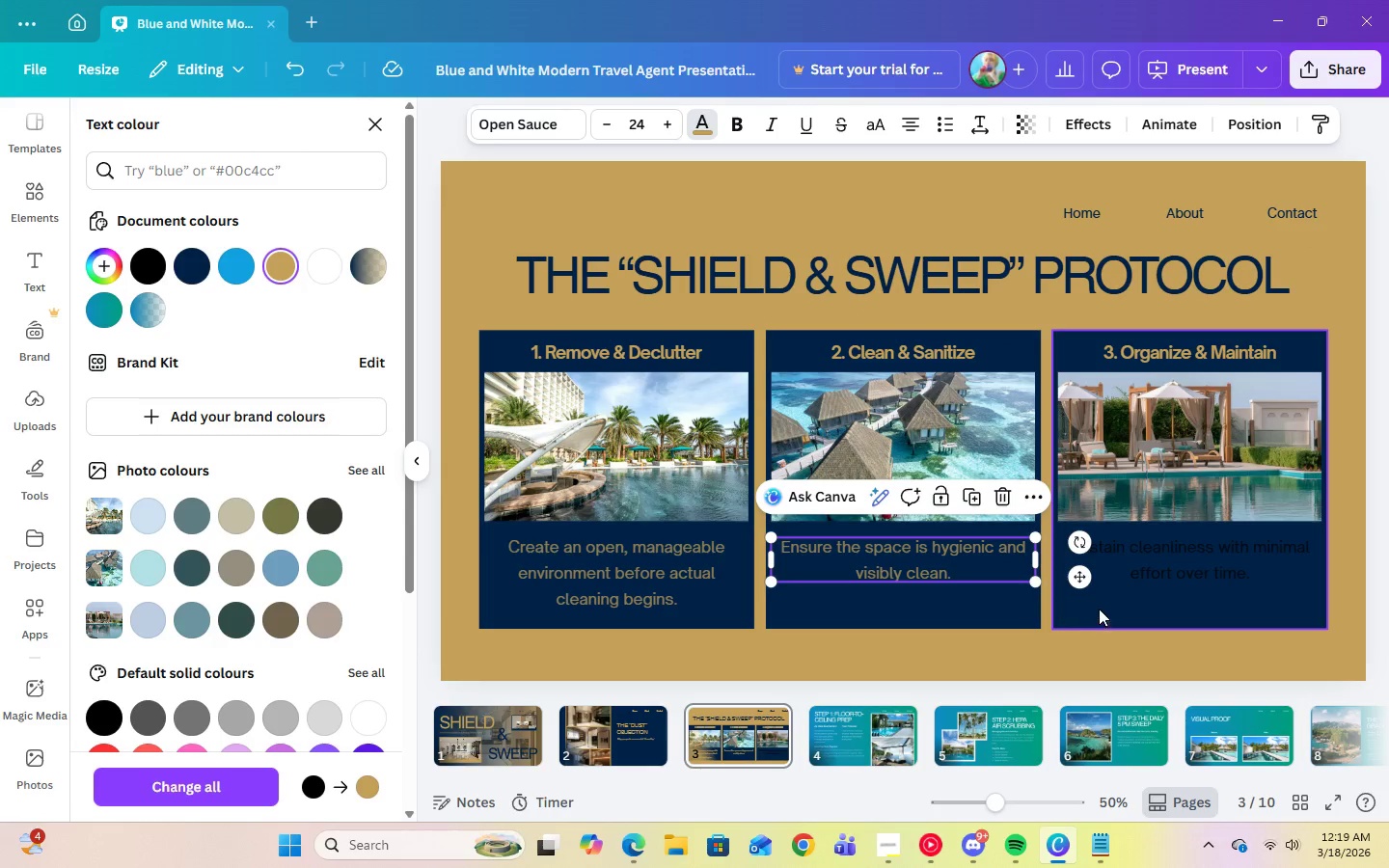 
left_click([1115, 578])
 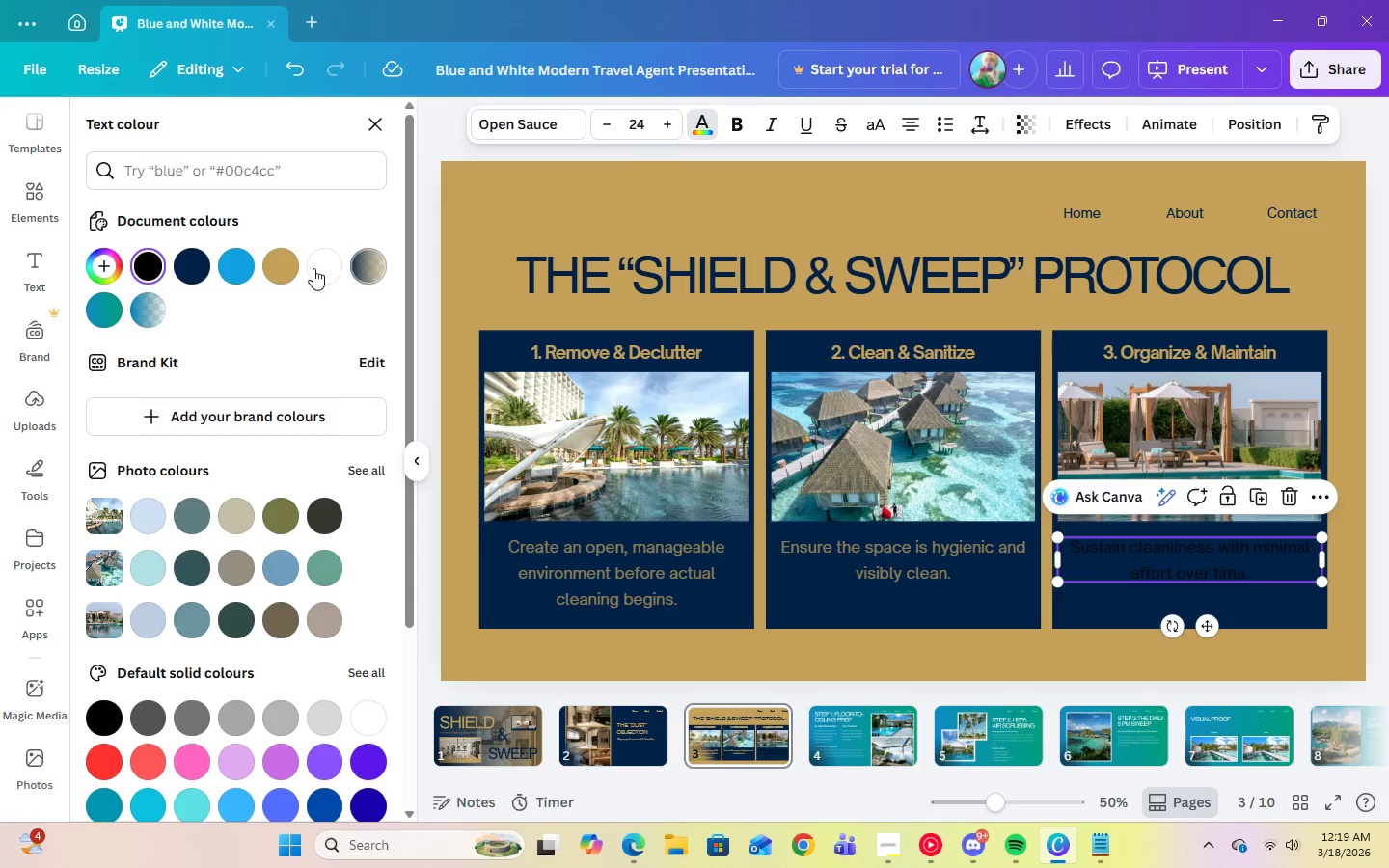 
left_click([289, 271])
 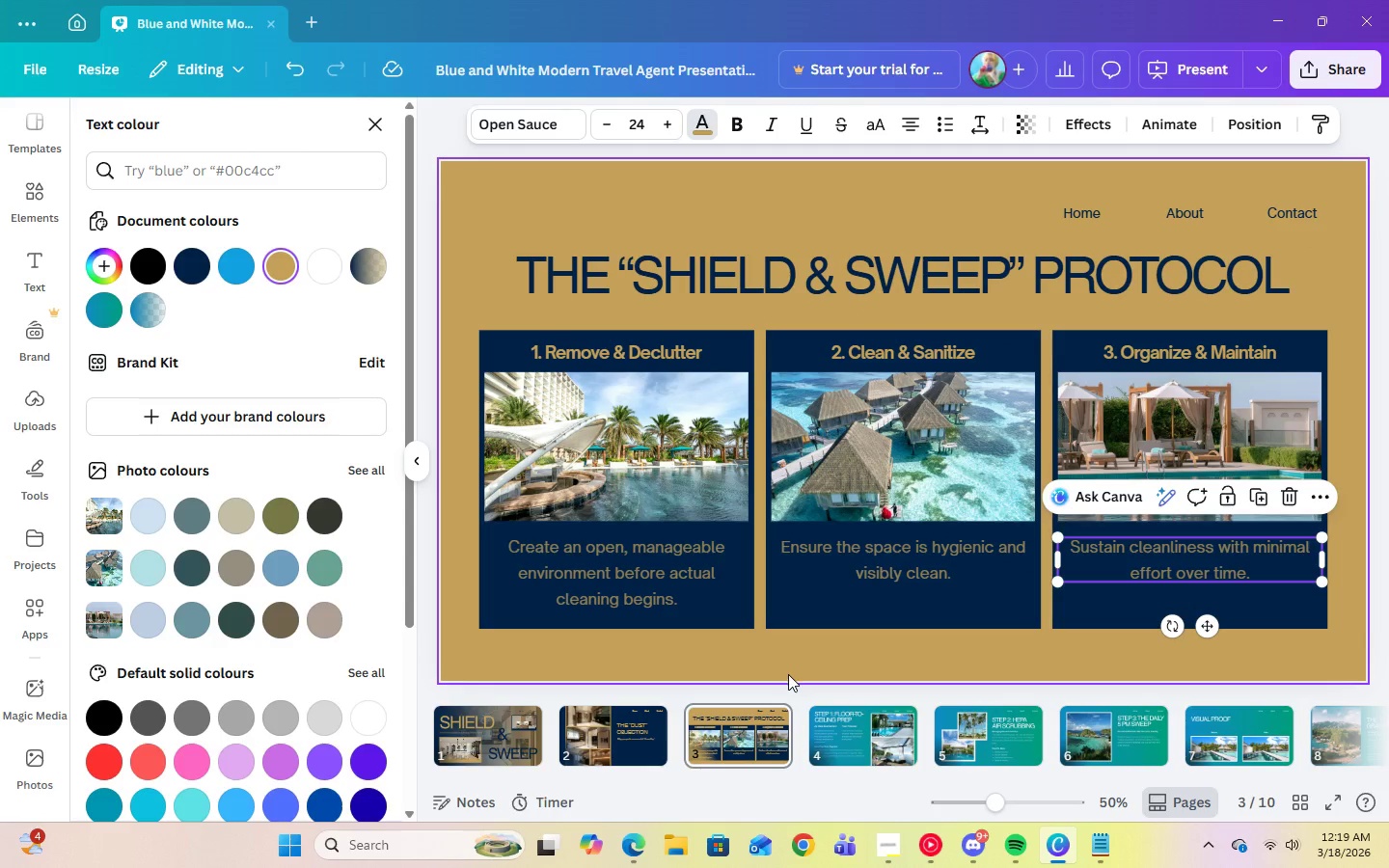 
left_click([634, 555])
 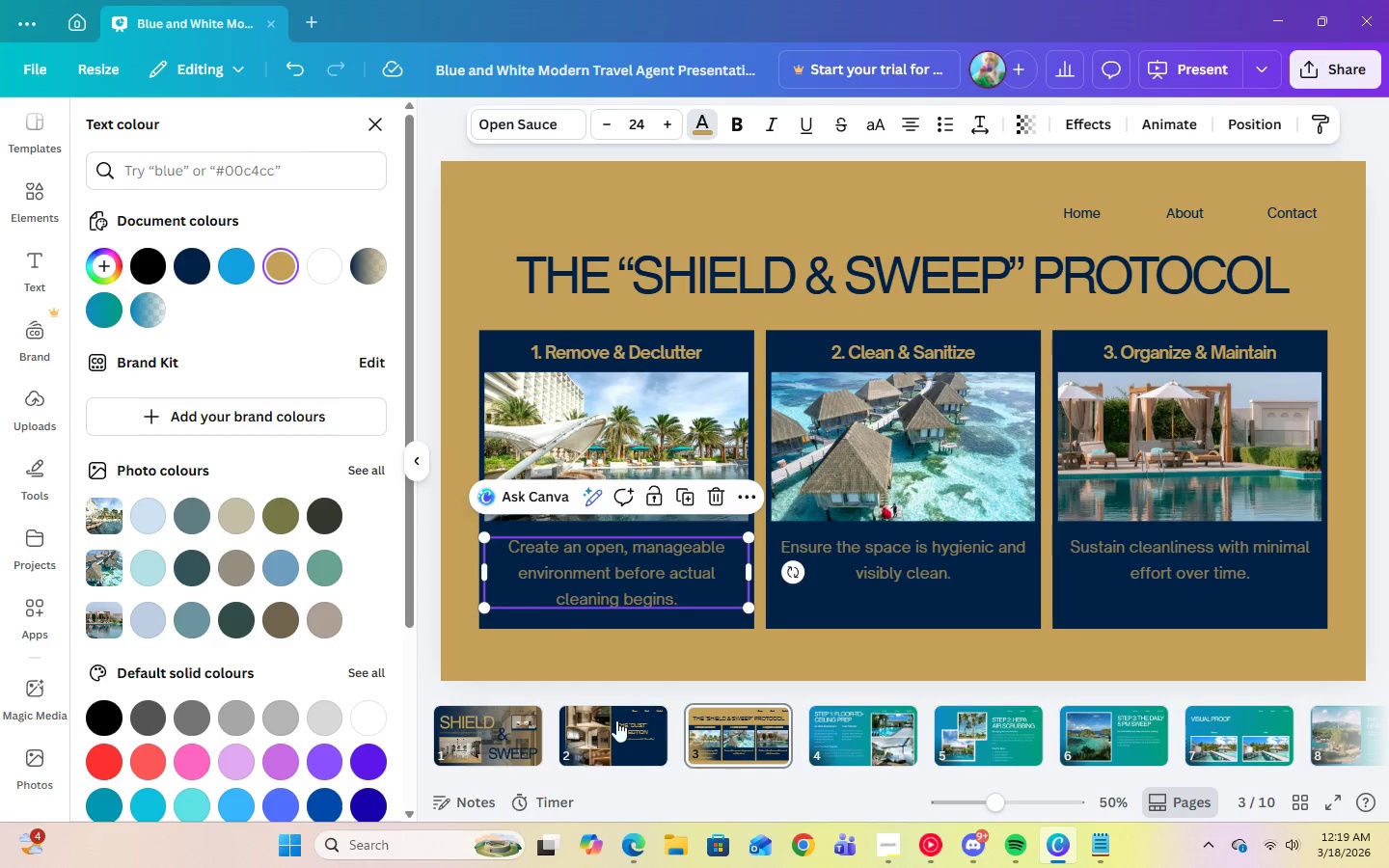 
left_click([615, 724])
 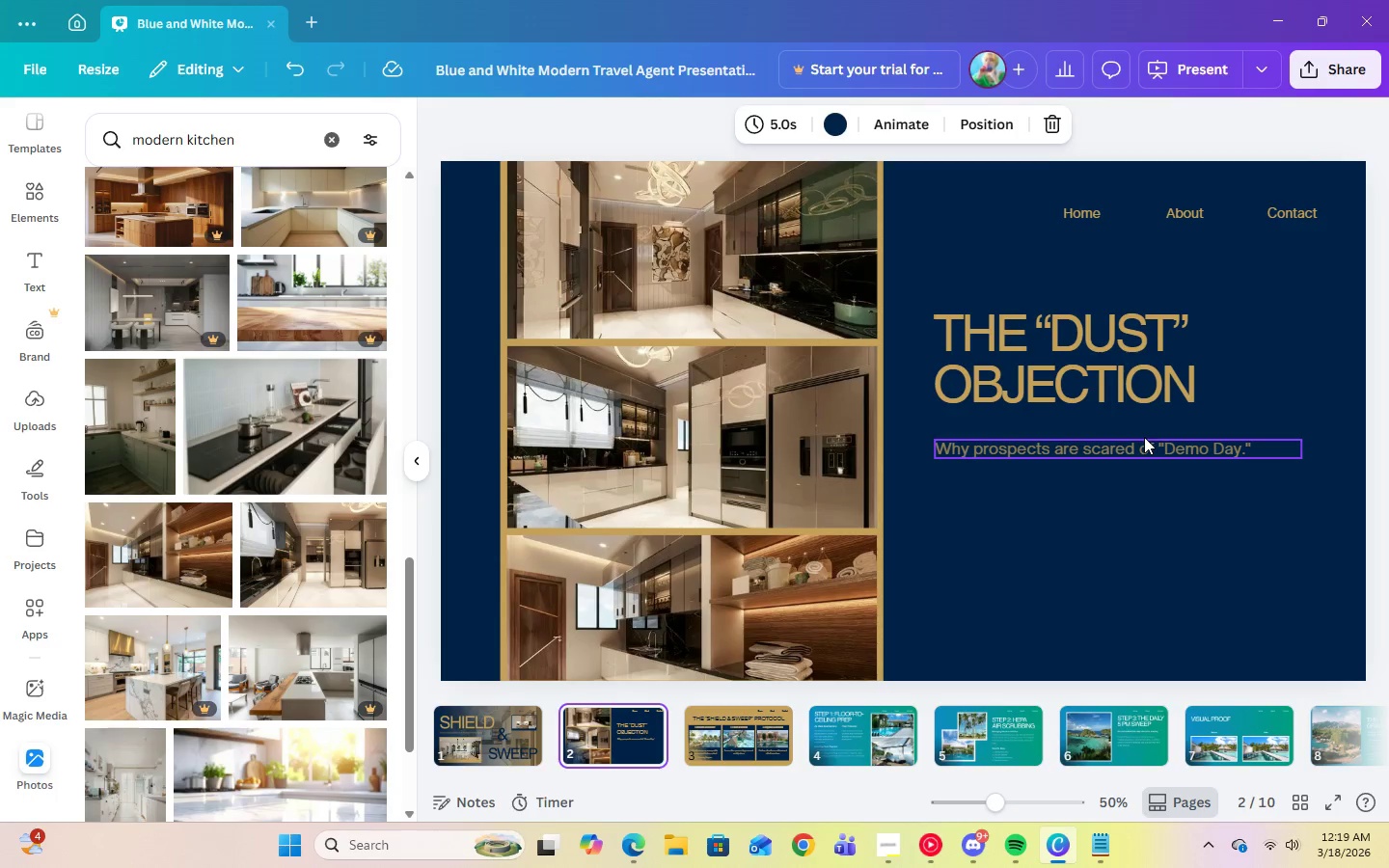 
left_click([1145, 445])
 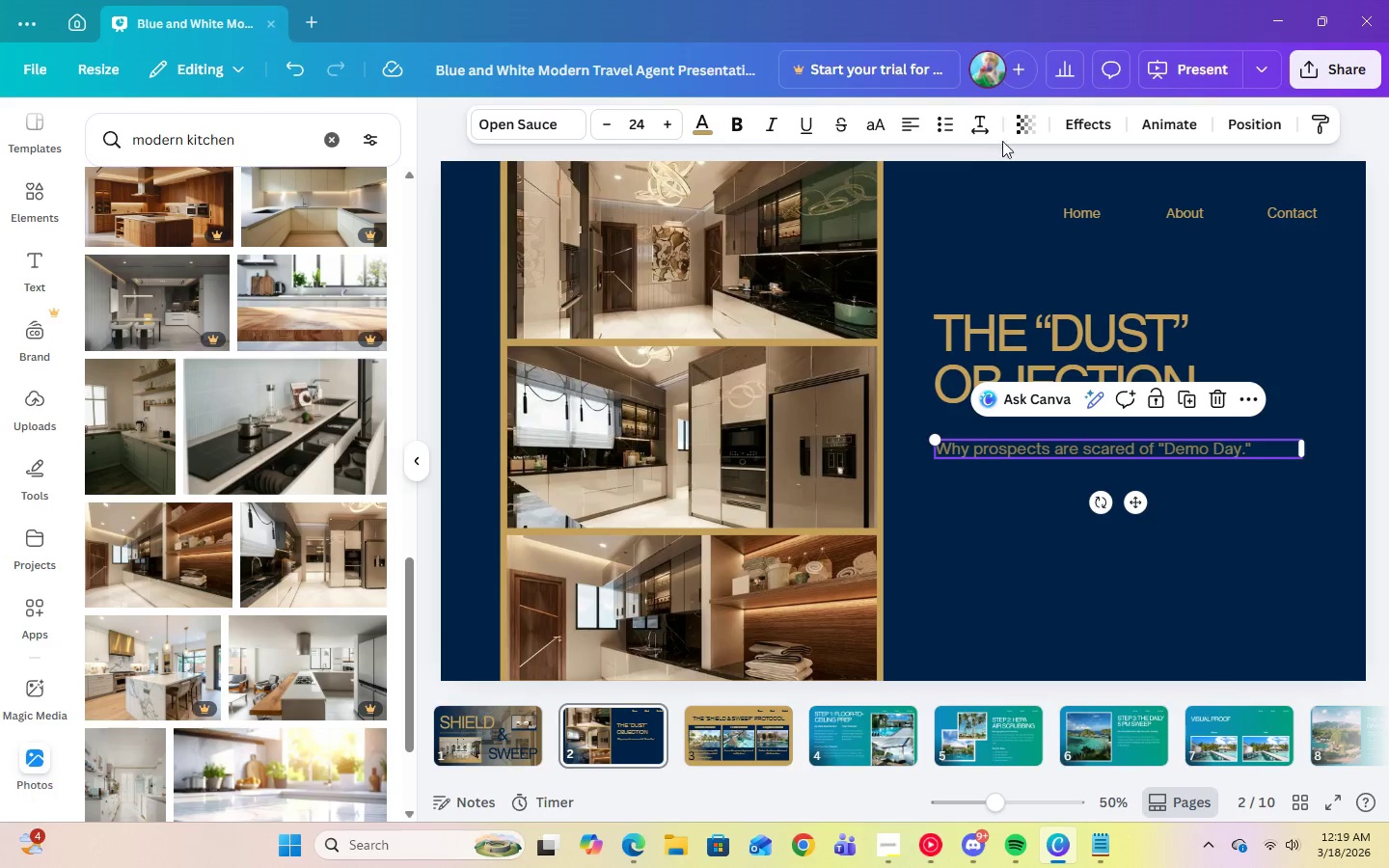 
left_click([1021, 134])
 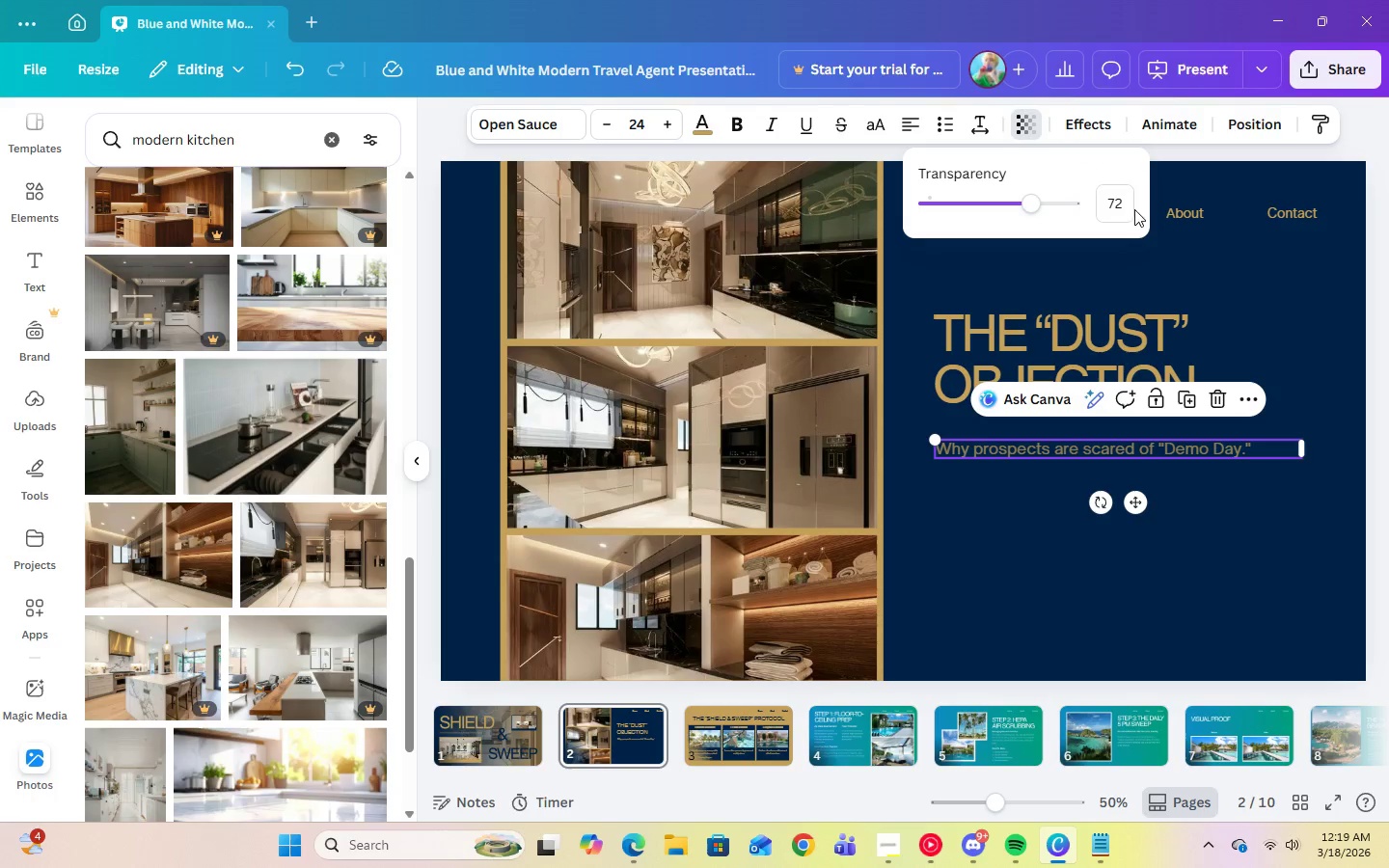 
left_click([1124, 203])
 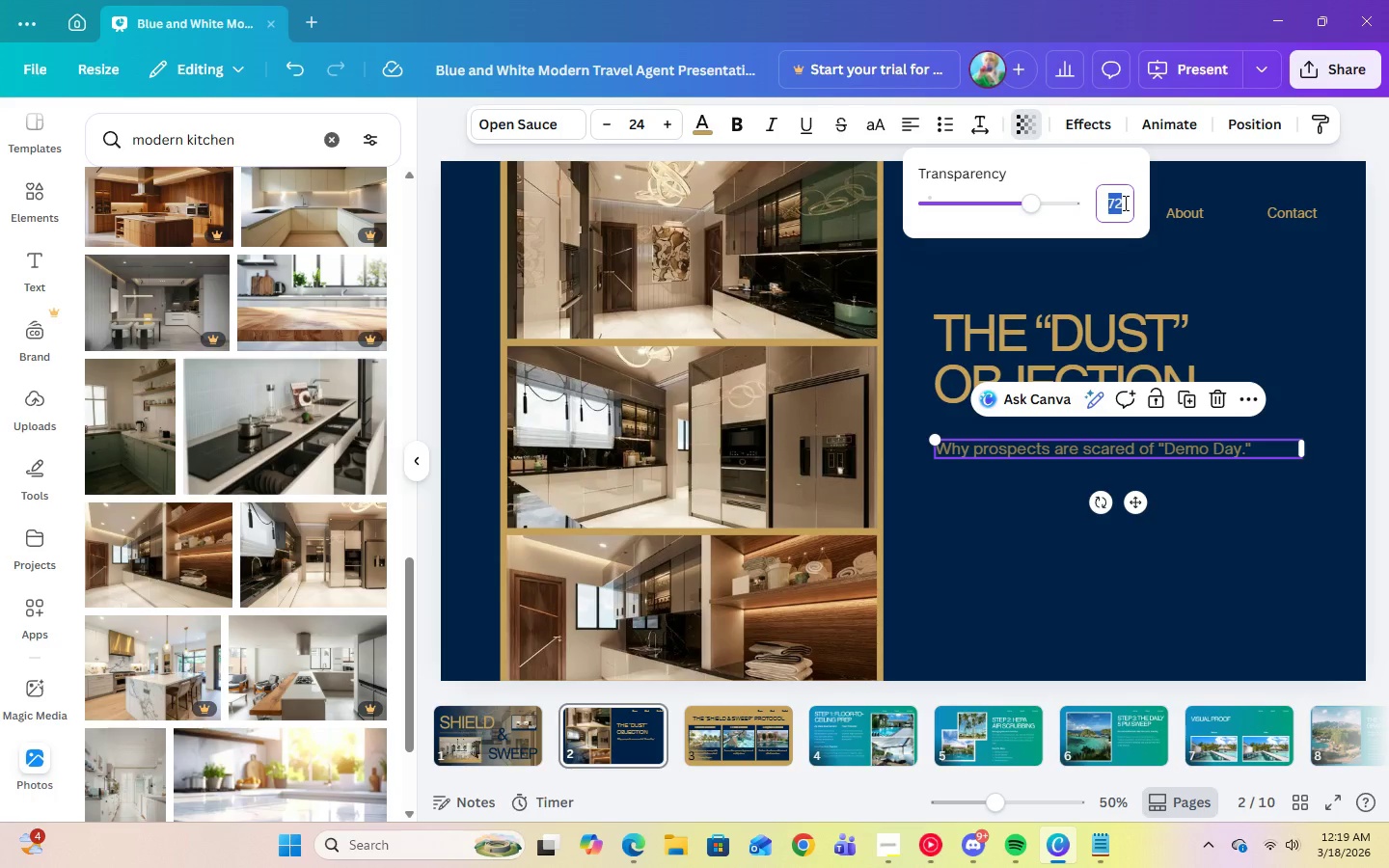 
key(Numpad8)
 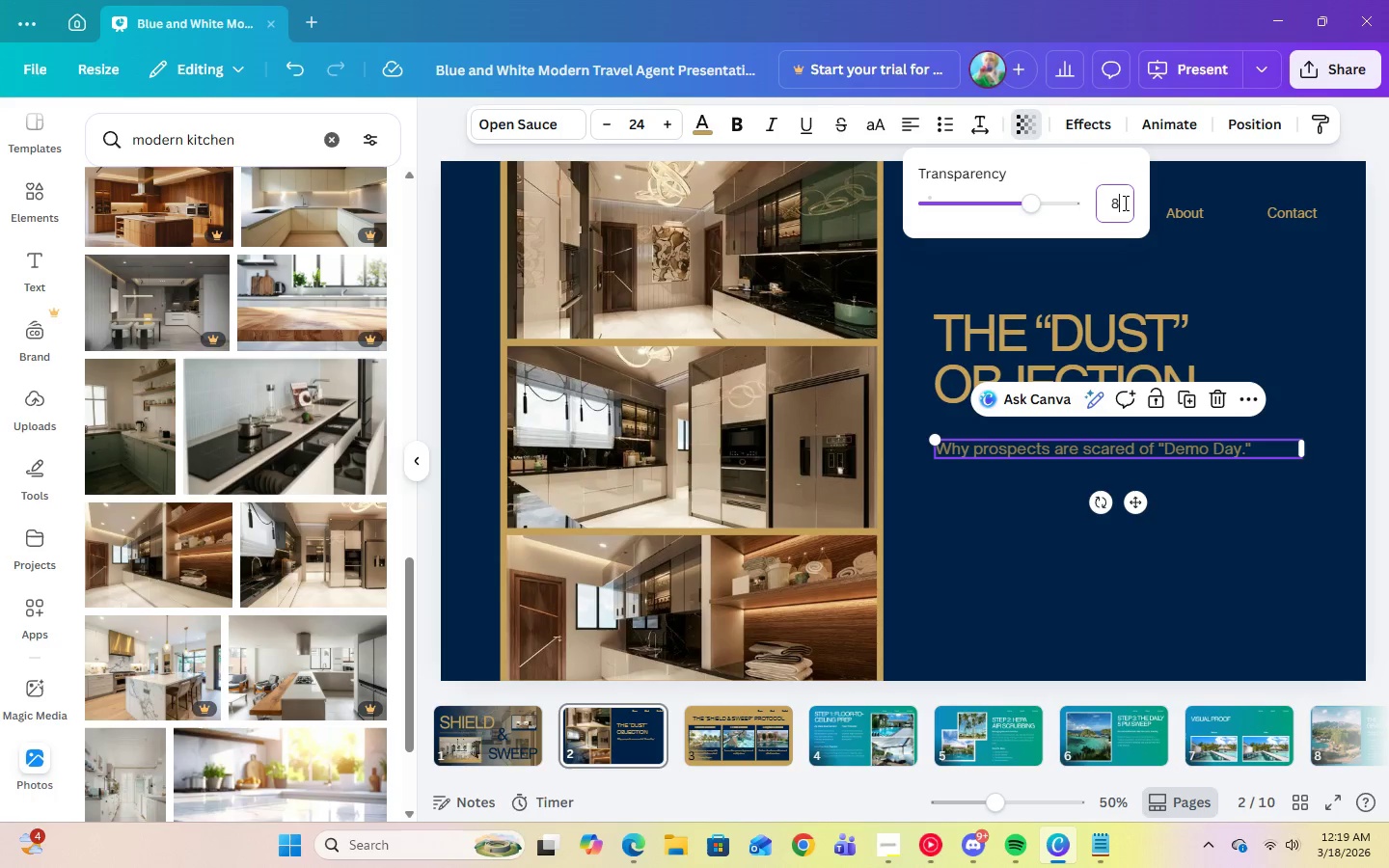 
key(Numpad5)
 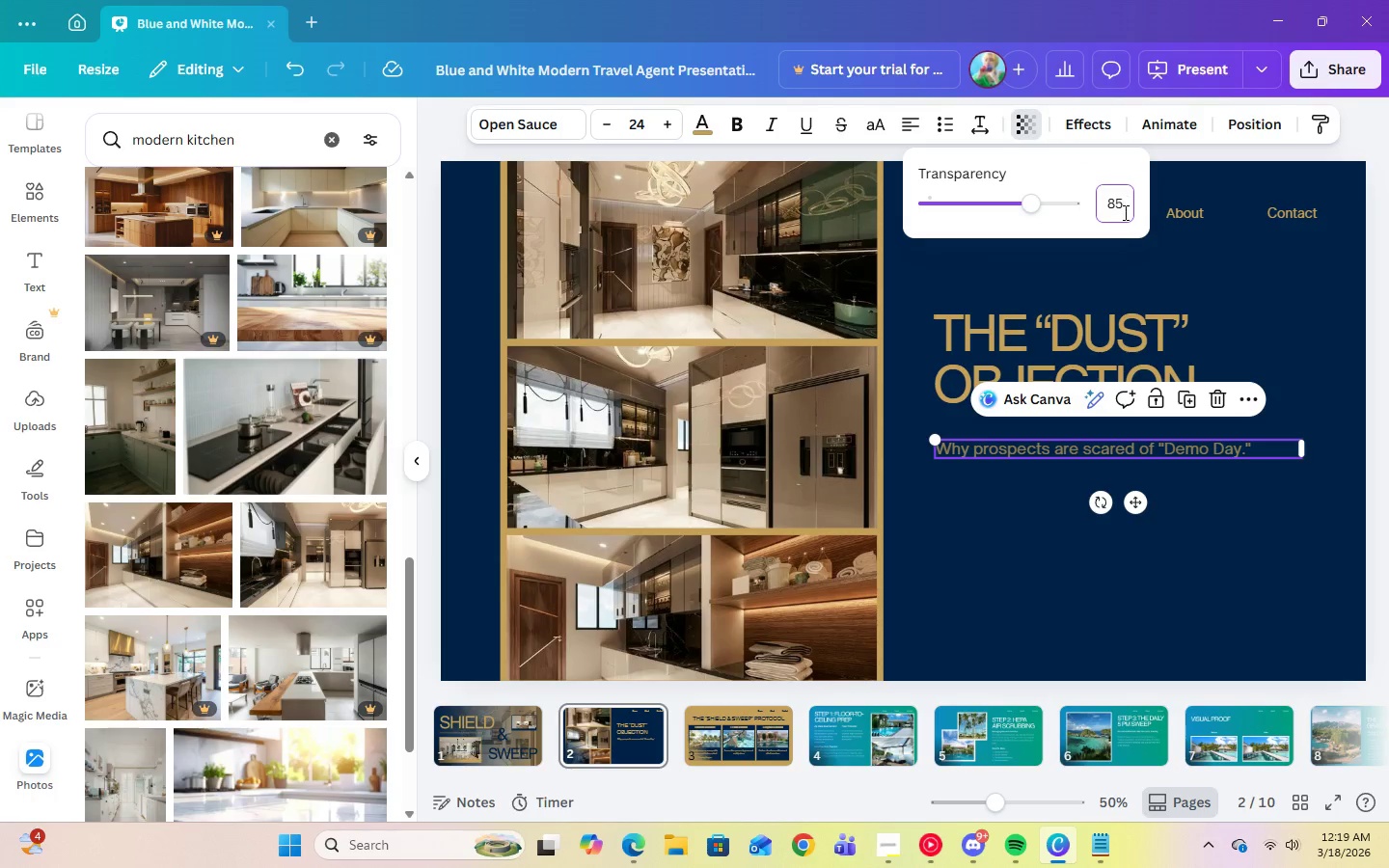 
key(Enter)
 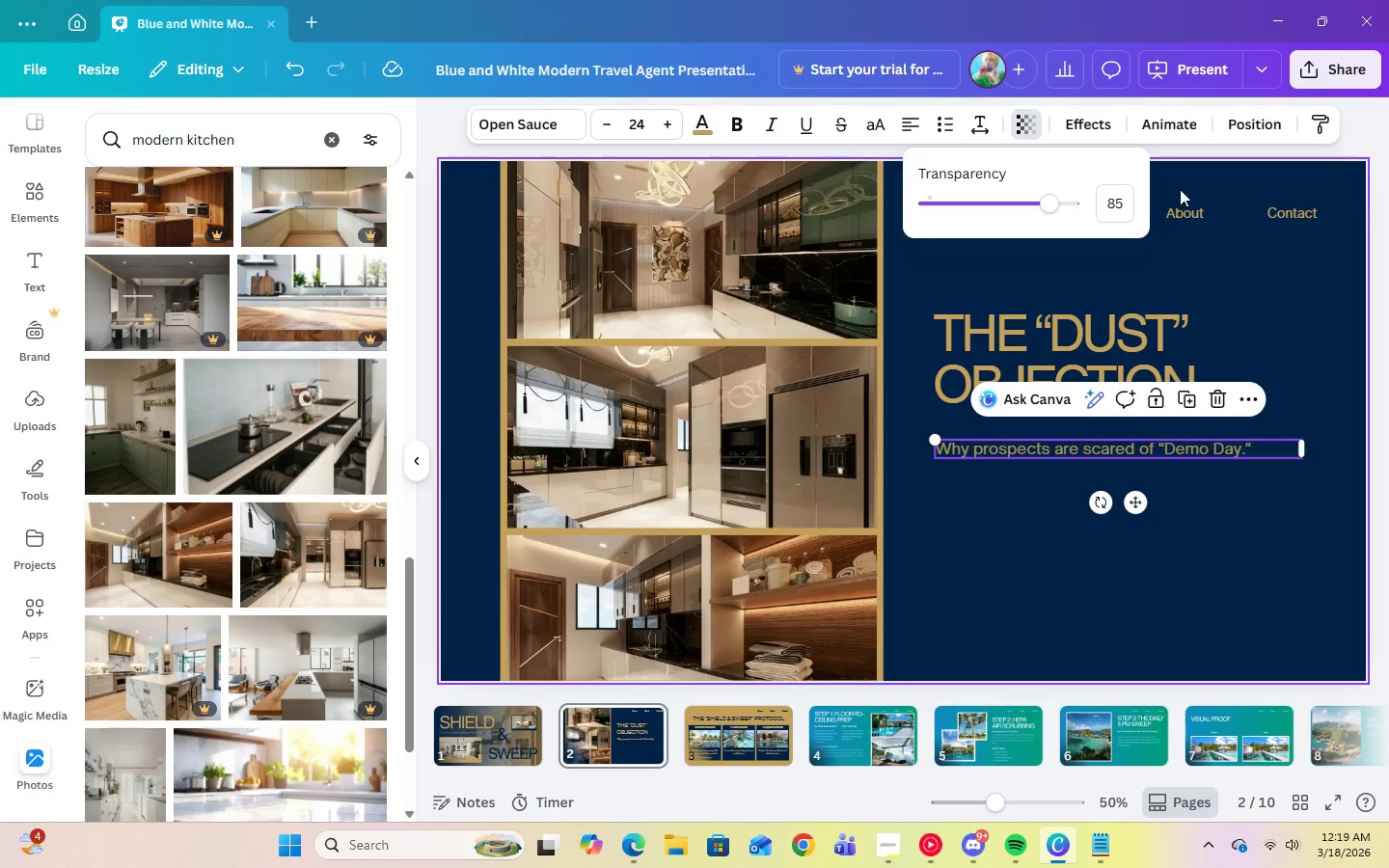 
left_click([1119, 205])
 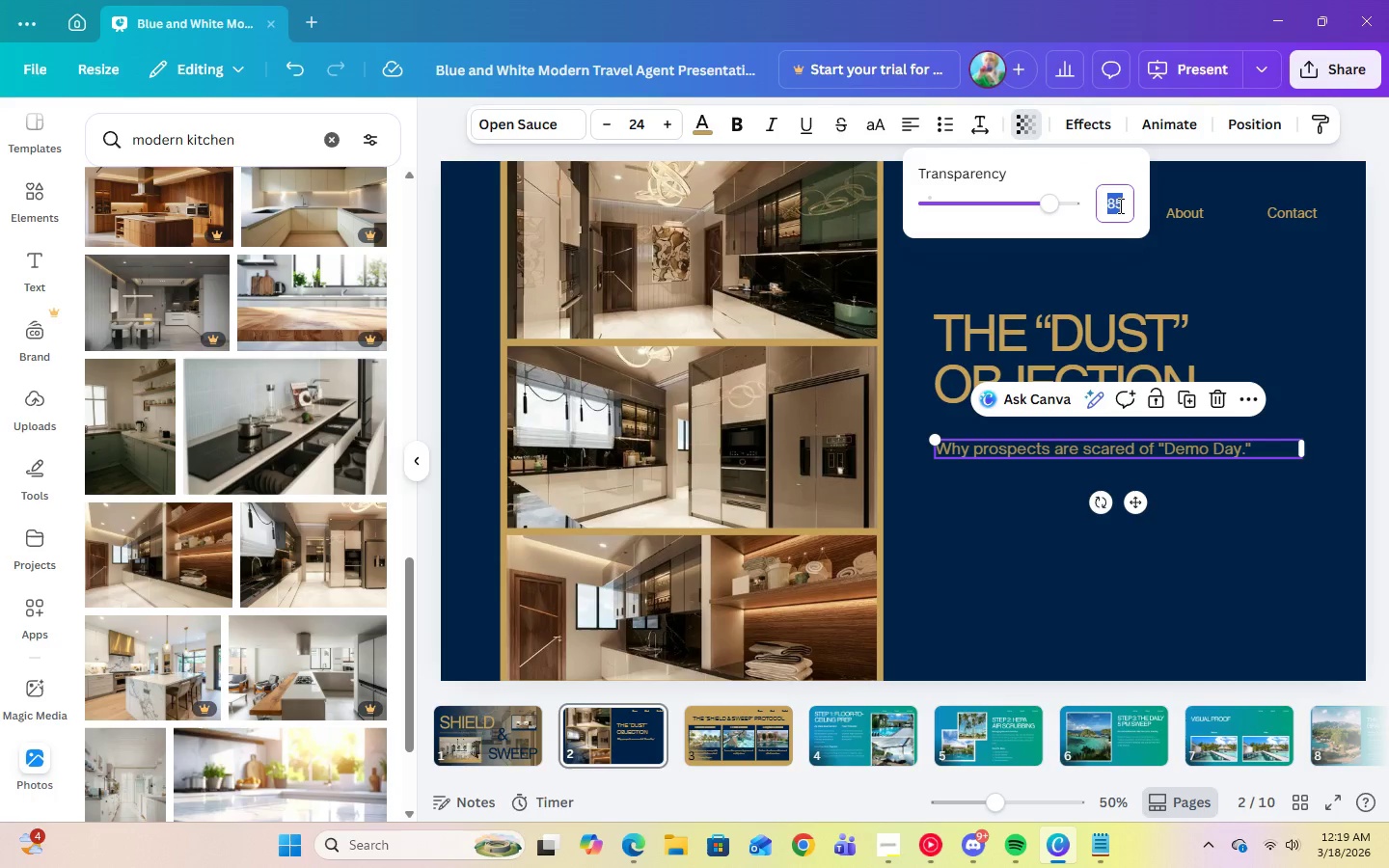 
key(Numpad1)
 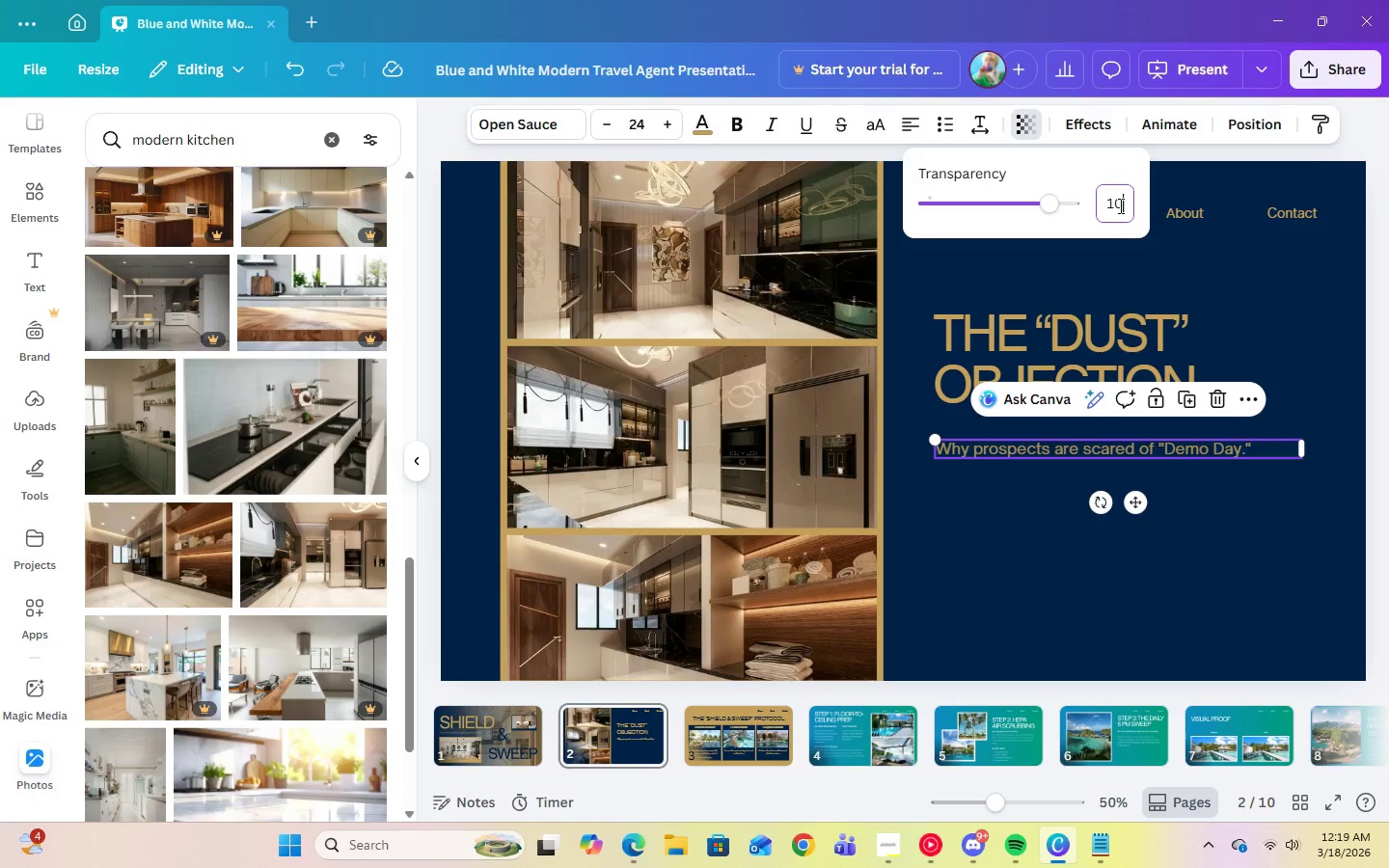 
key(Numpad0)
 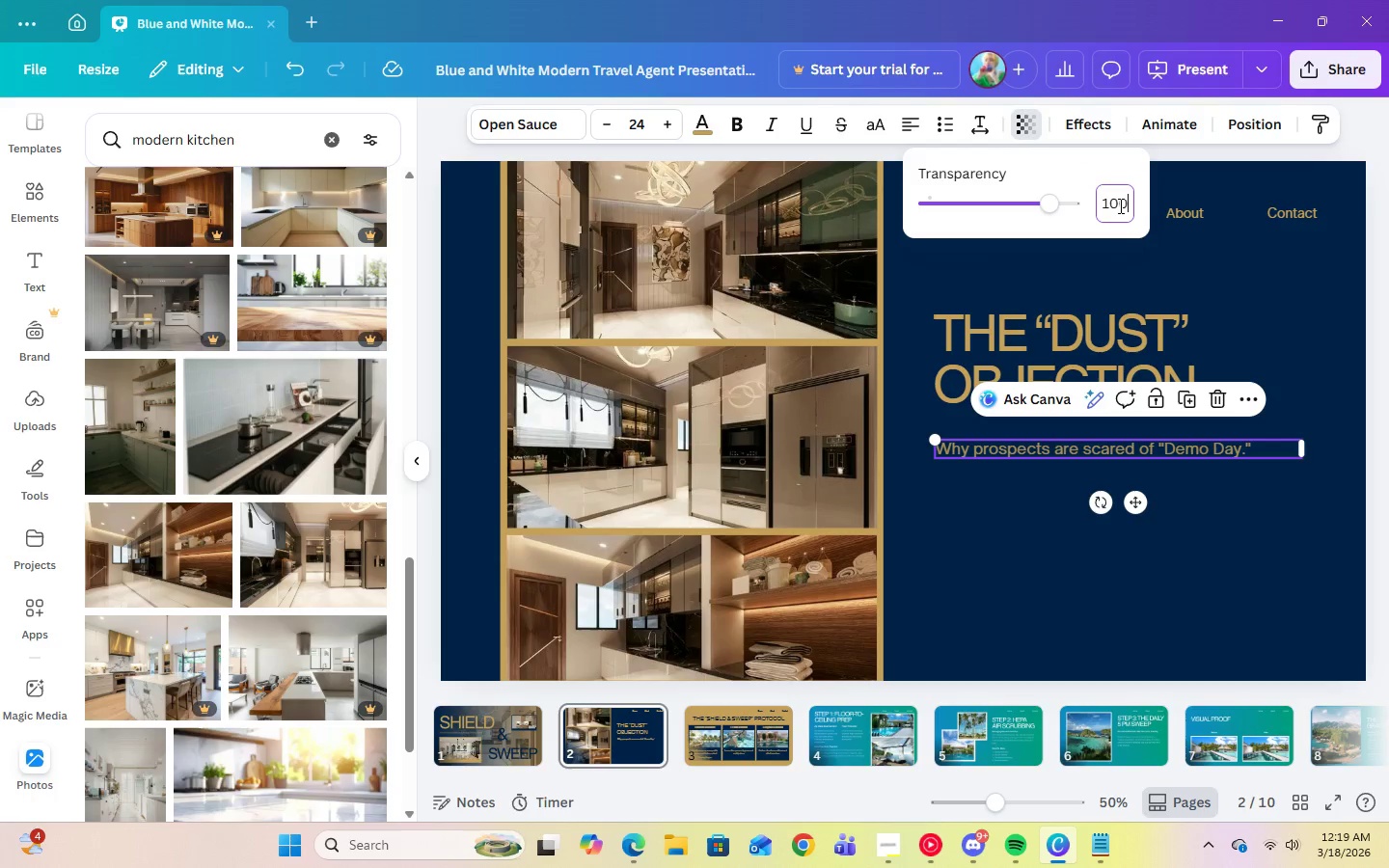 
key(Numpad0)
 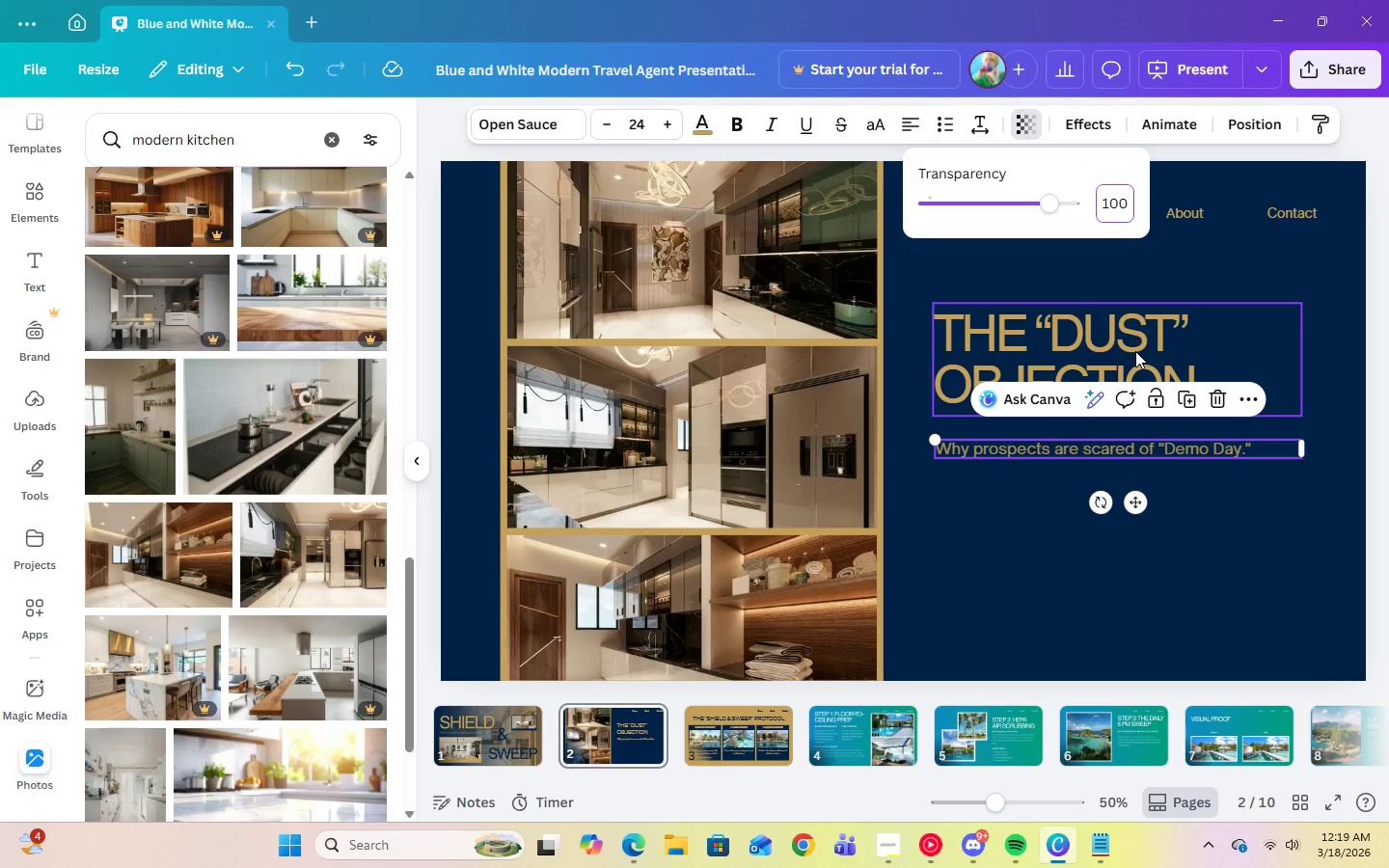 
key(Enter)
 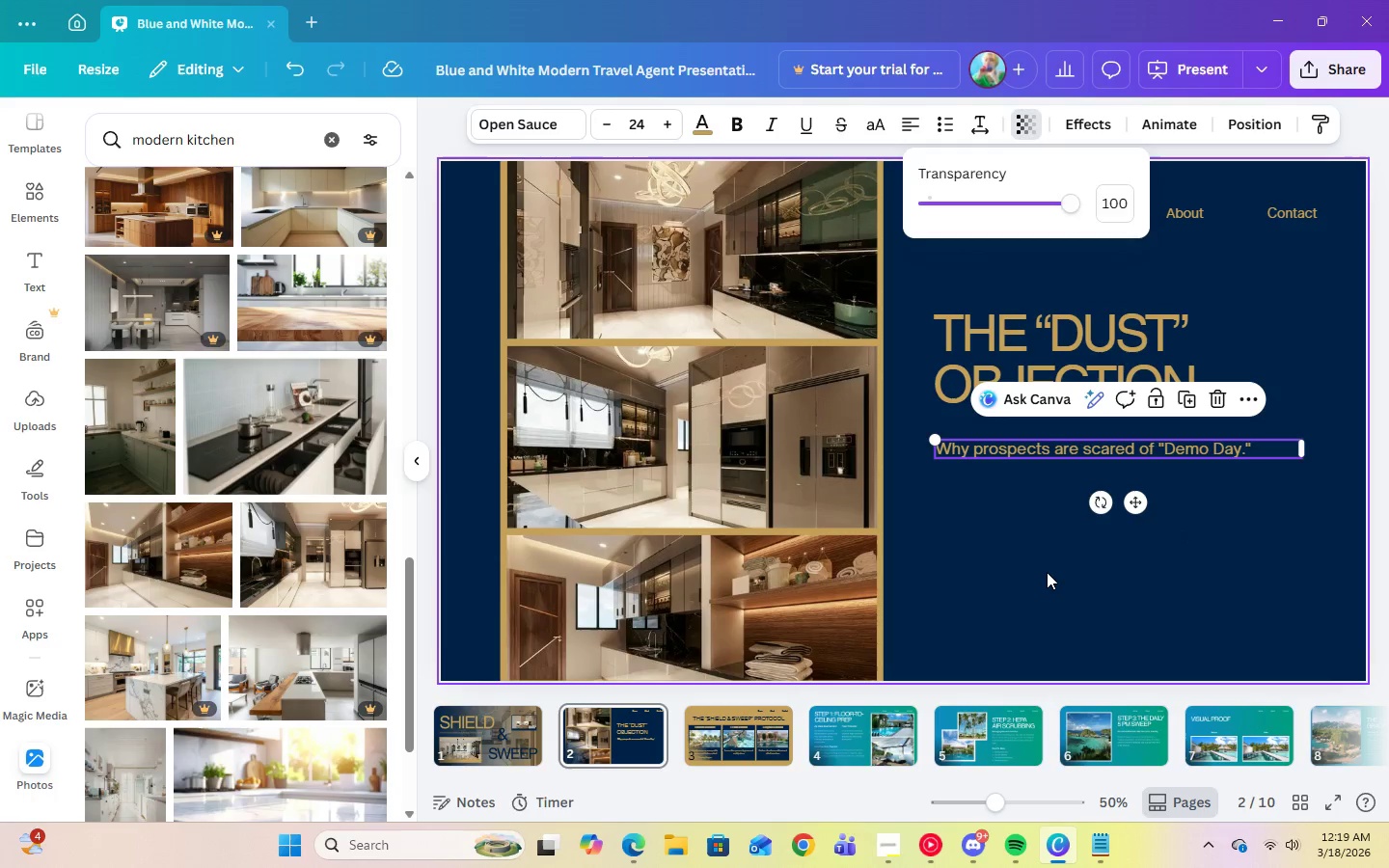 
left_click([1045, 569])
 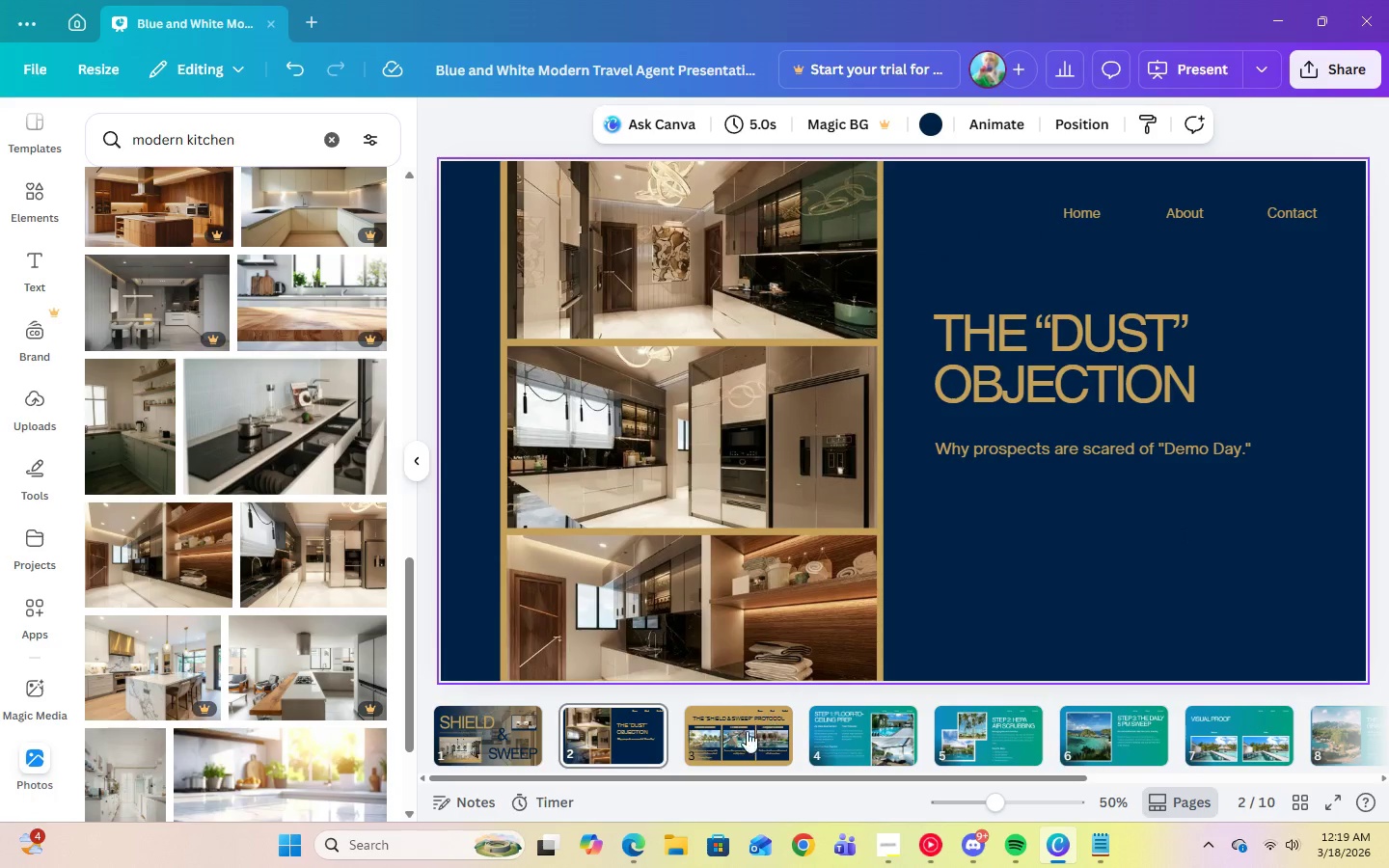 
left_click([720, 742])
 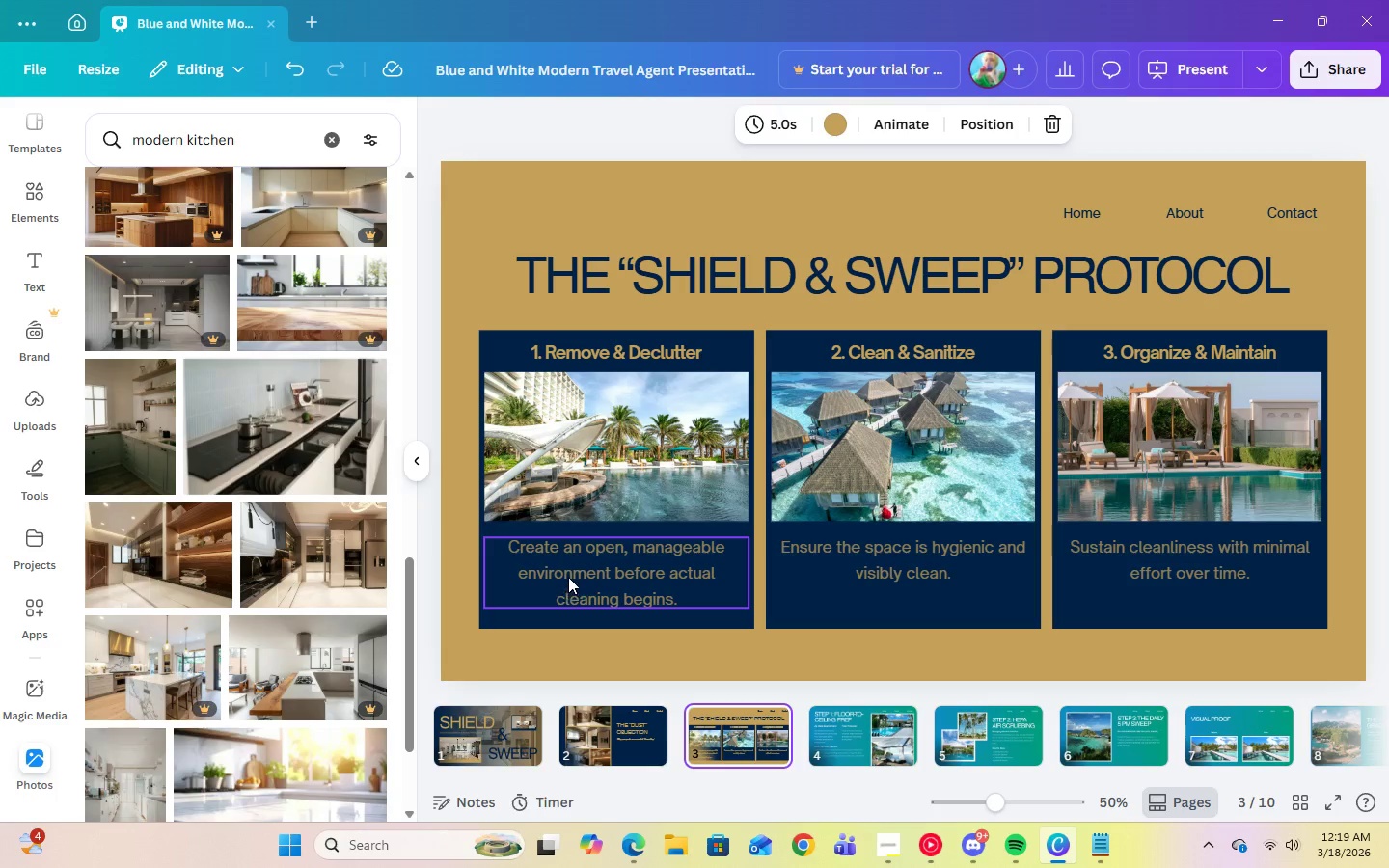 
left_click([568, 577])
 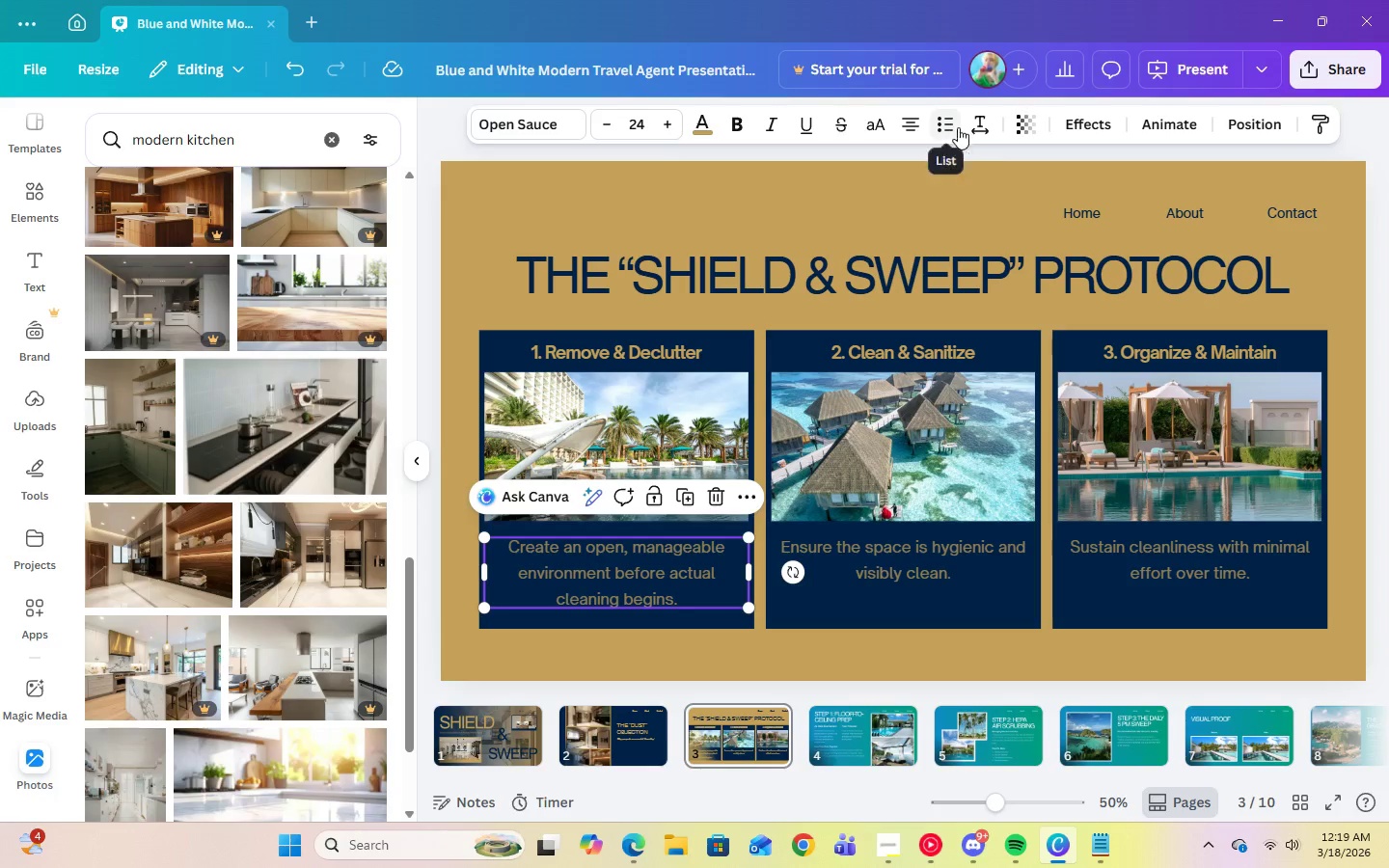 
left_click([1019, 132])
 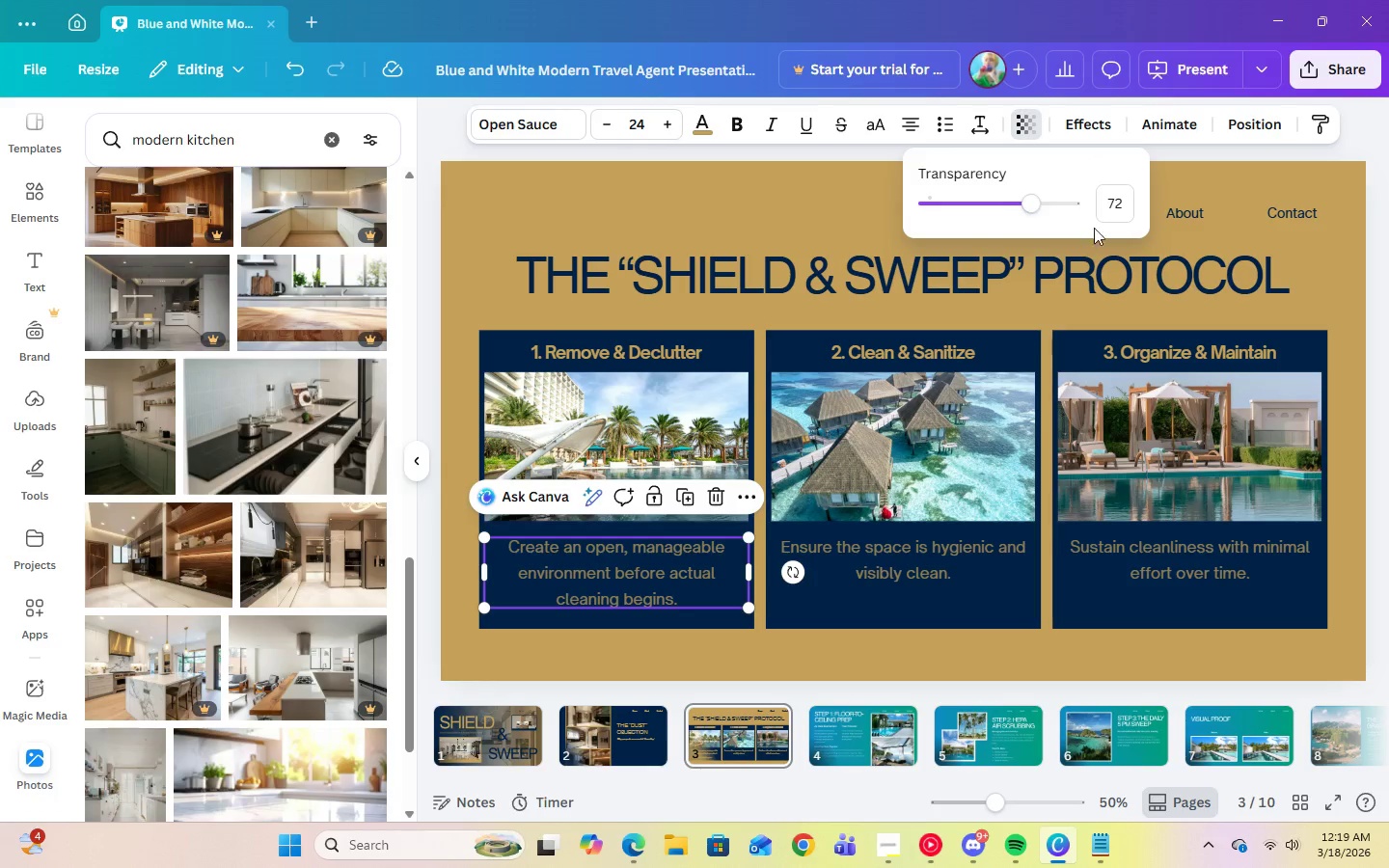 
left_click([1109, 215])
 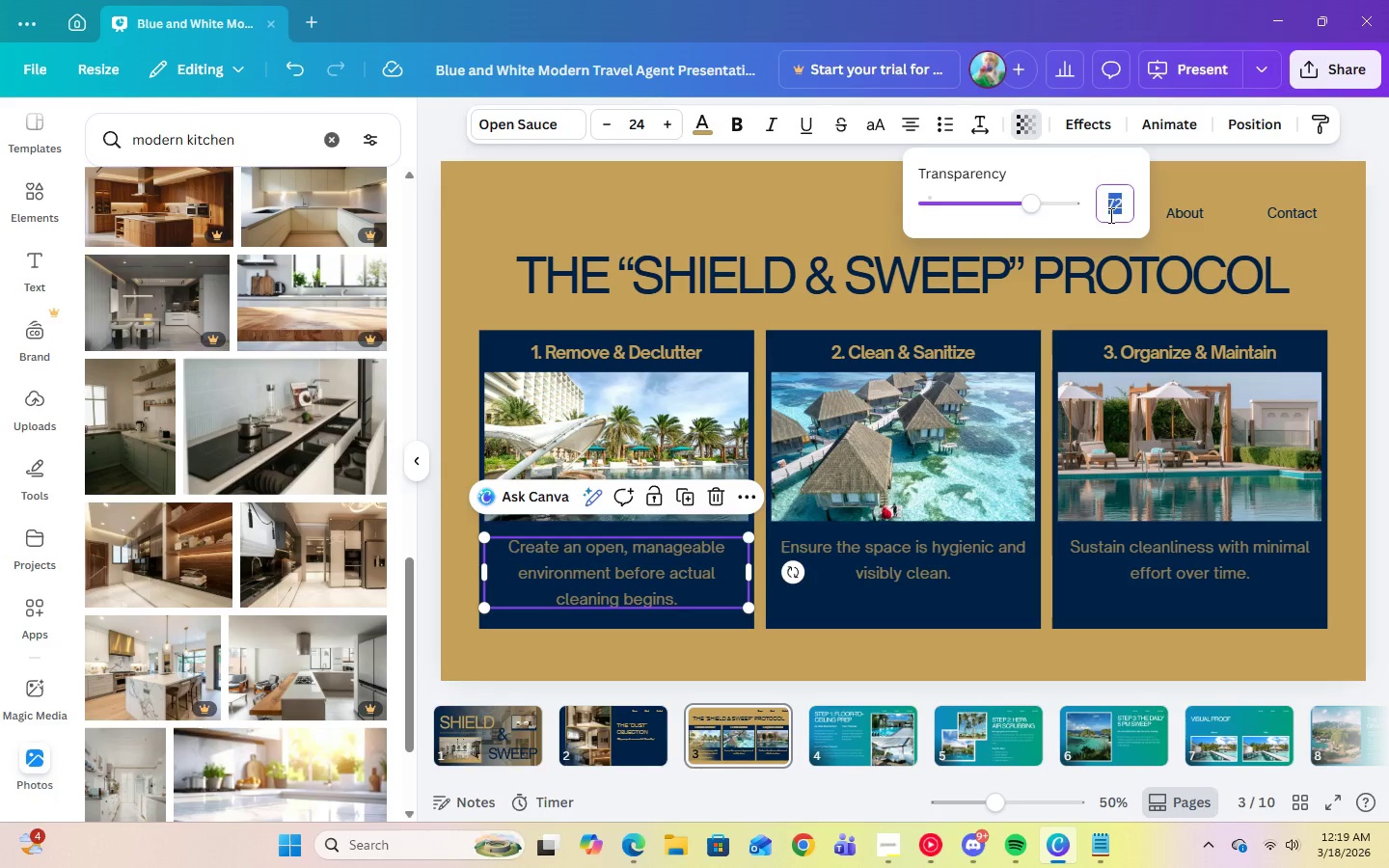 
key(Numpad1)
 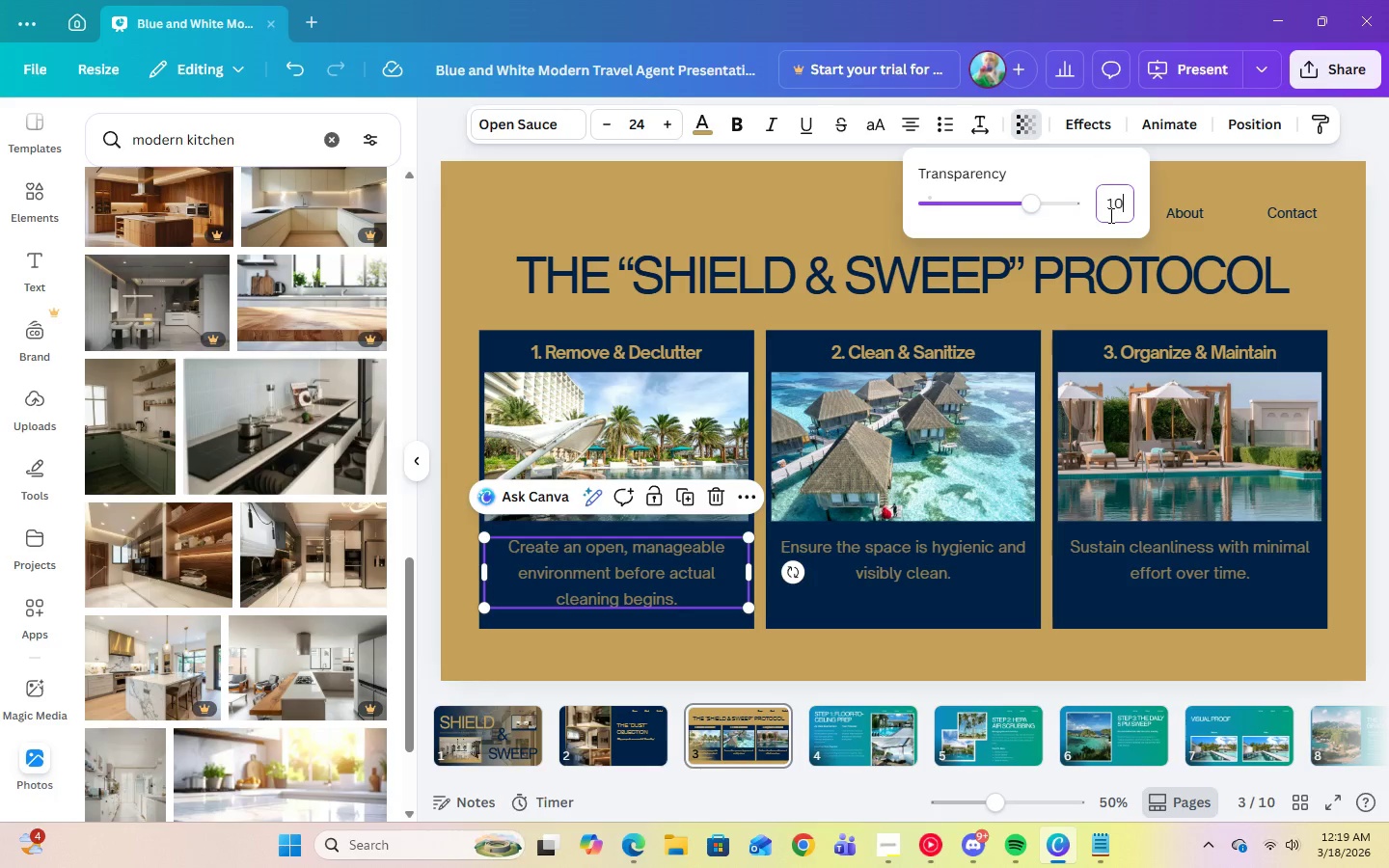 
key(Numpad0)
 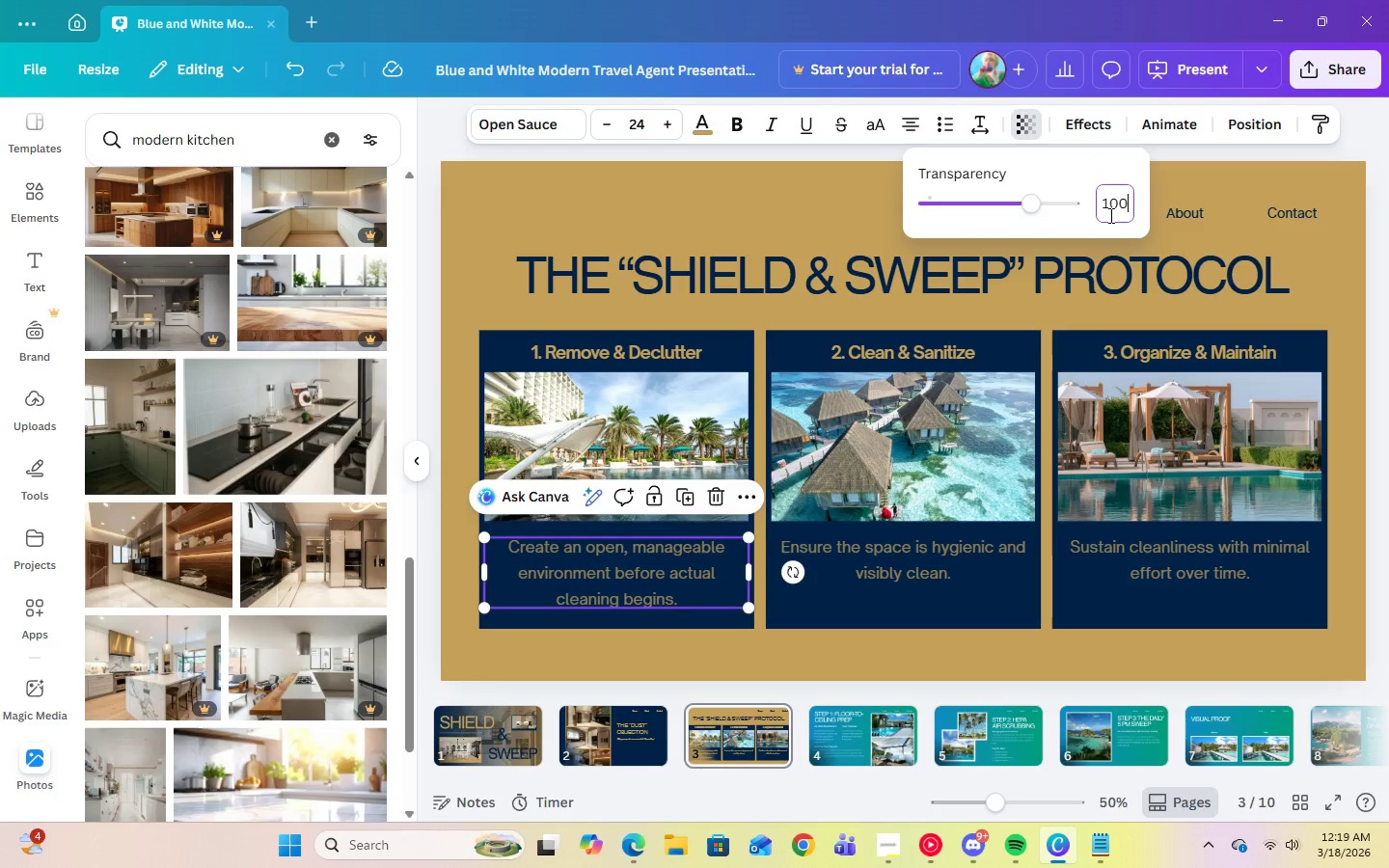 
key(Numpad0)
 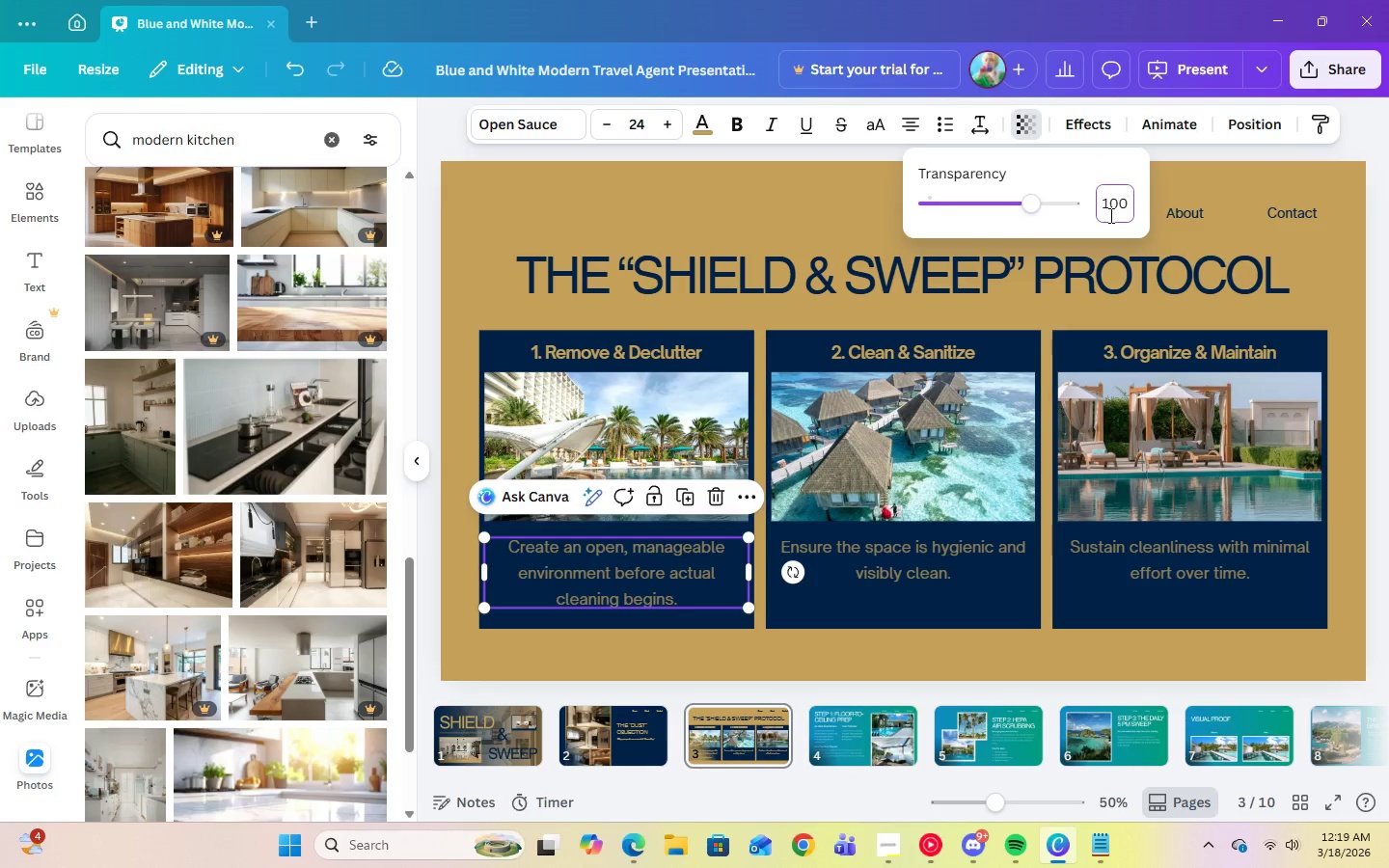 
key(Enter)
 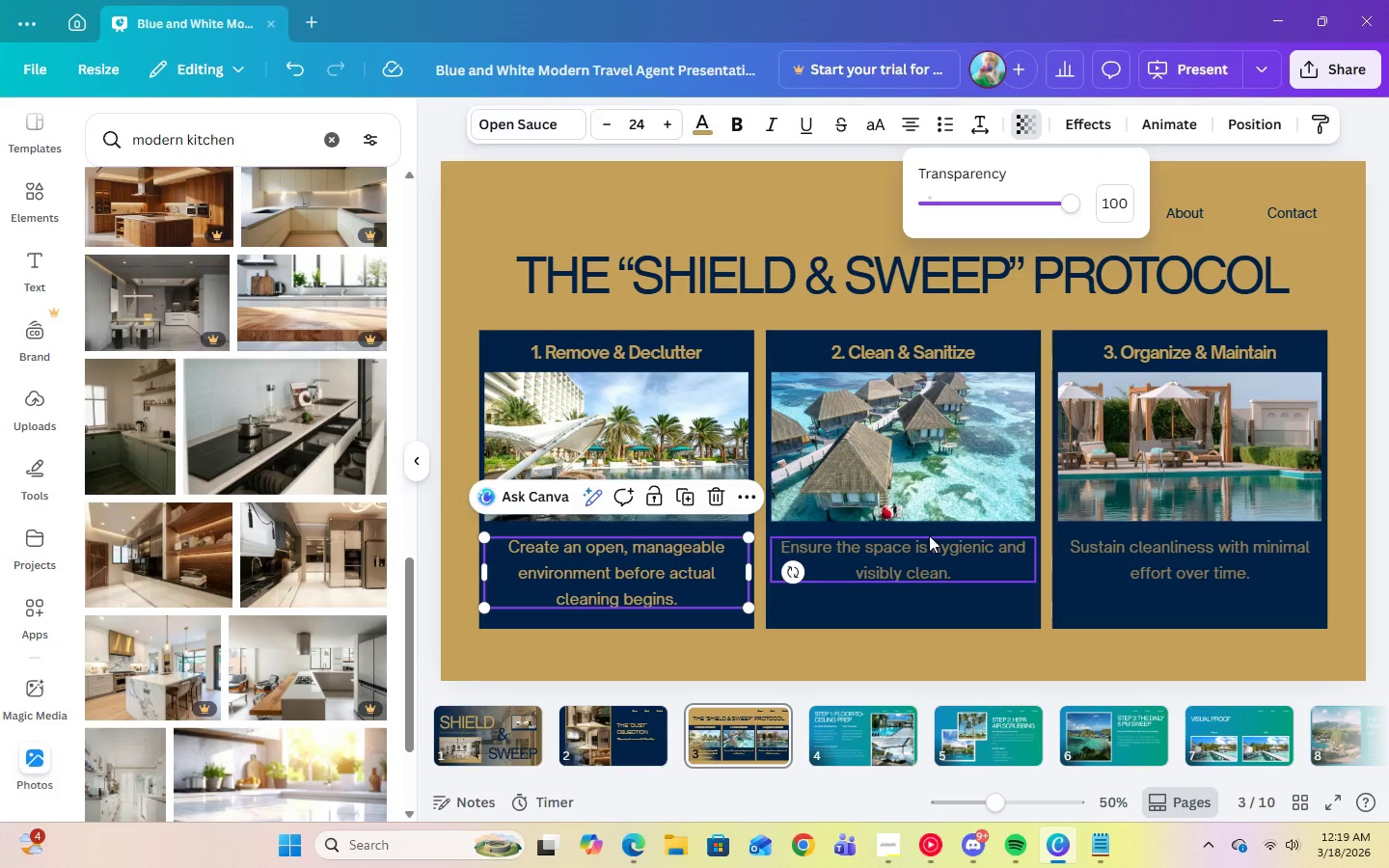 
left_click([927, 540])
 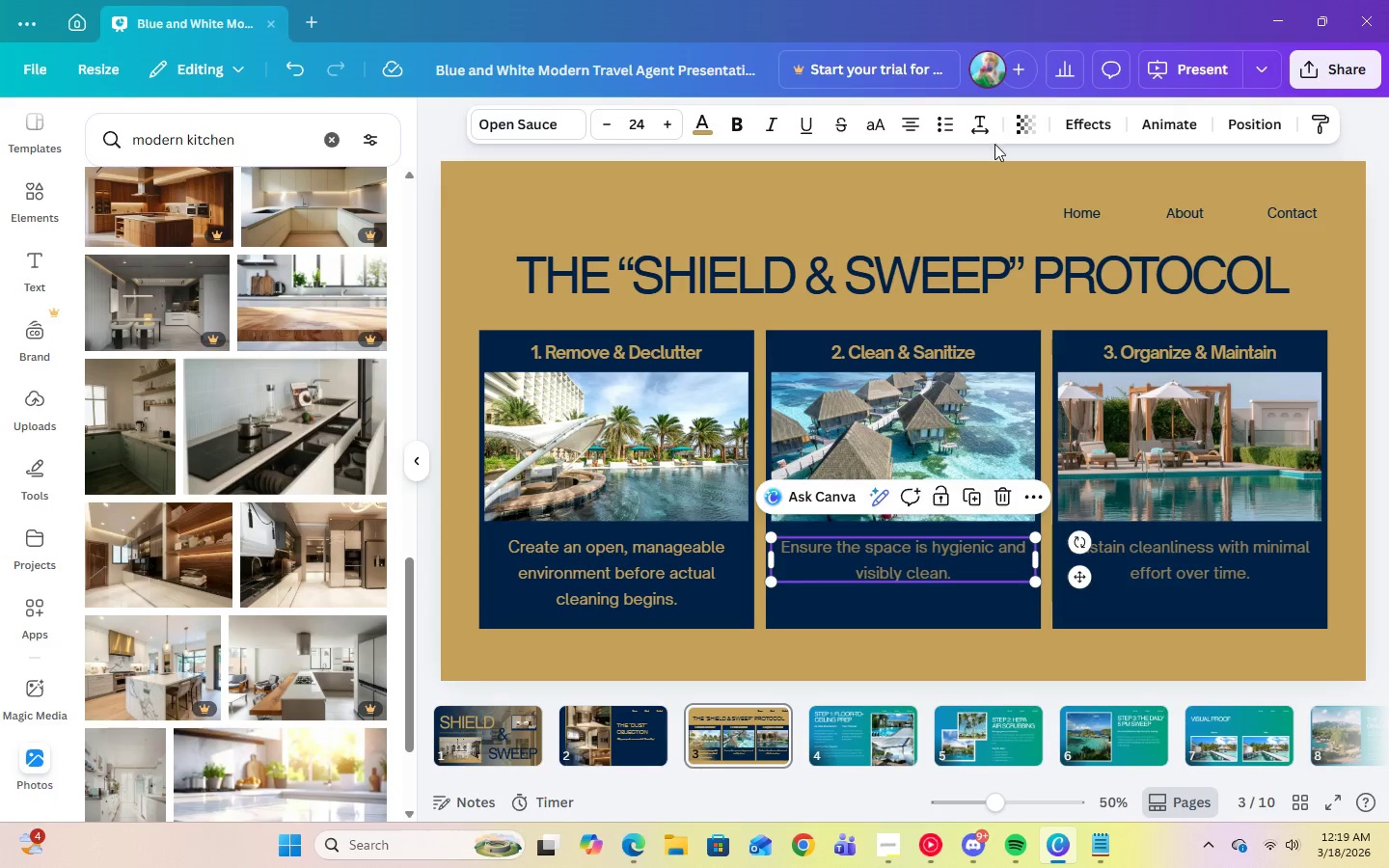 
left_click([1023, 129])
 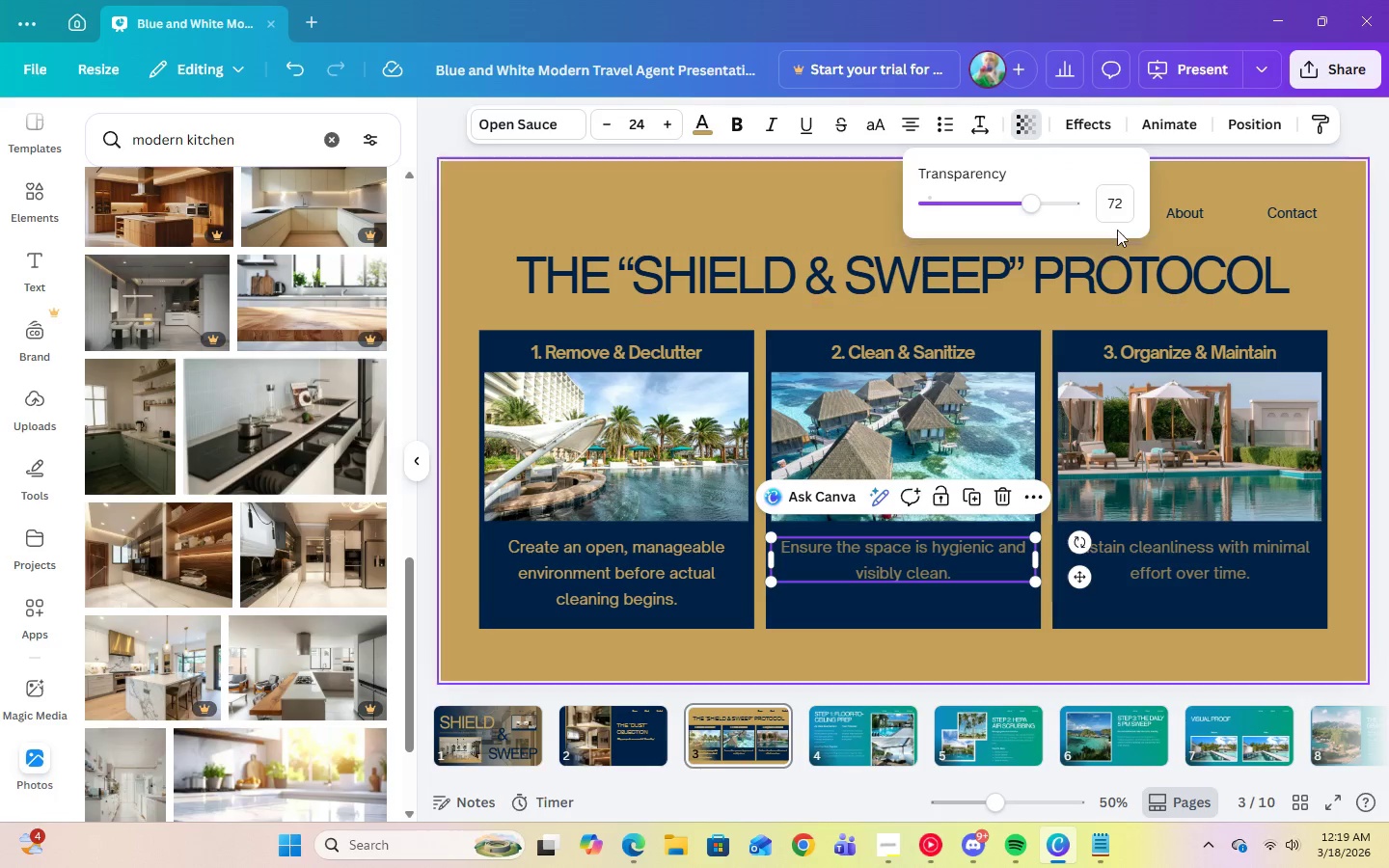 
left_click([1121, 209])
 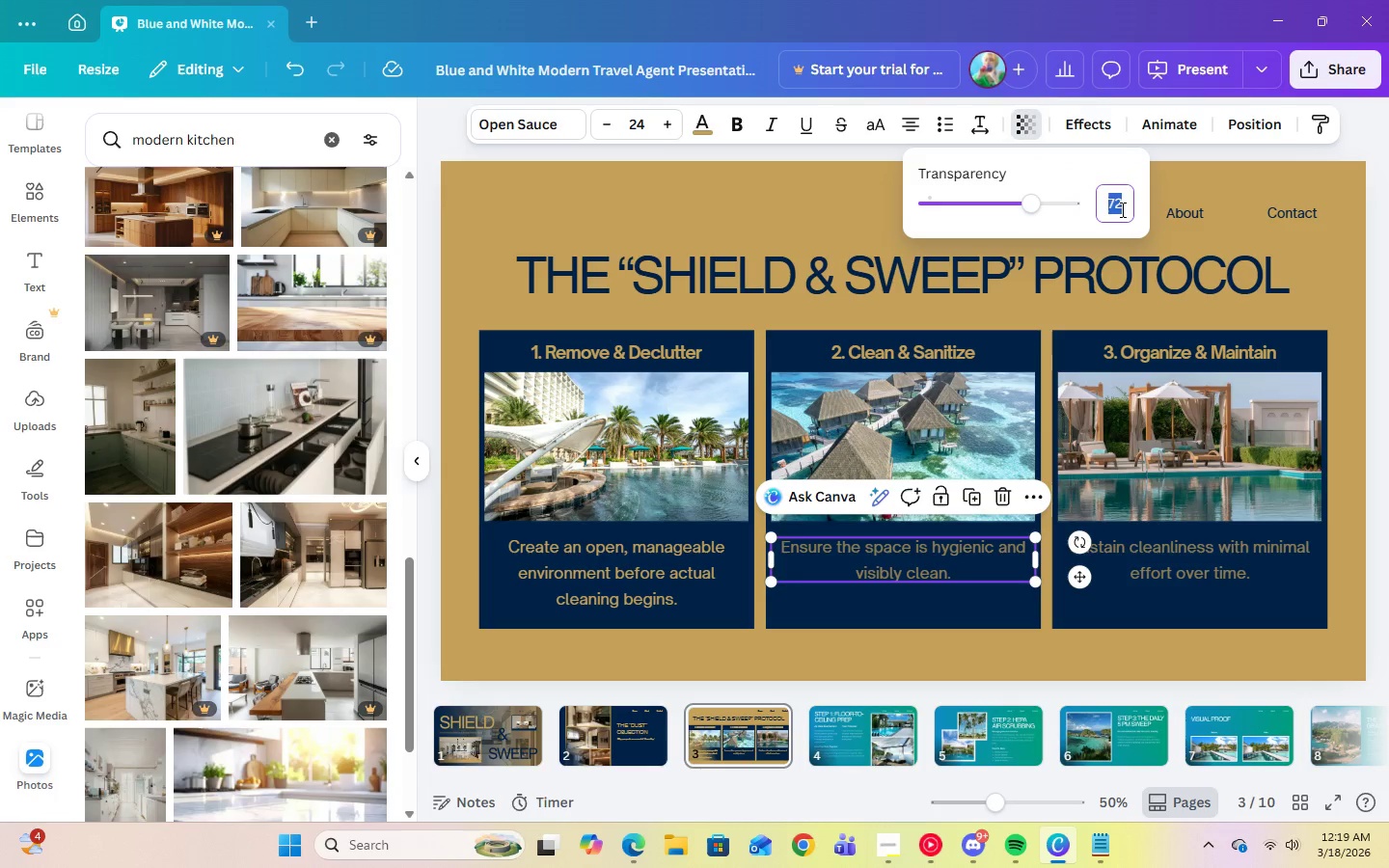 
key(Numpad1)
 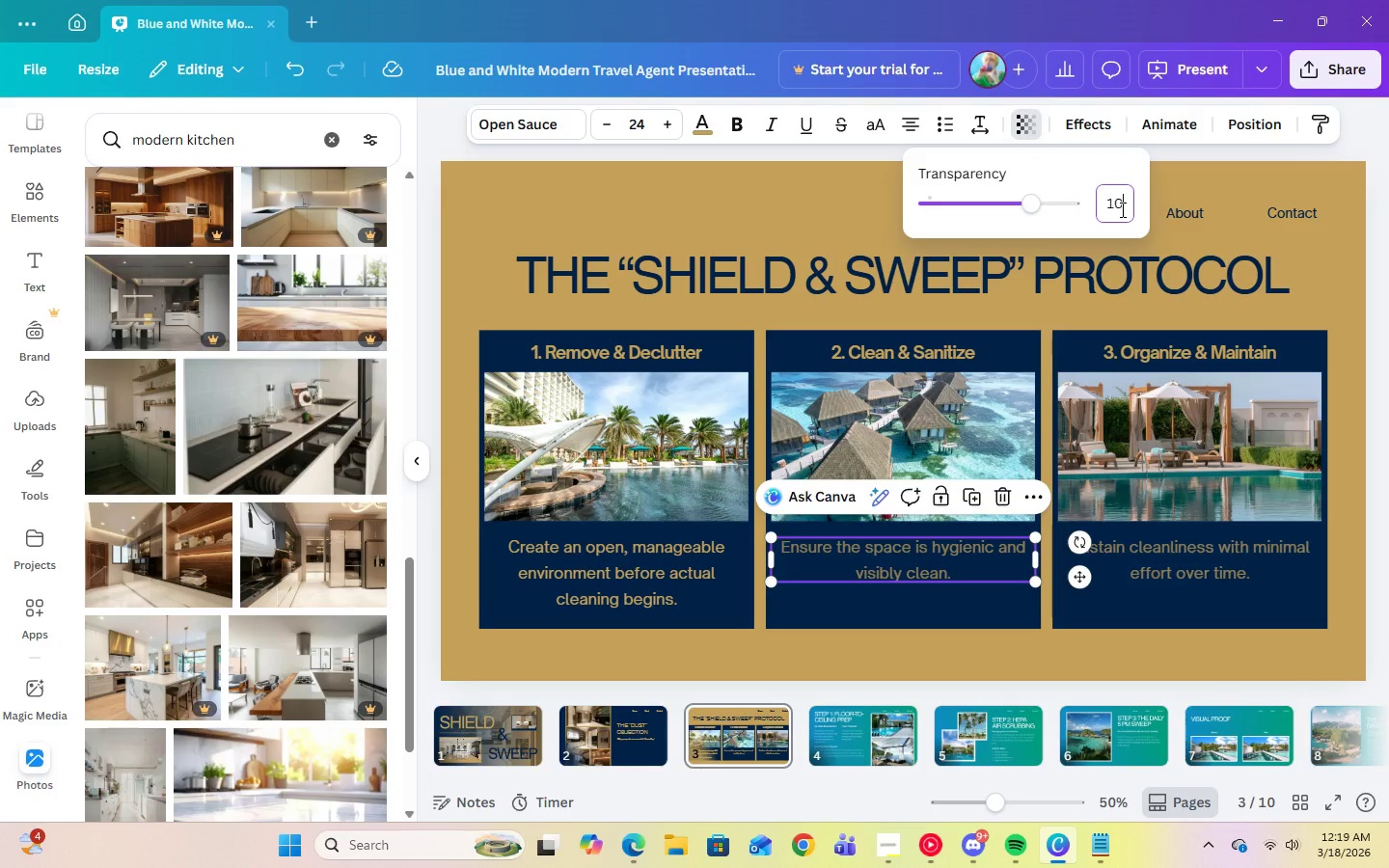 
key(Numpad0)
 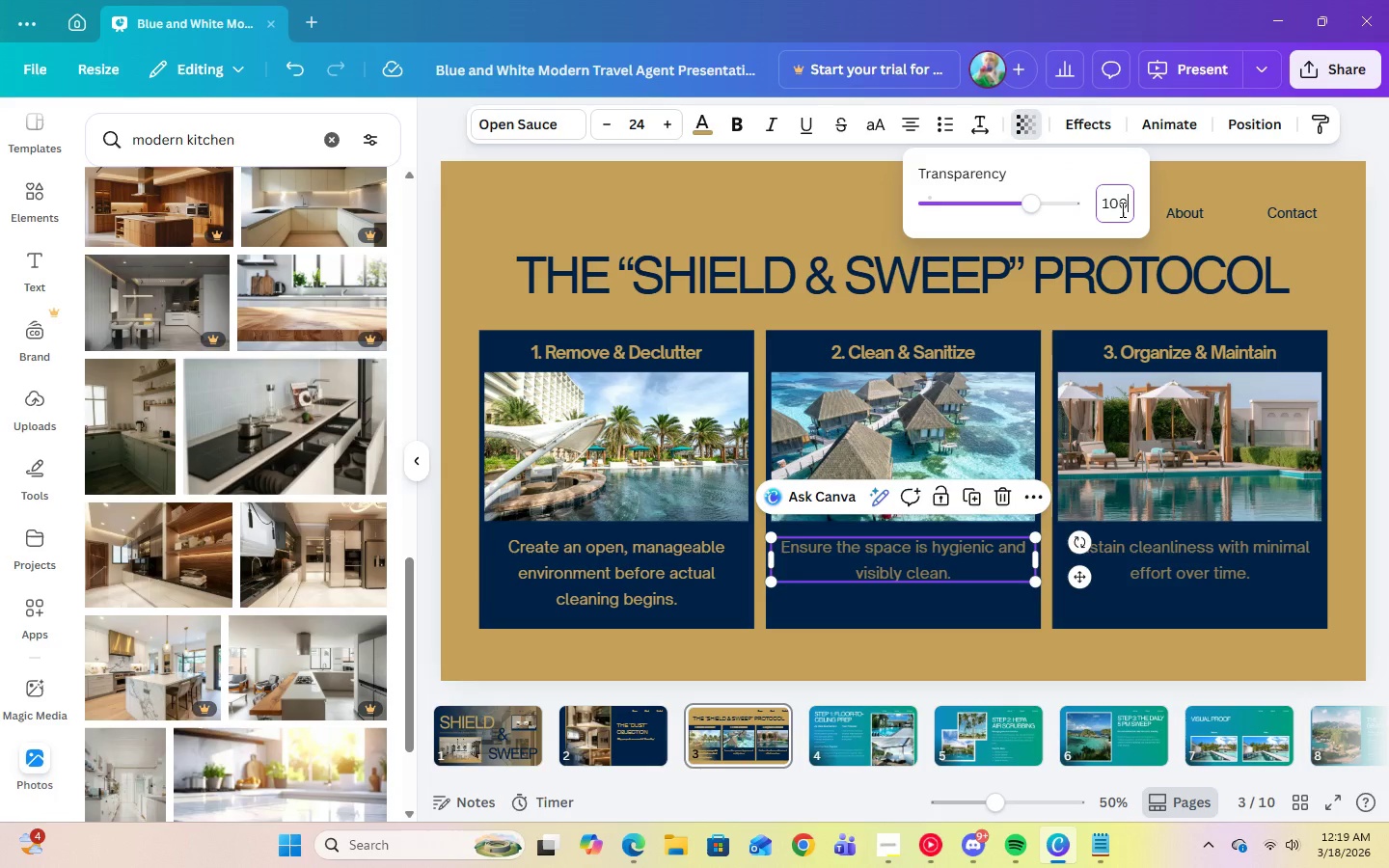 
key(Numpad0)
 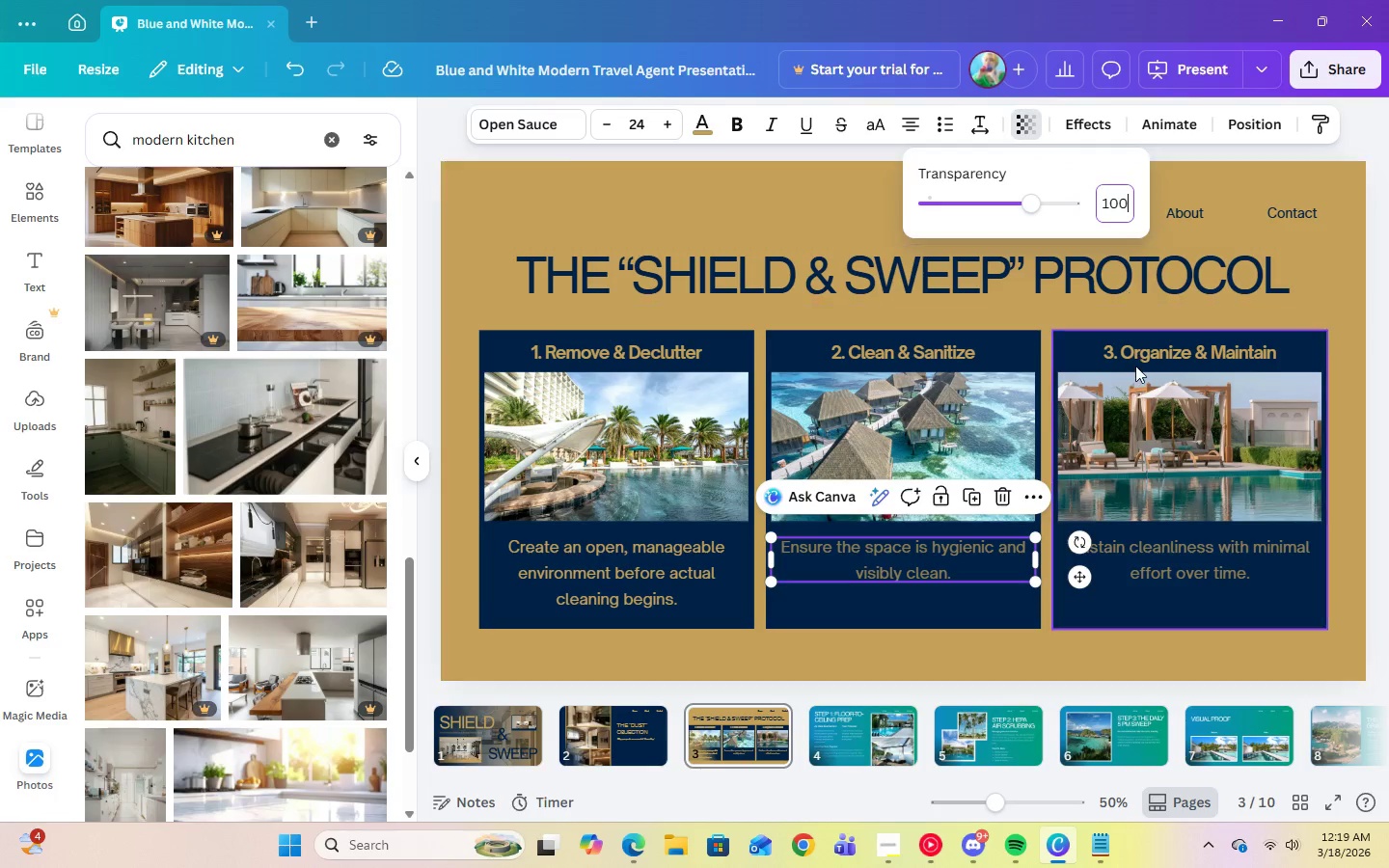 
key(Enter)
 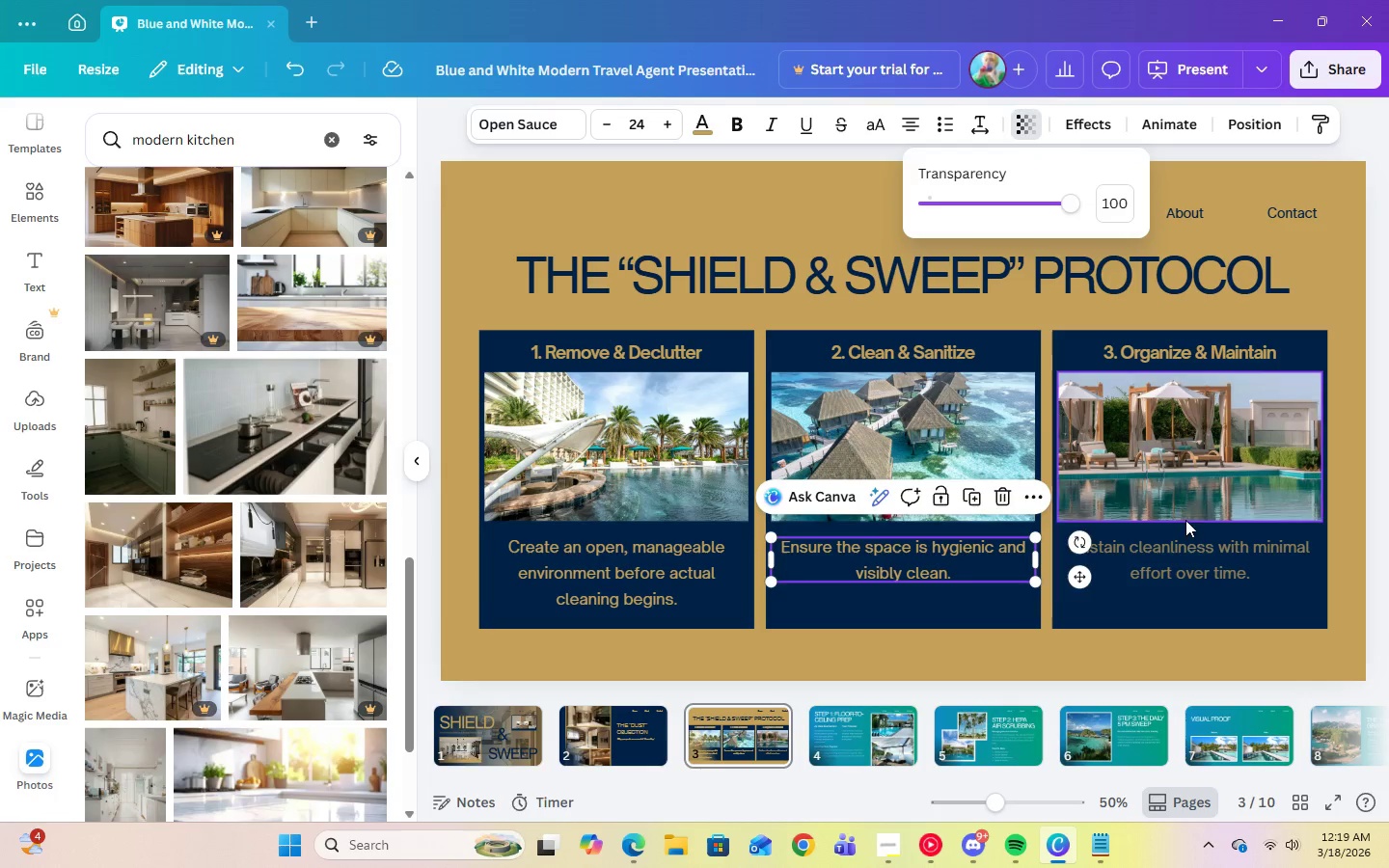 
left_click([1186, 537])
 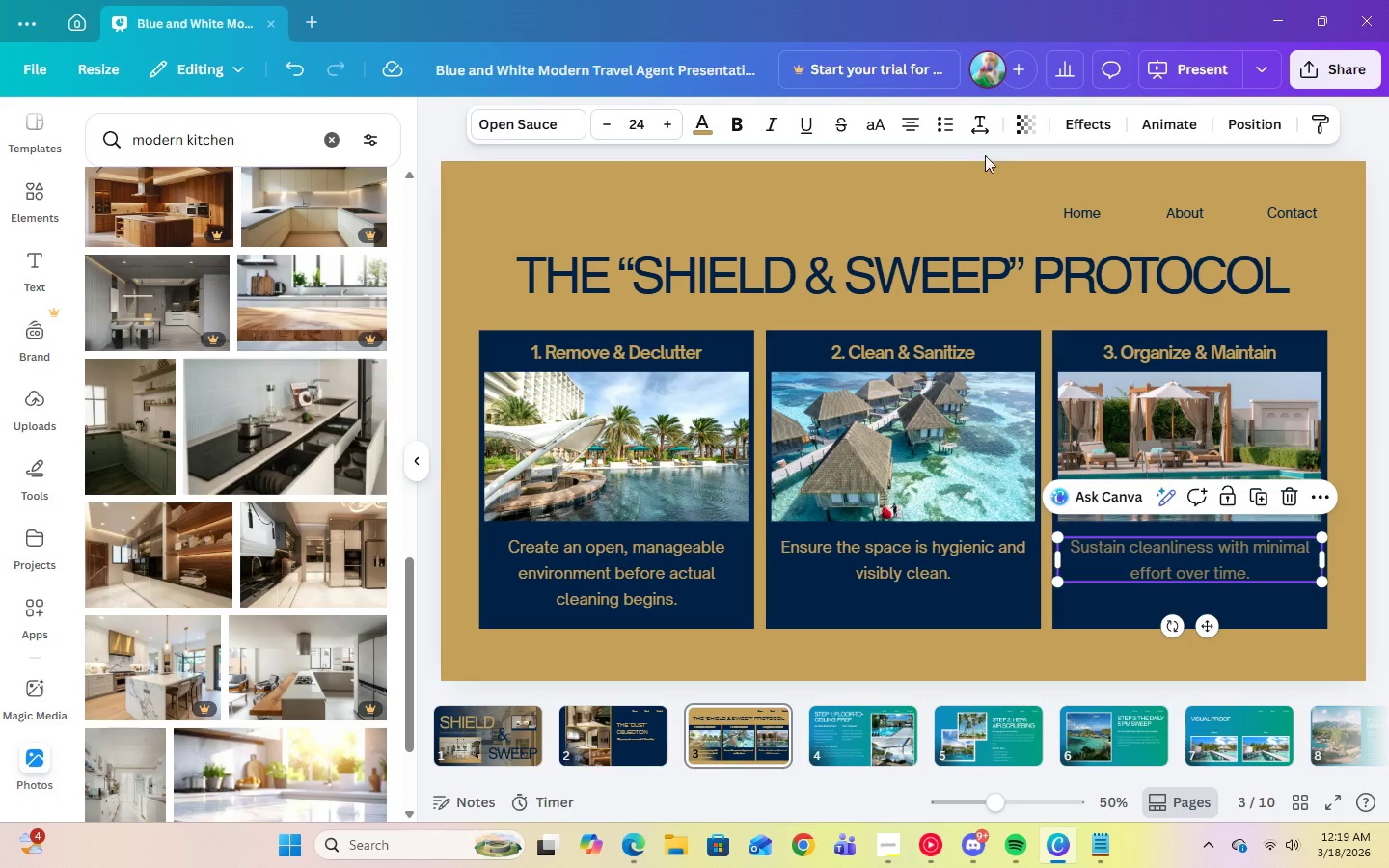 
left_click([1027, 123])
 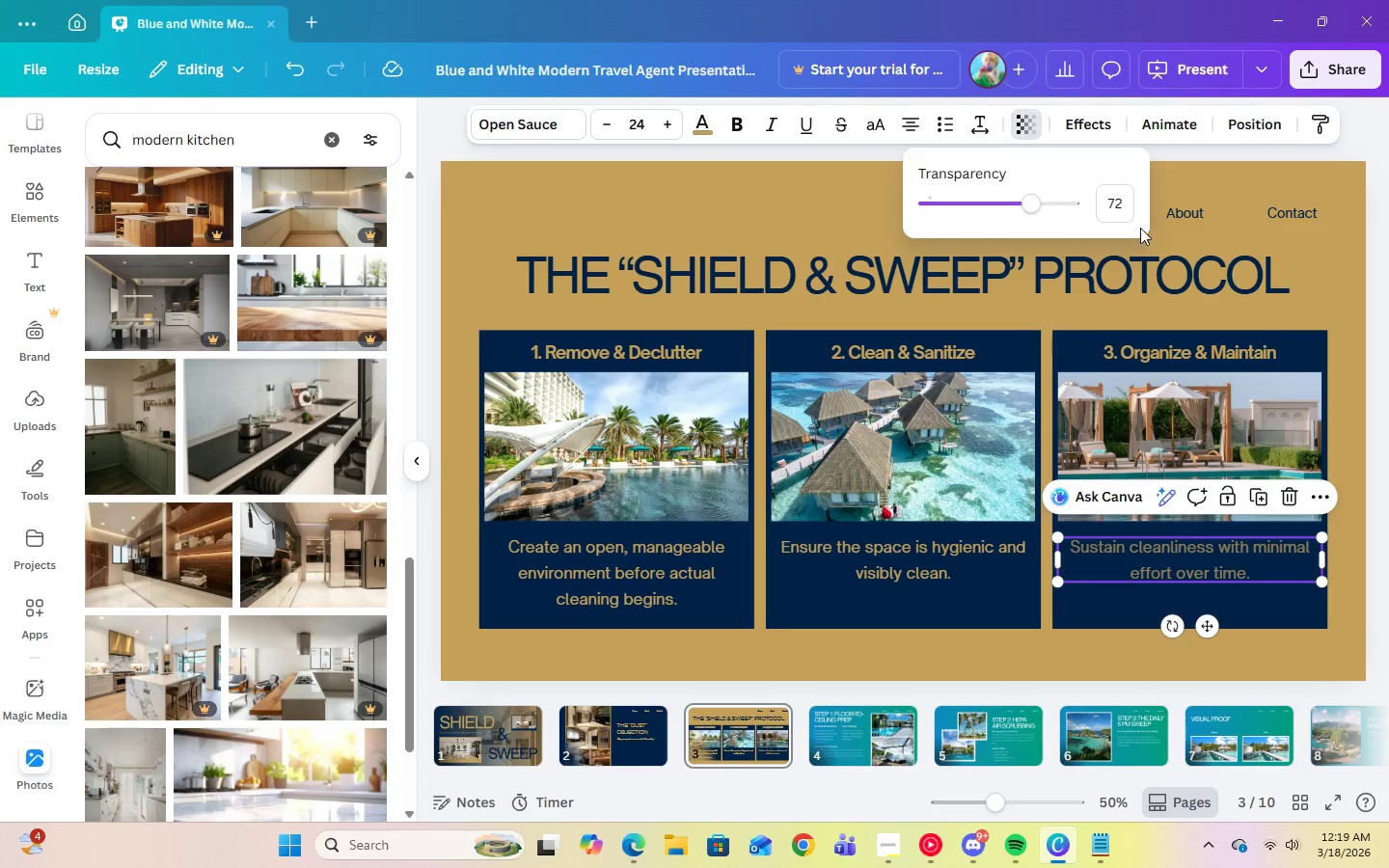 
left_click([1125, 209])
 